 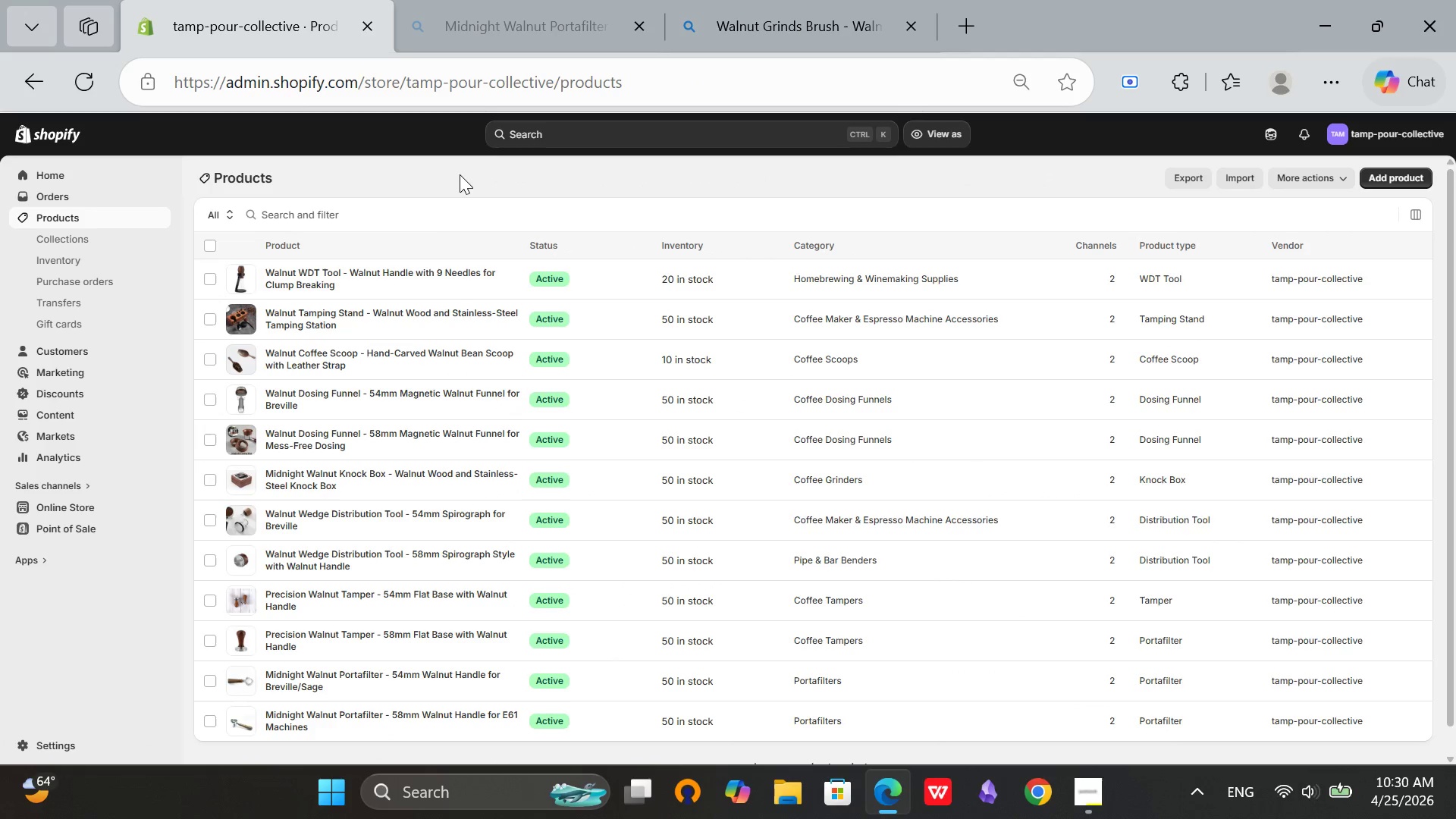 
left_click([1387, 177])
 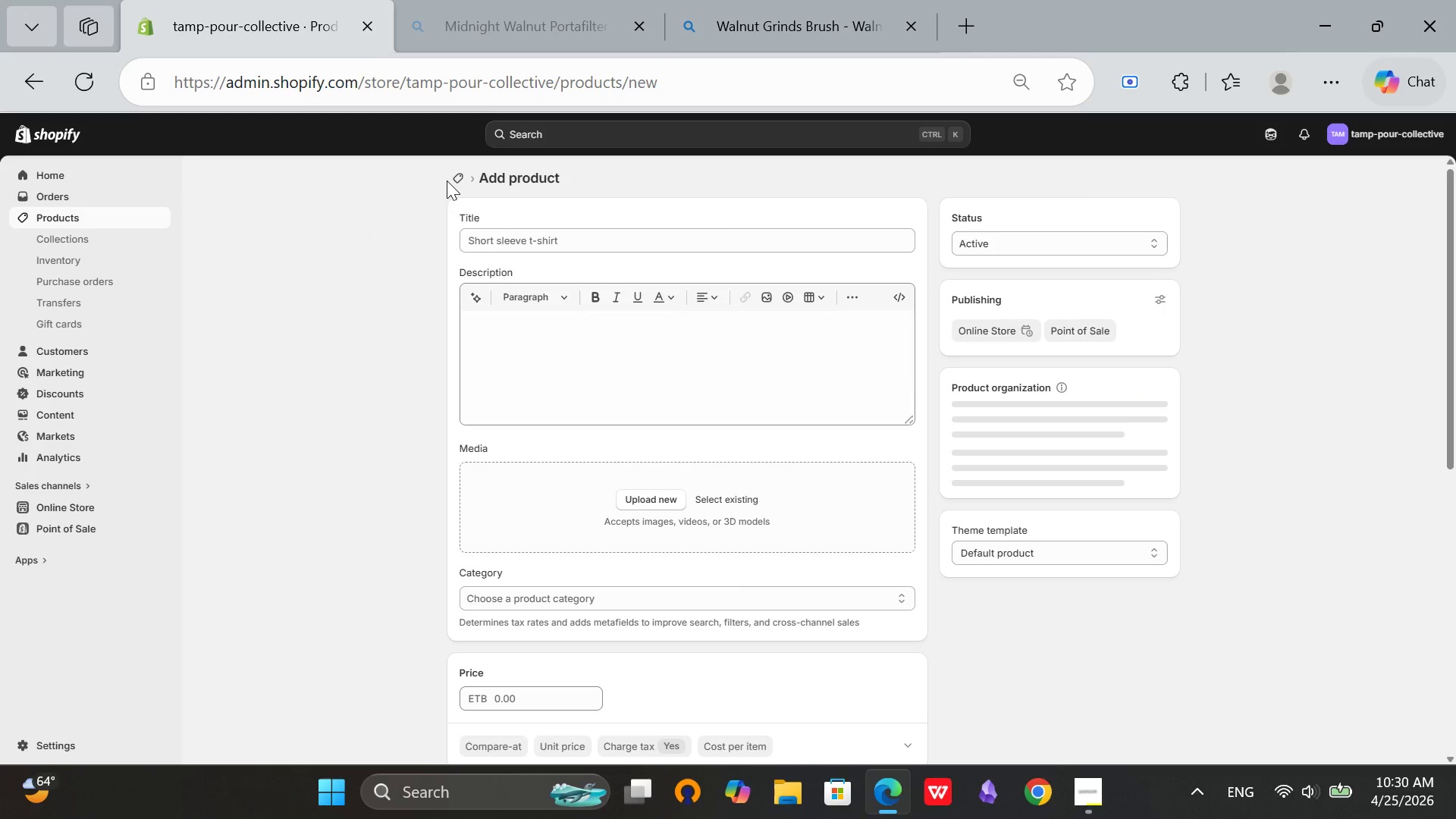 
left_click([582, 253])
 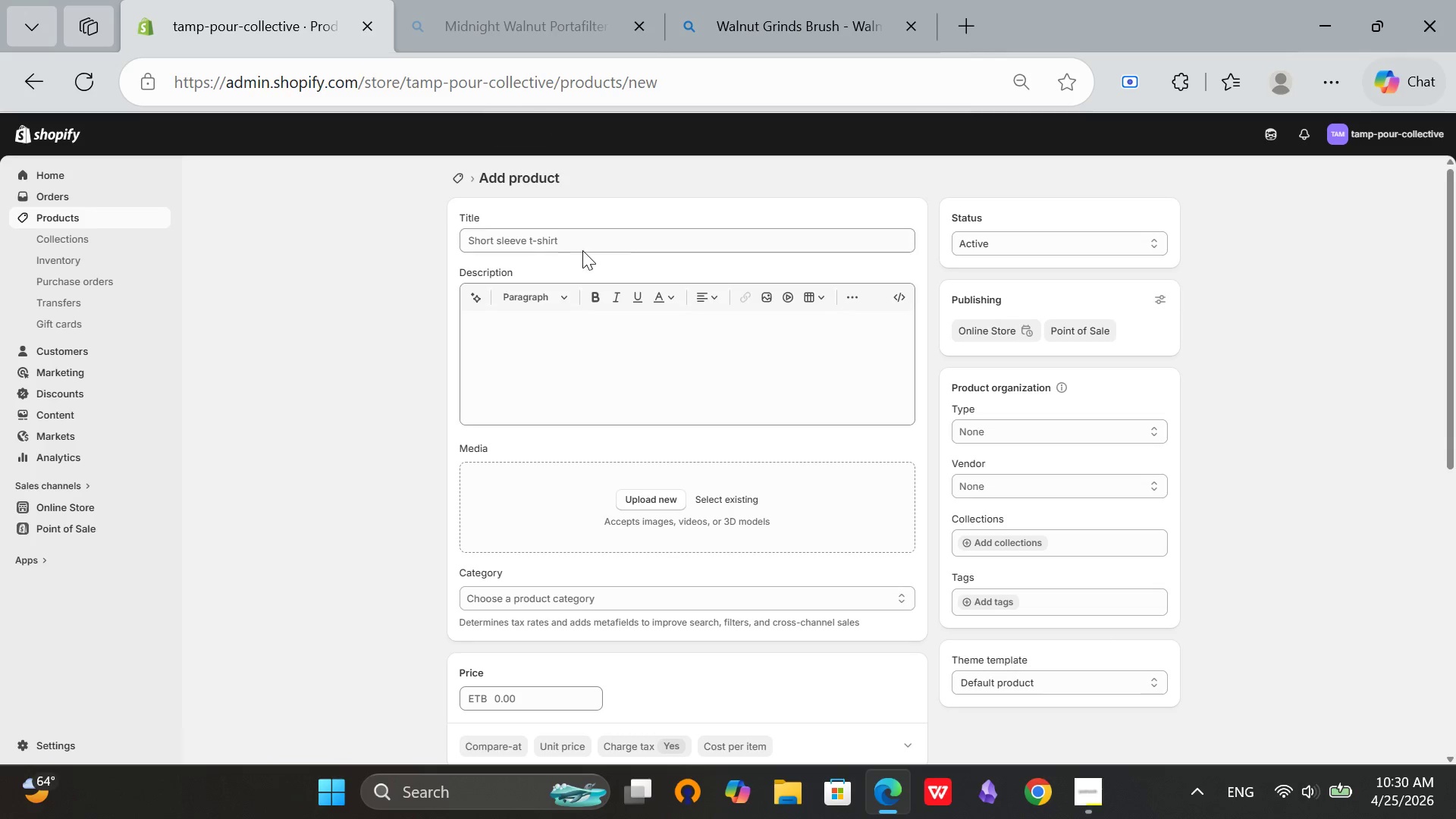 
left_click([579, 243])
 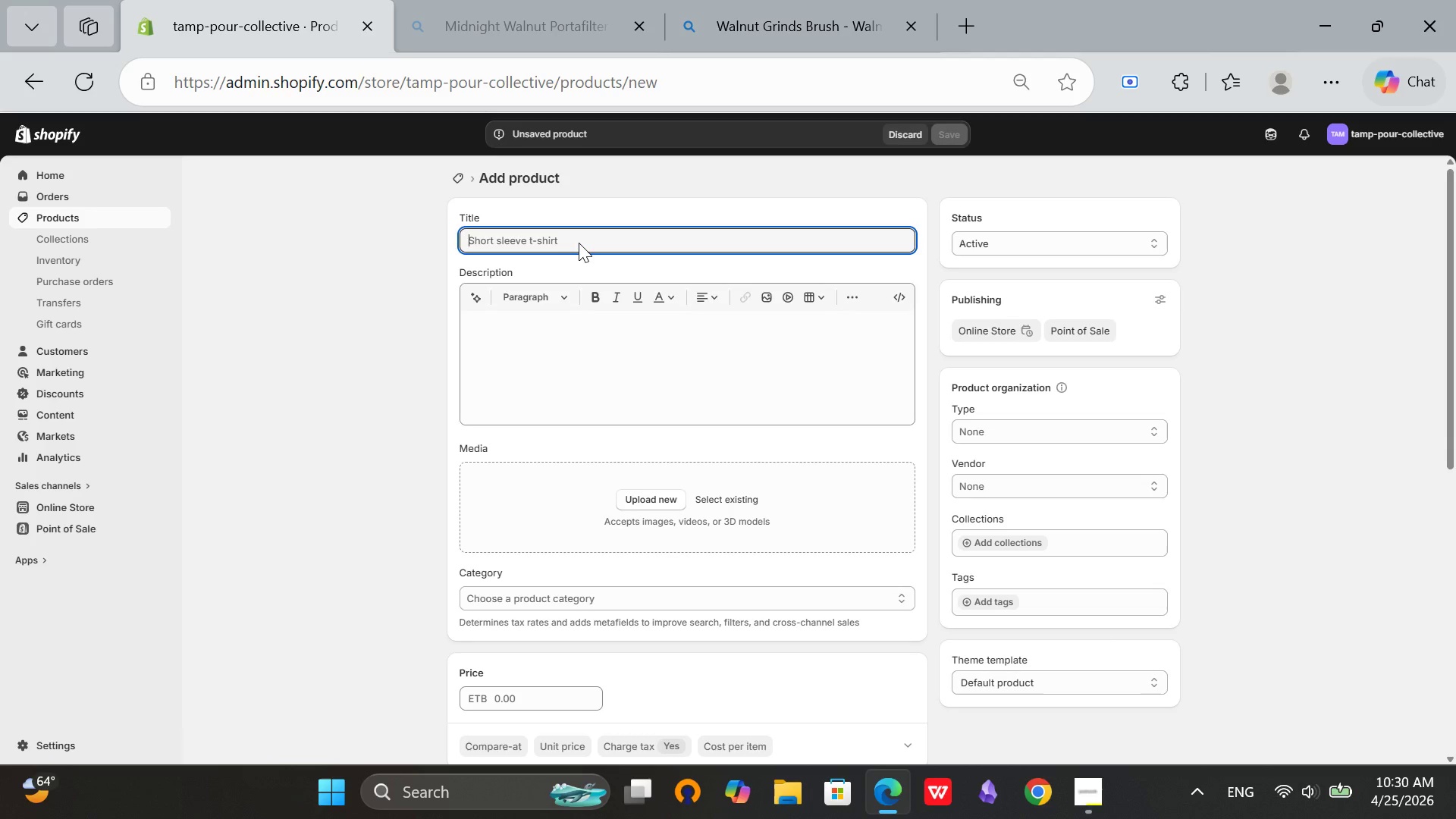 
type(Walnut Knock Box )
 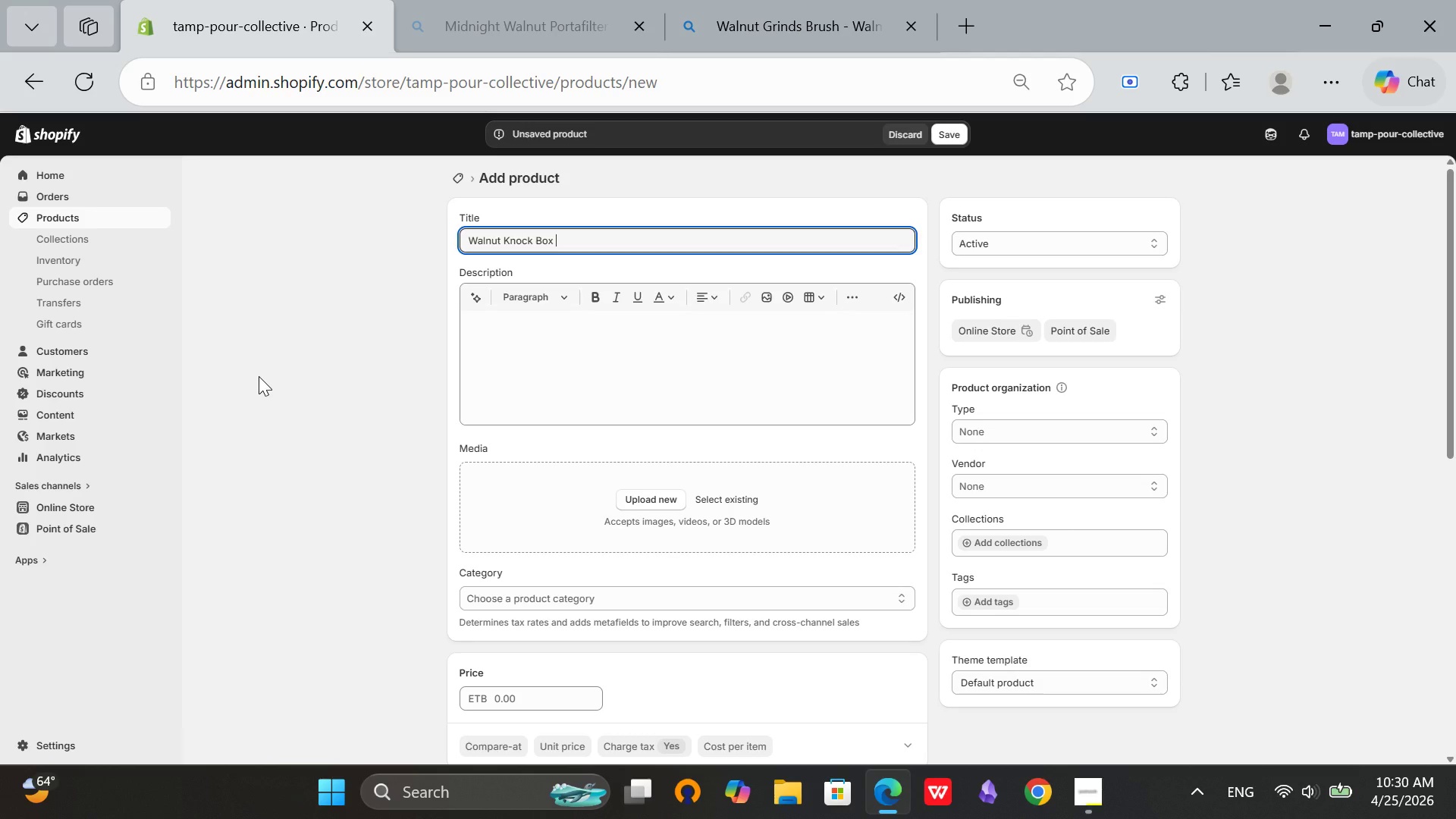 
type(Mini - Compact Walnut WO)
key(Backspace)
type(ood Knock Box for Small Spaces)
 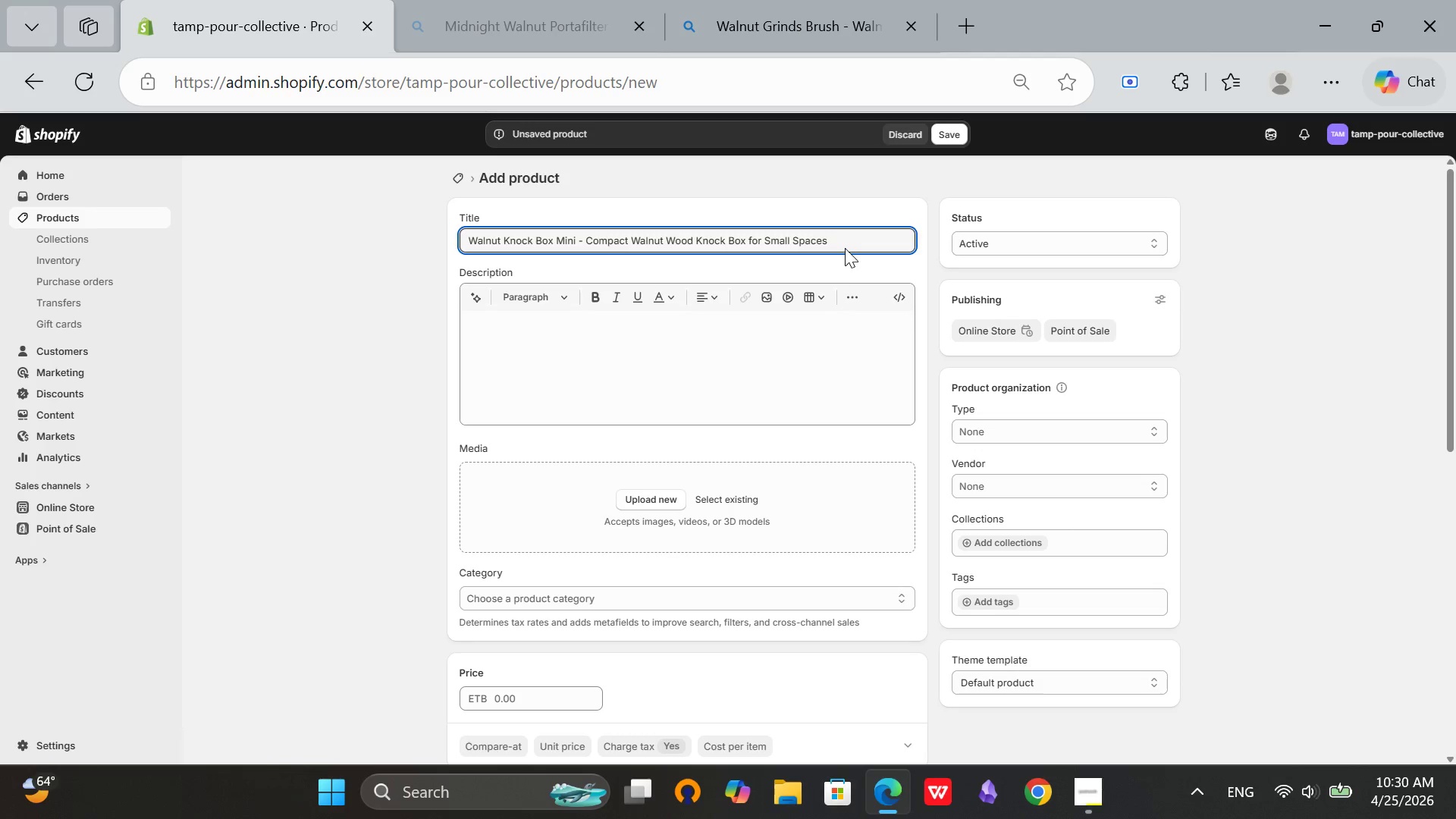 
left_click_drag(start_coordinate=[840, 243], to_coordinate=[387, 294])
 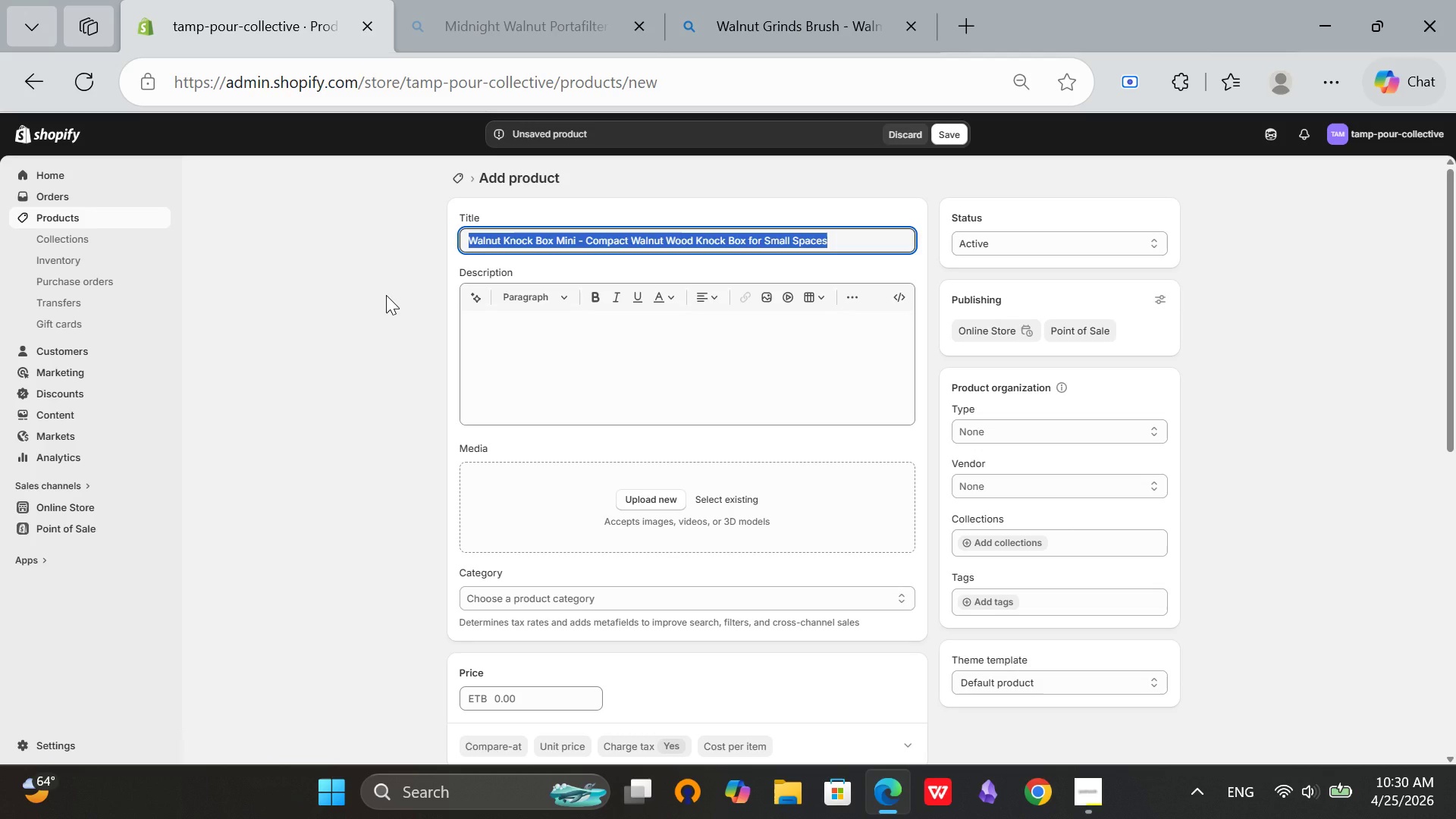 
key(Control+C)
 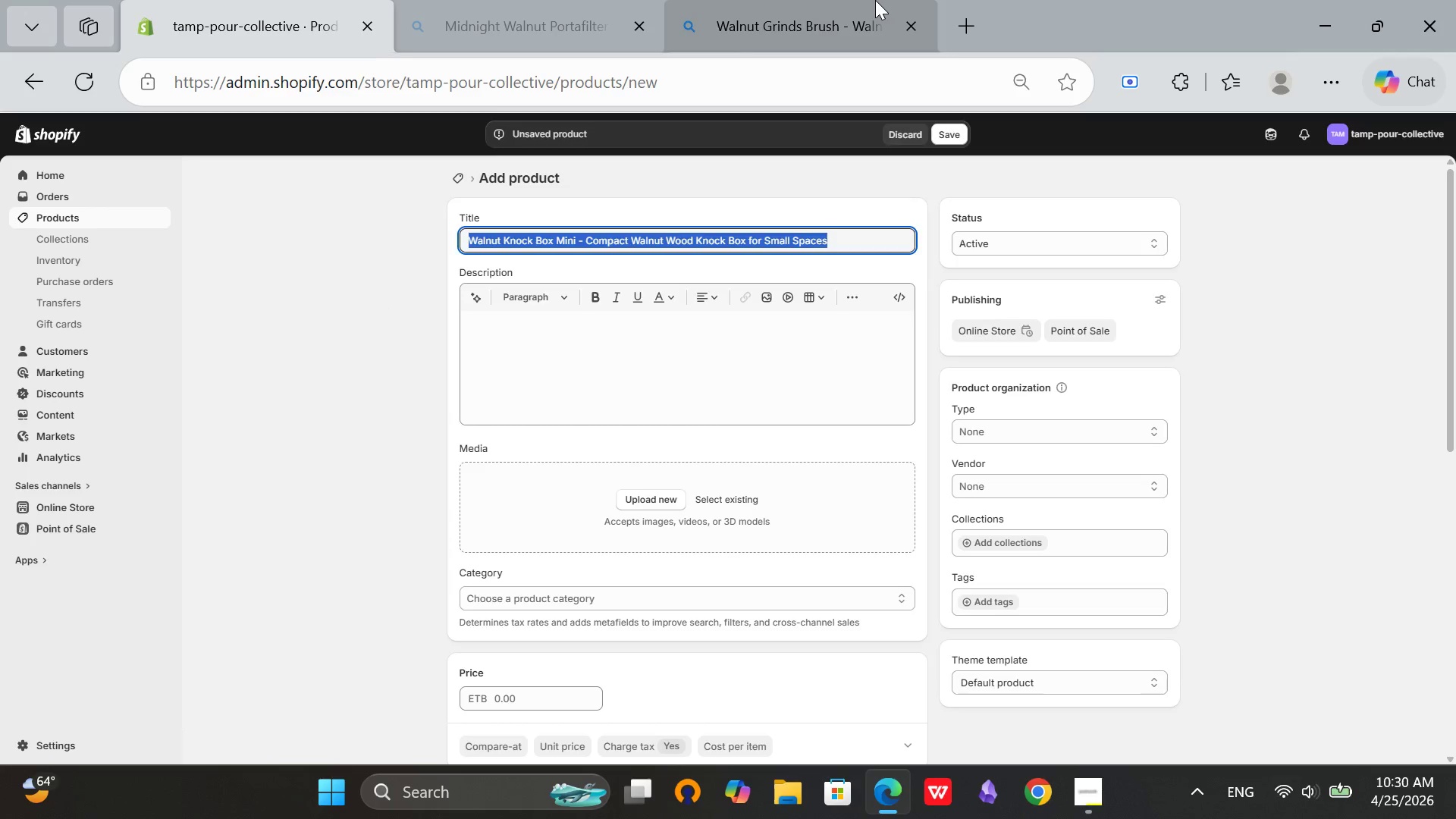 
left_click([875, 0])
 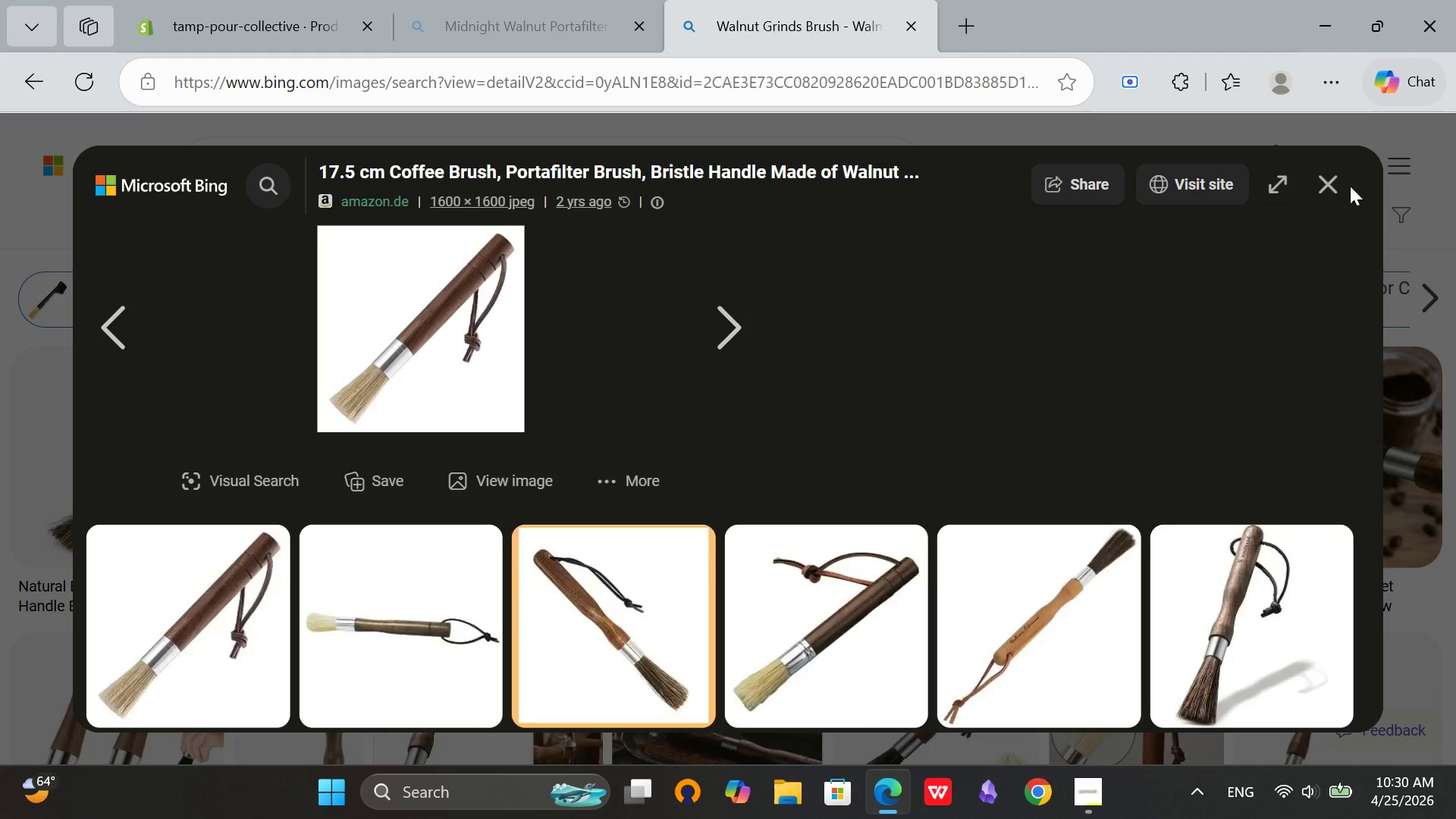 
left_click([1339, 177])
 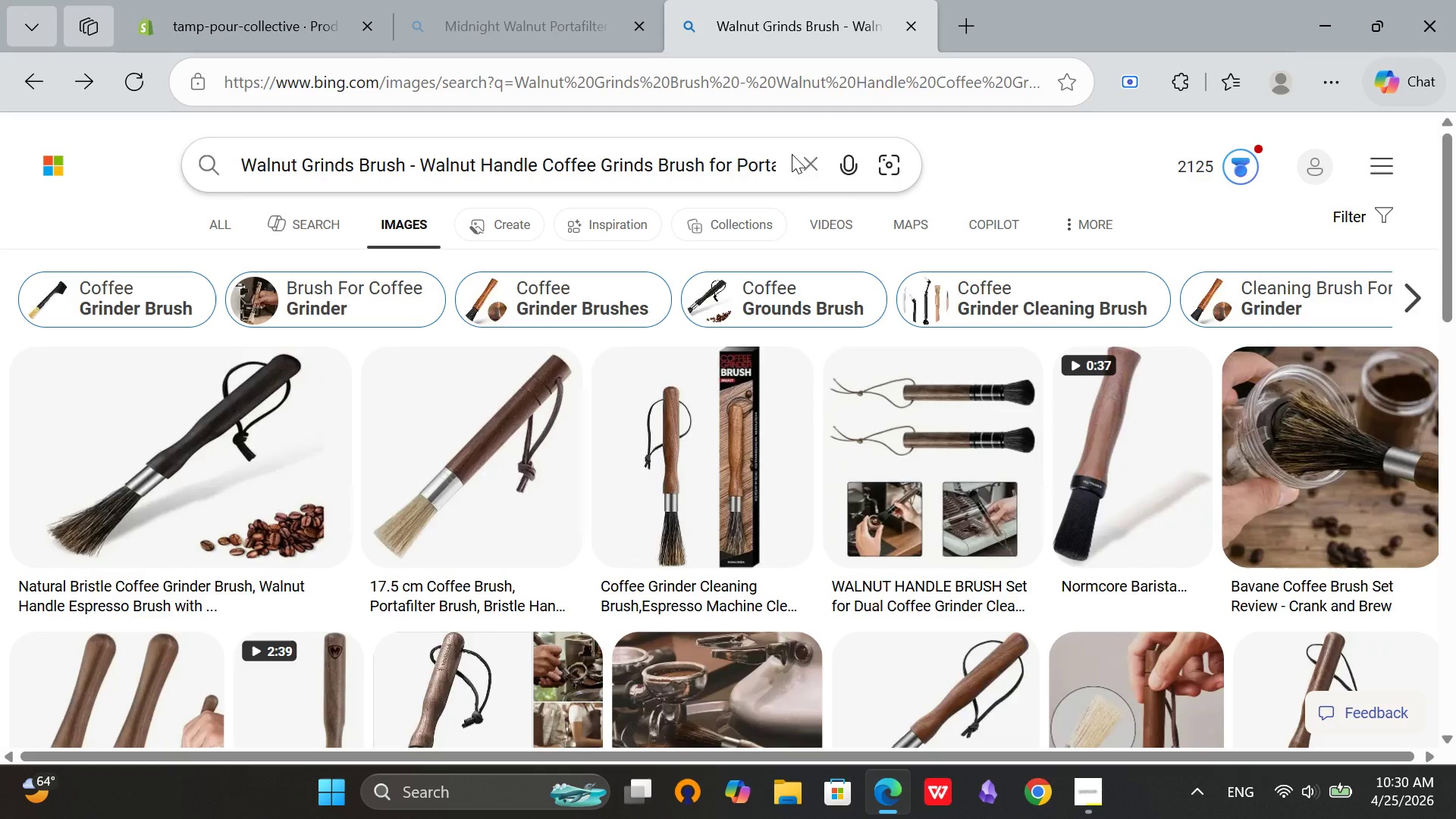 
left_click([808, 163])
 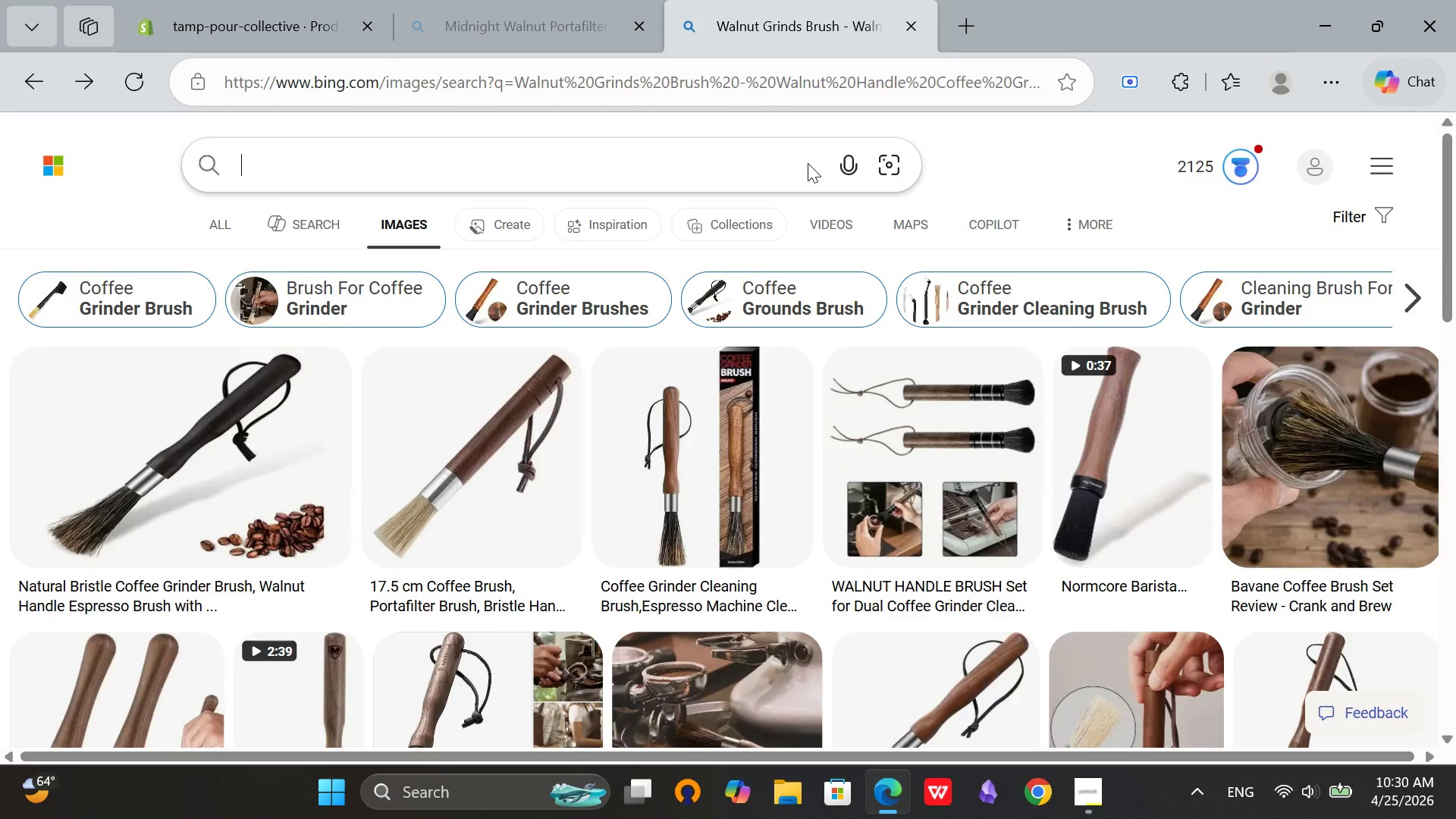 
key(Control+V)
 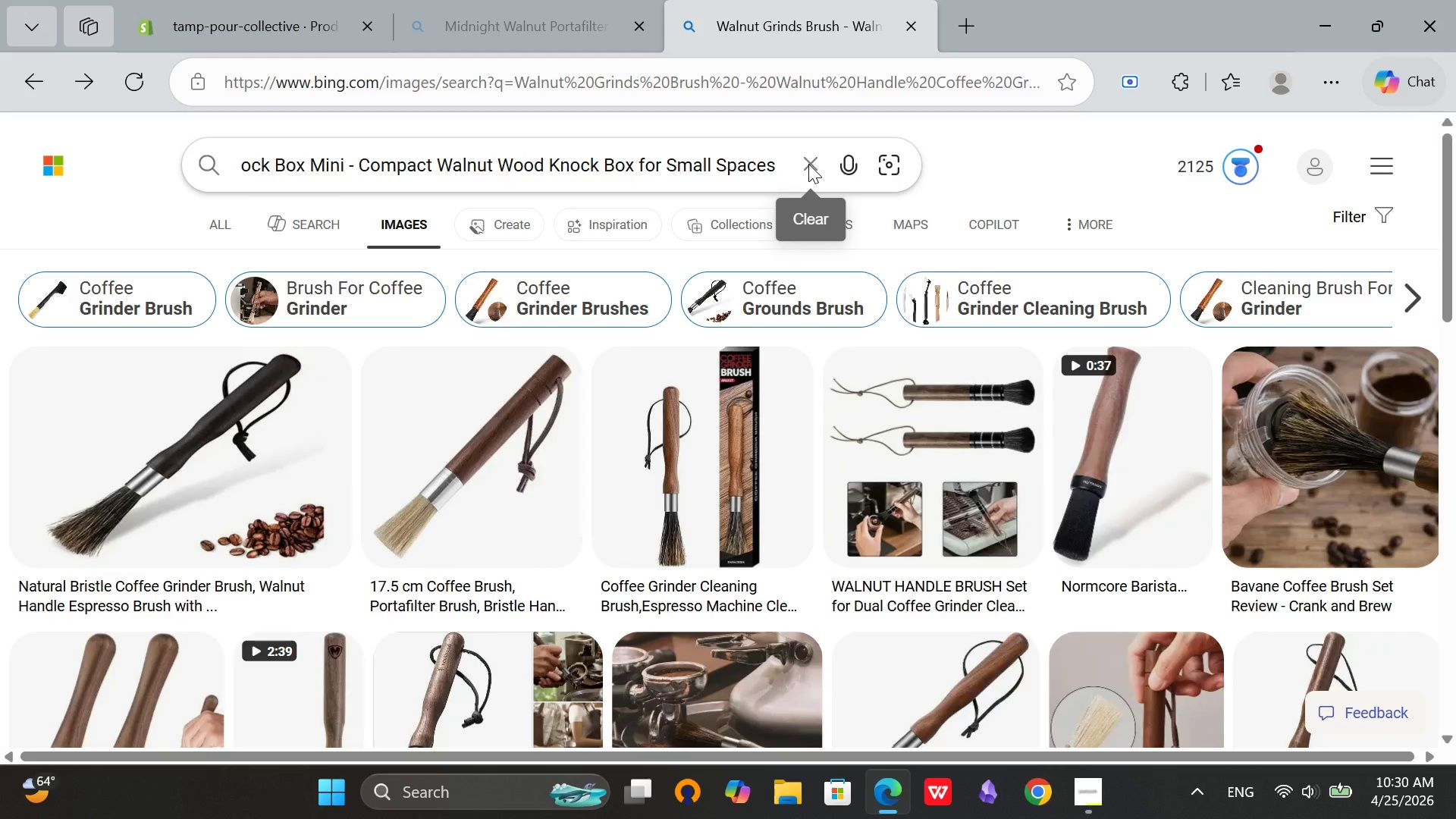 
key(Enter)
 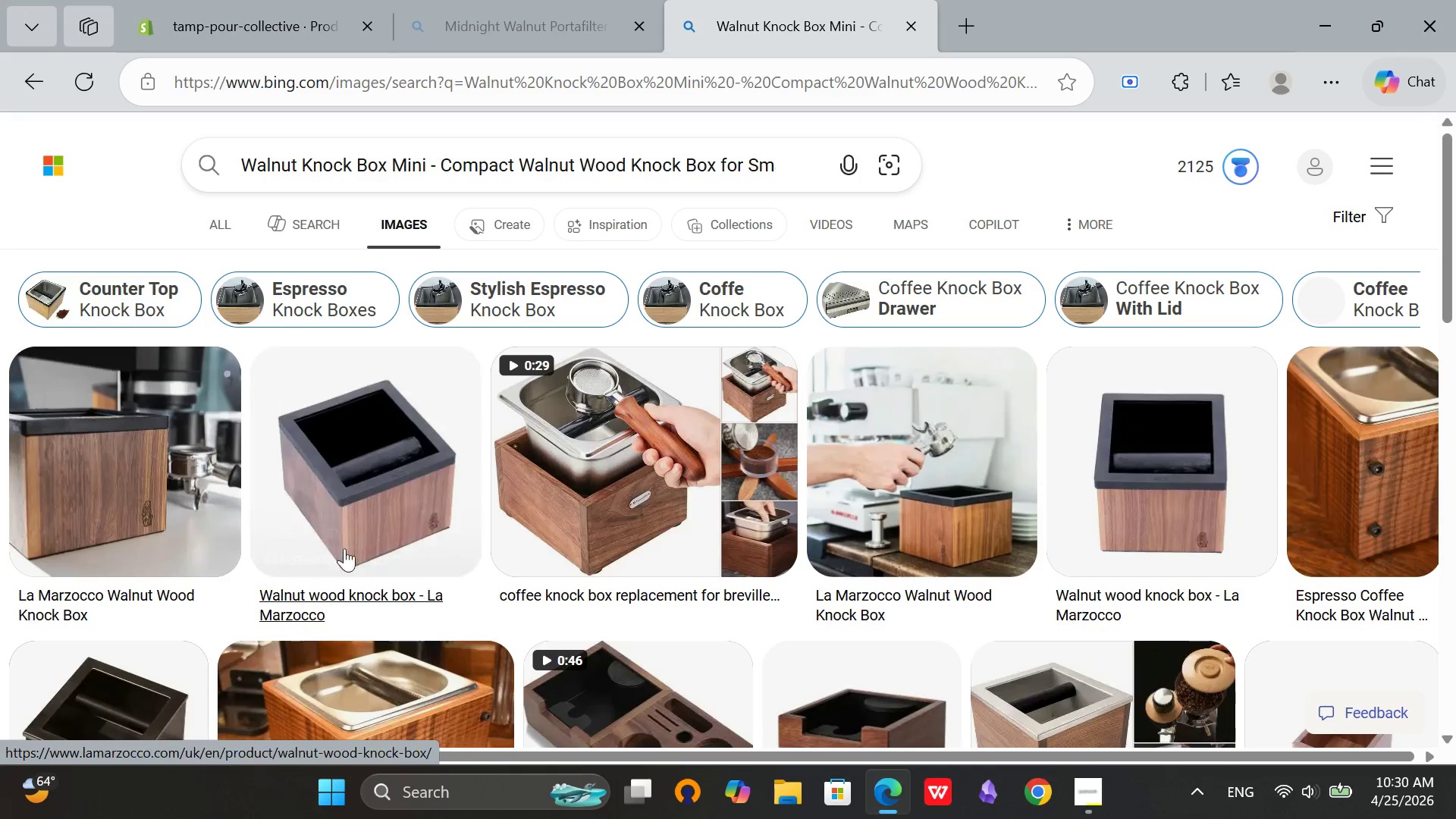 
scroll: coordinate [897, 573], scroll_direction: down, amount: 9.0
 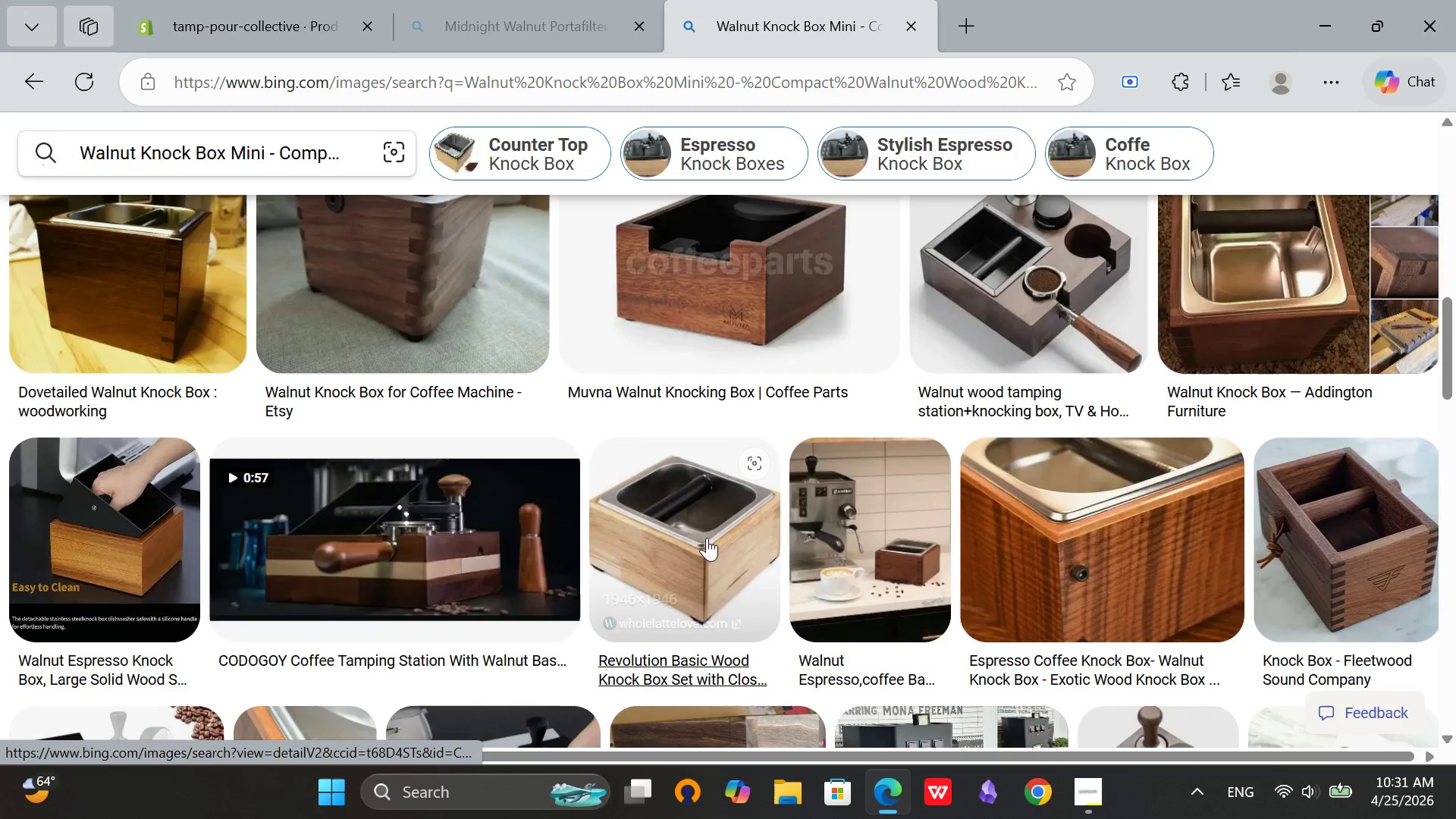 
scroll: coordinate [700, 538], scroll_direction: up, amount: 5.0
 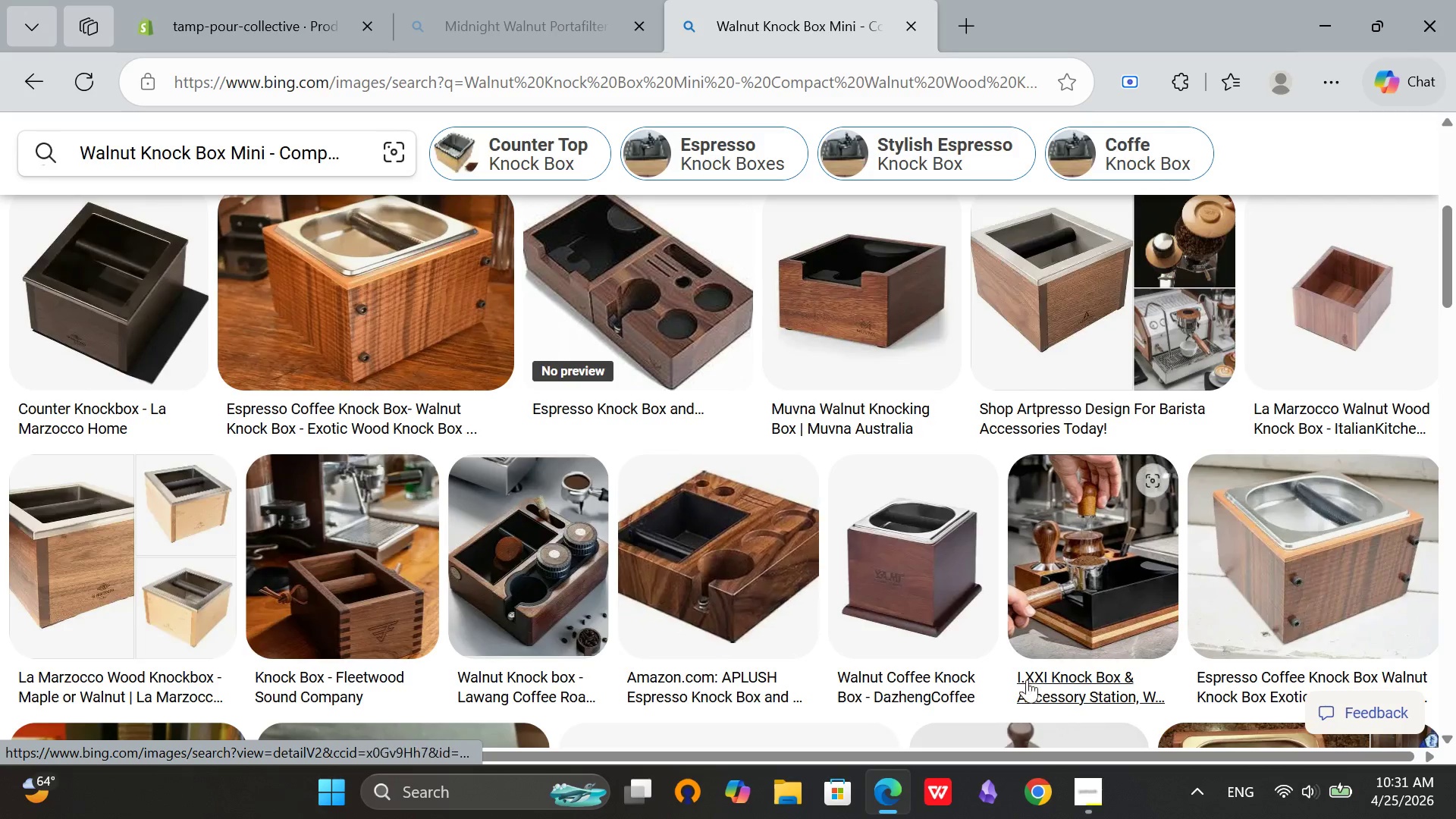 
scroll: coordinate [1037, 642], scroll_direction: down, amount: 4.0
 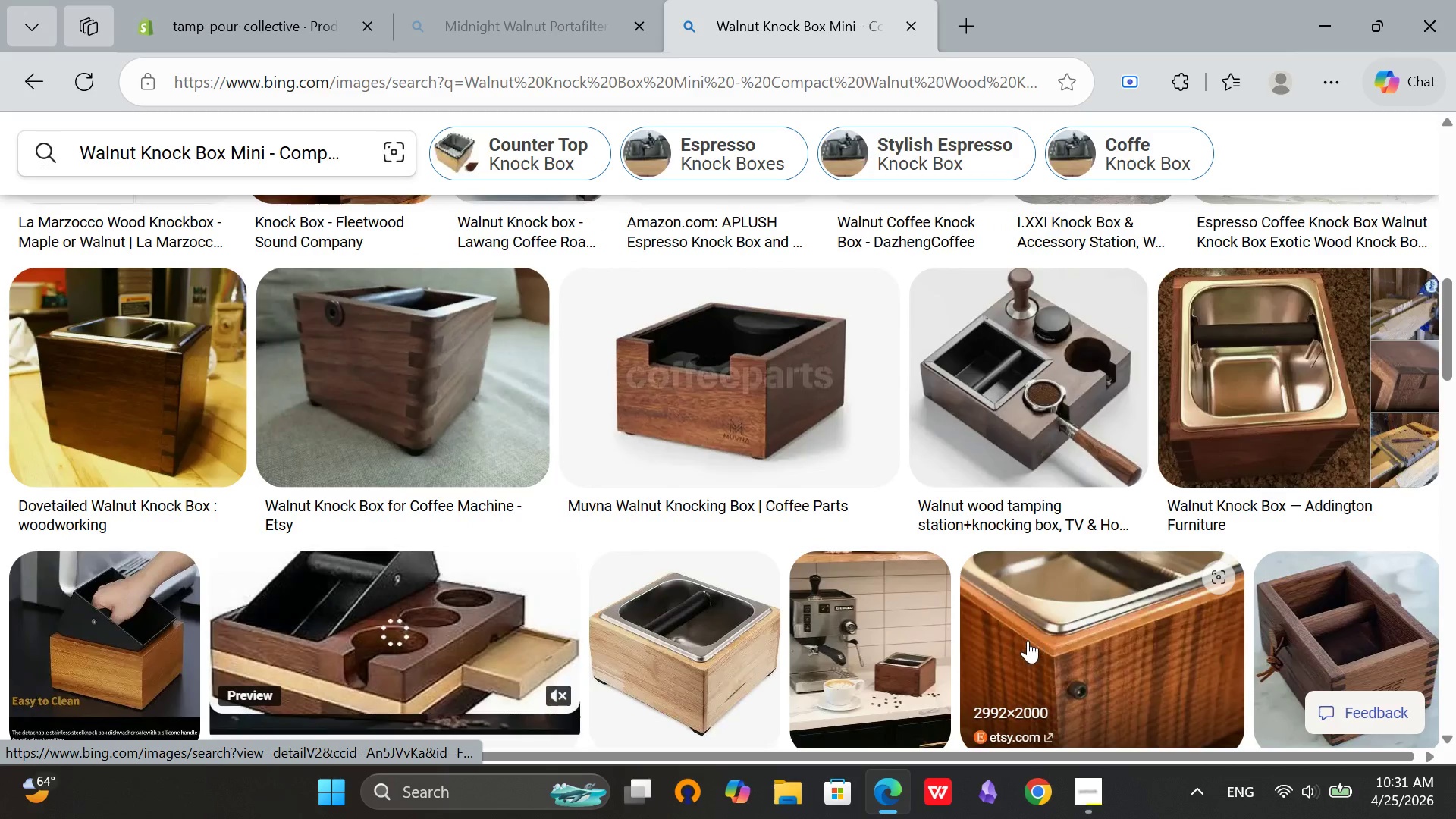 
scroll: coordinate [430, 469], scroll_direction: up, amount: 9.0
 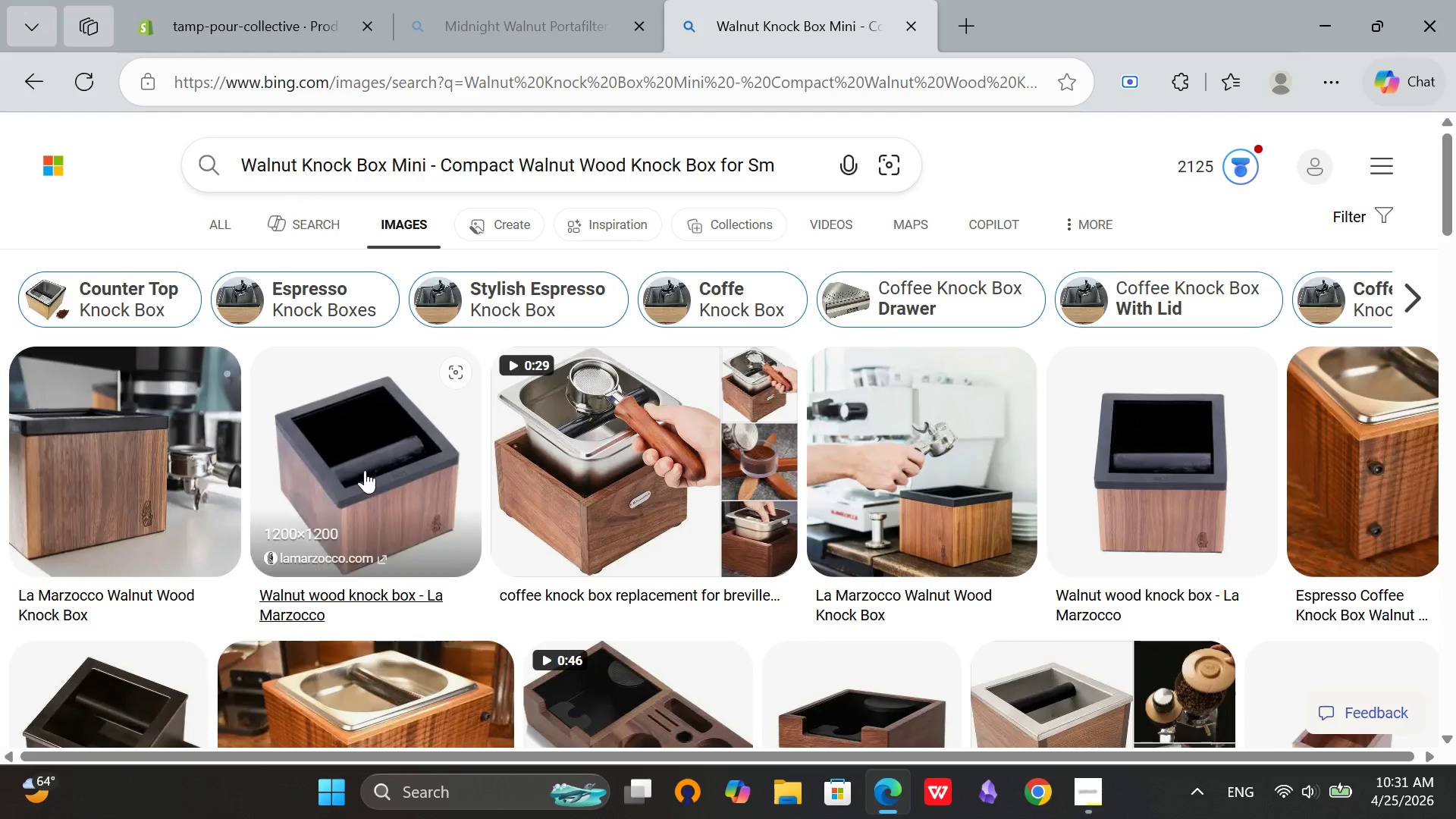 
scroll: coordinate [891, 544], scroll_direction: down, amount: 6.0
 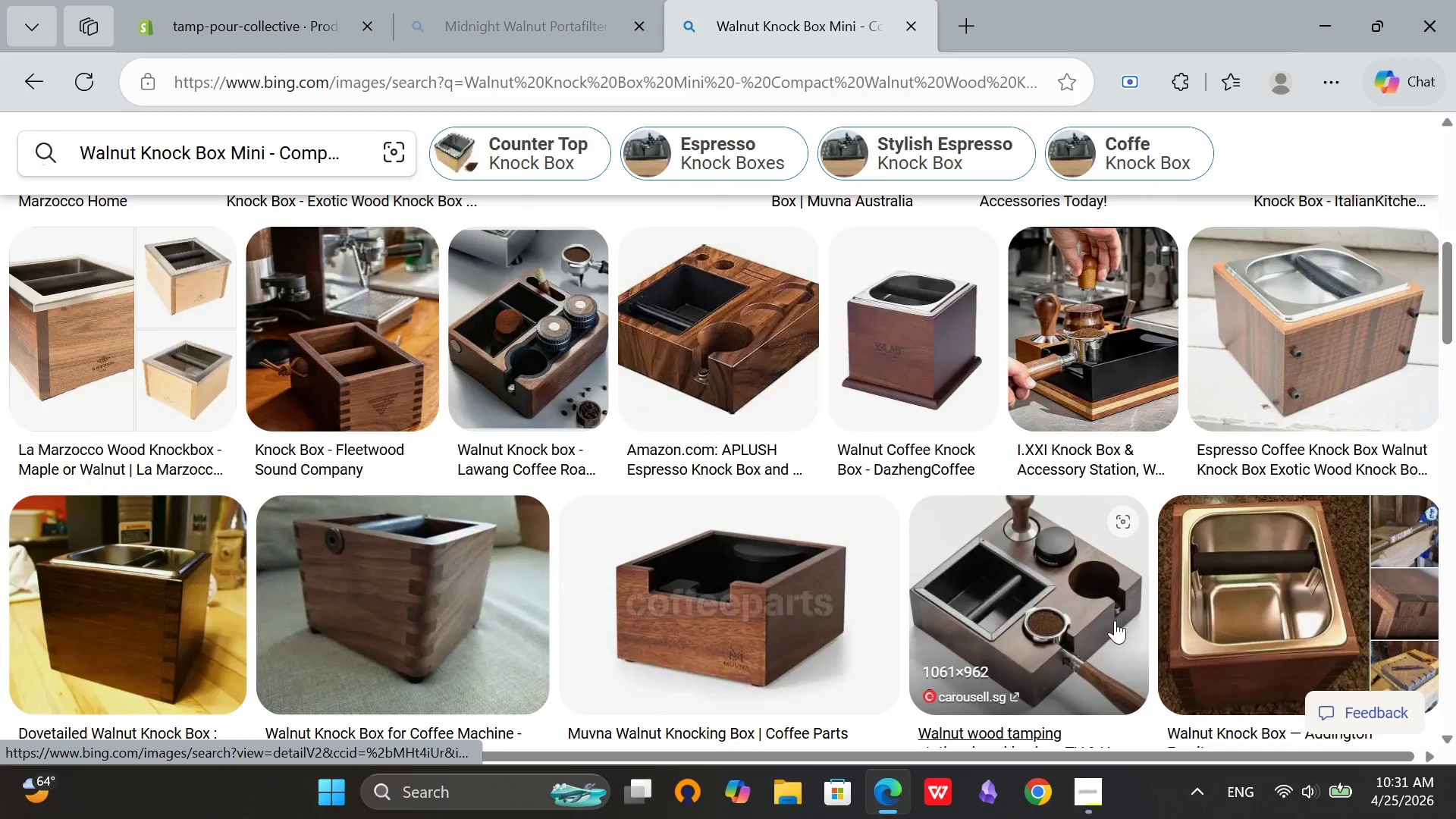 
scroll: coordinate [691, 526], scroll_direction: up, amount: 6.0
 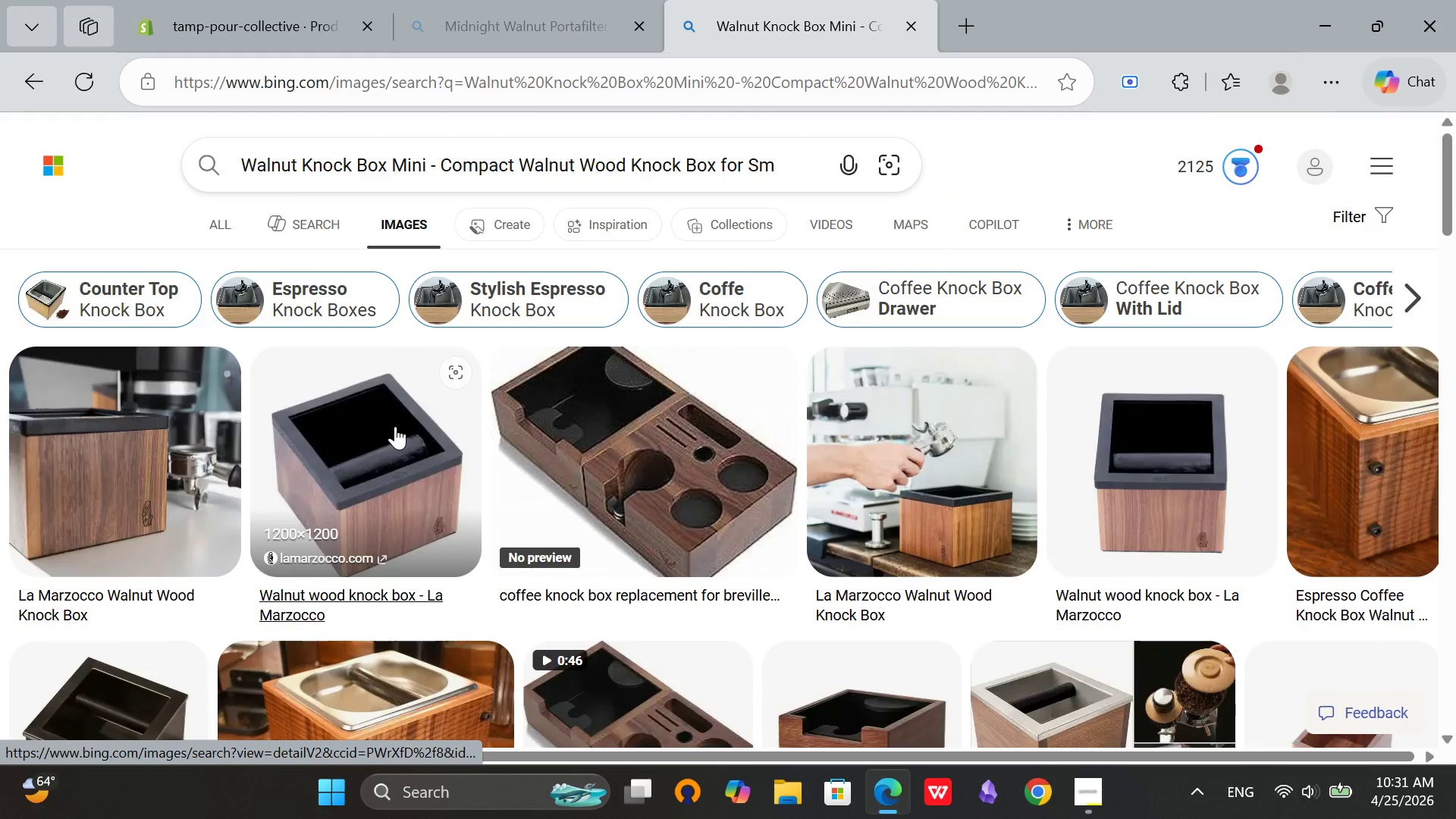 
left_click([395, 426])
 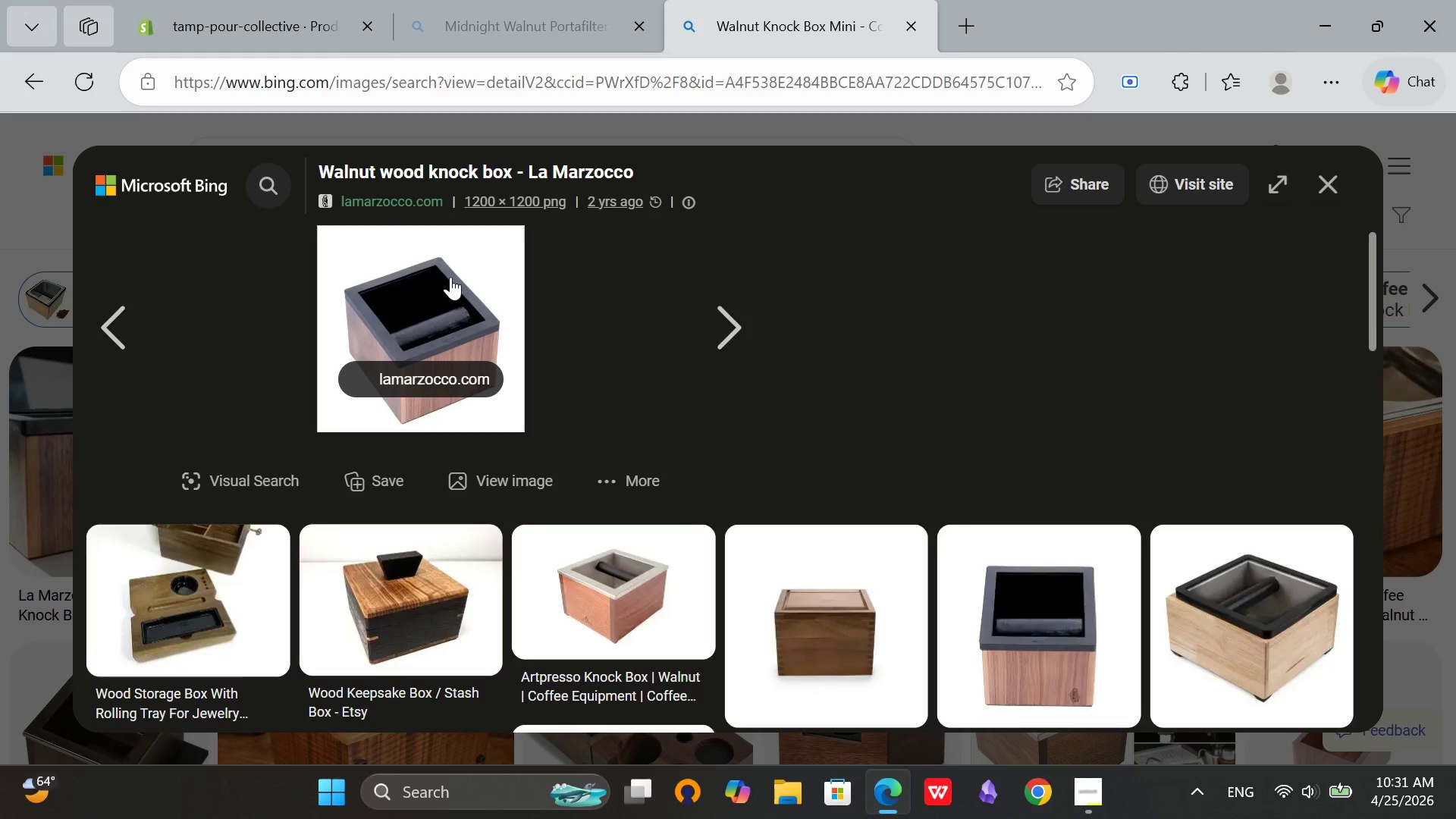 
right_click([450, 278])
 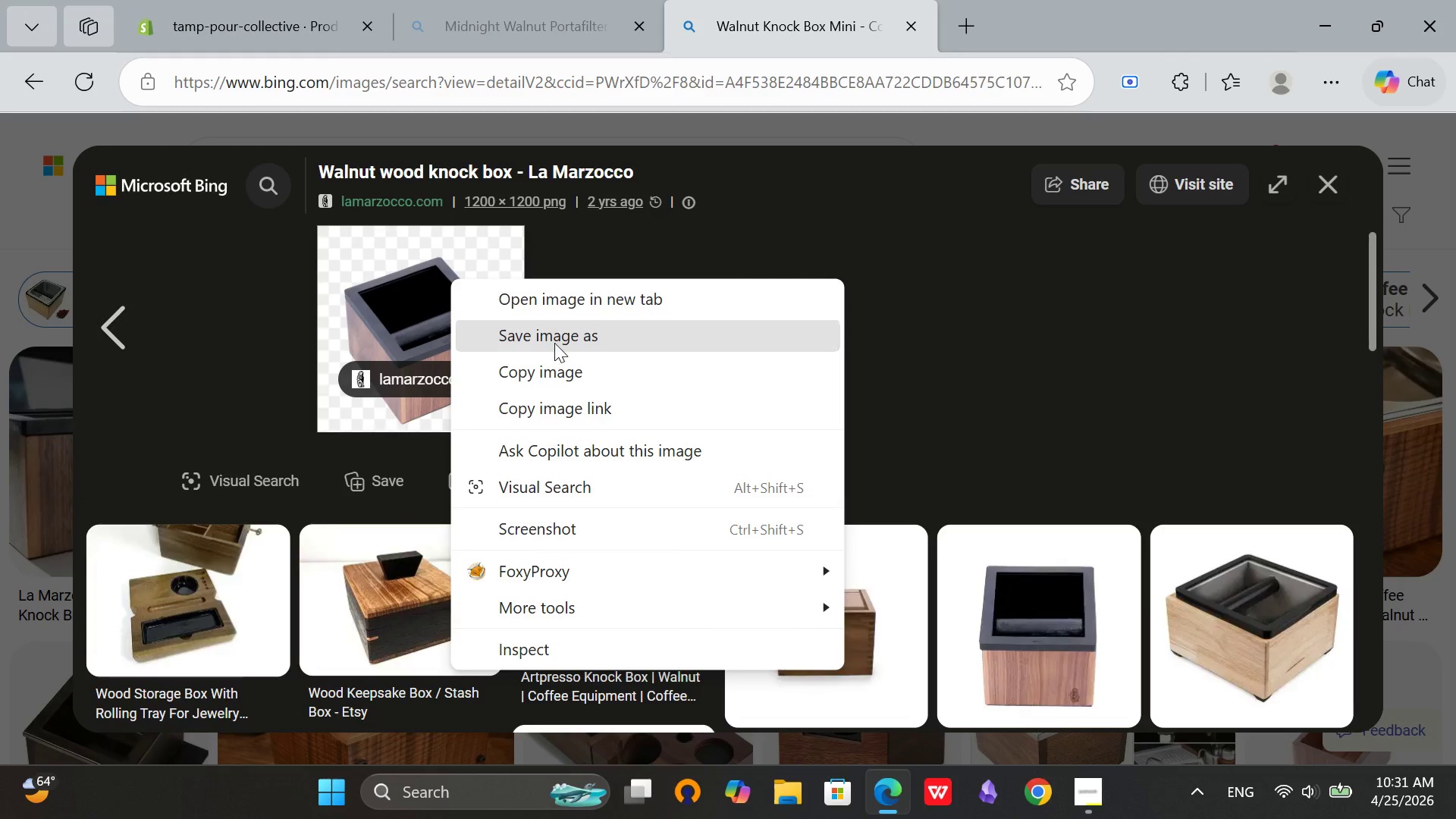 
left_click([557, 334])
 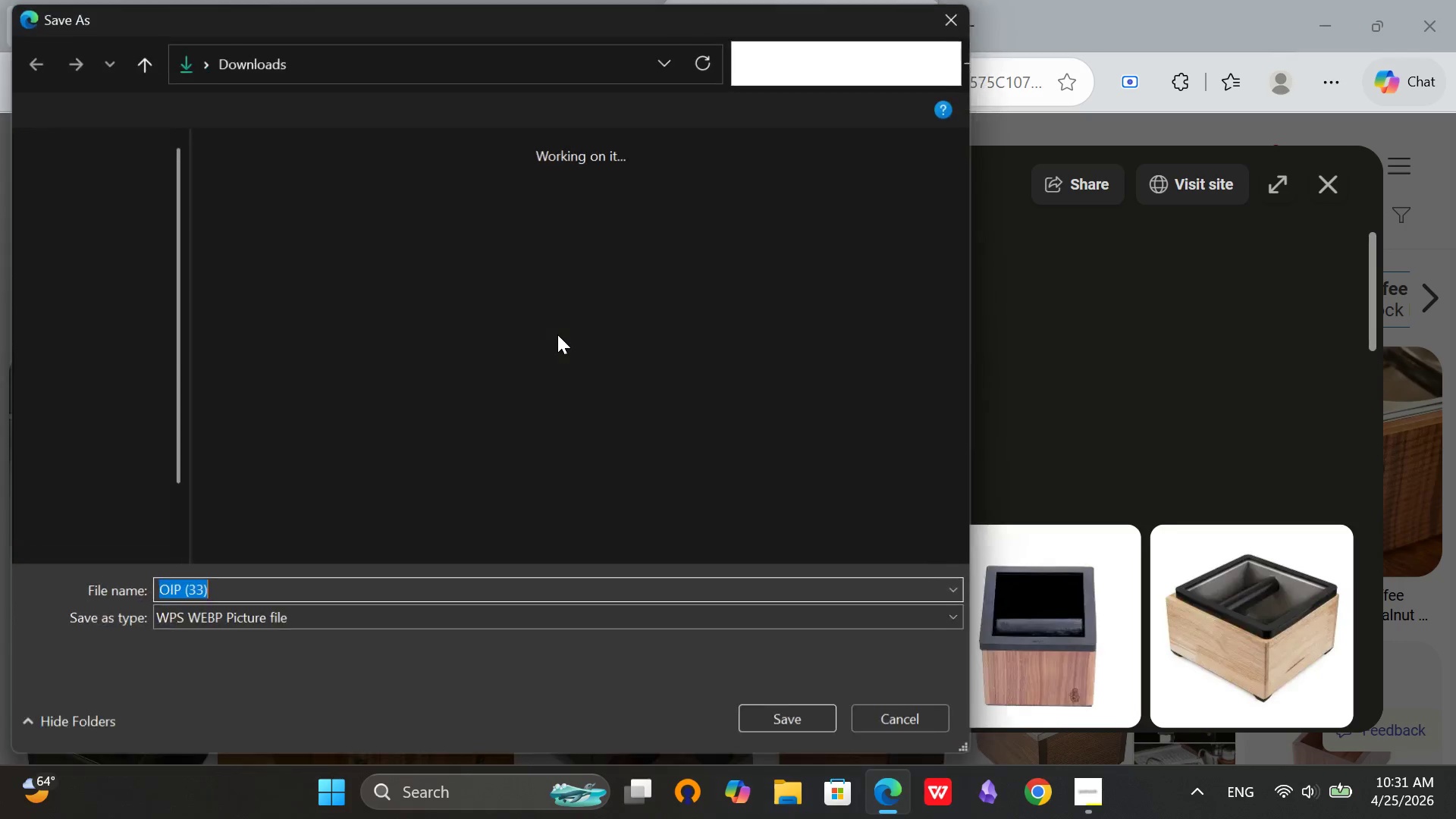 
left_click([84, 325])
 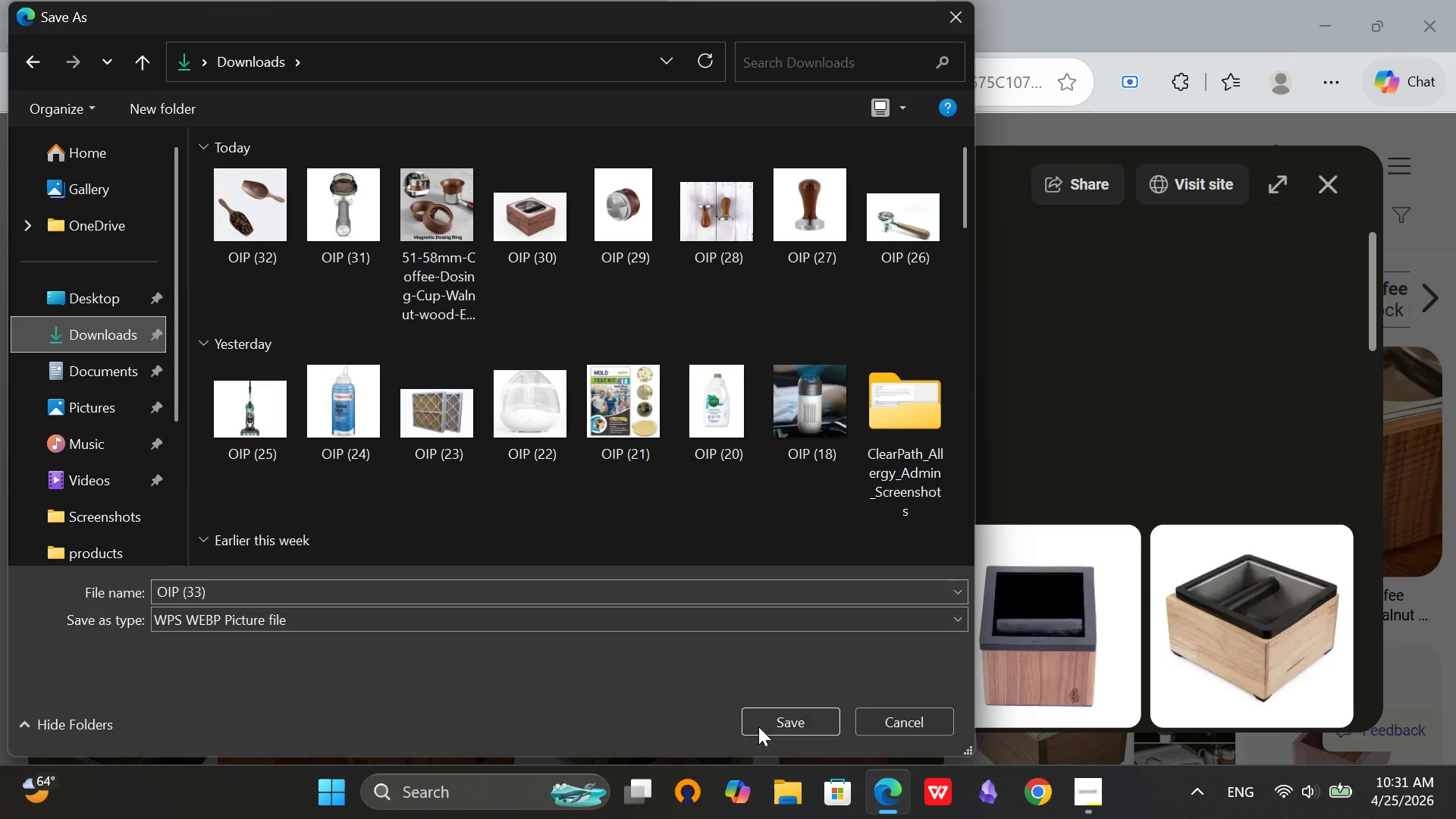 
left_click([775, 724])
 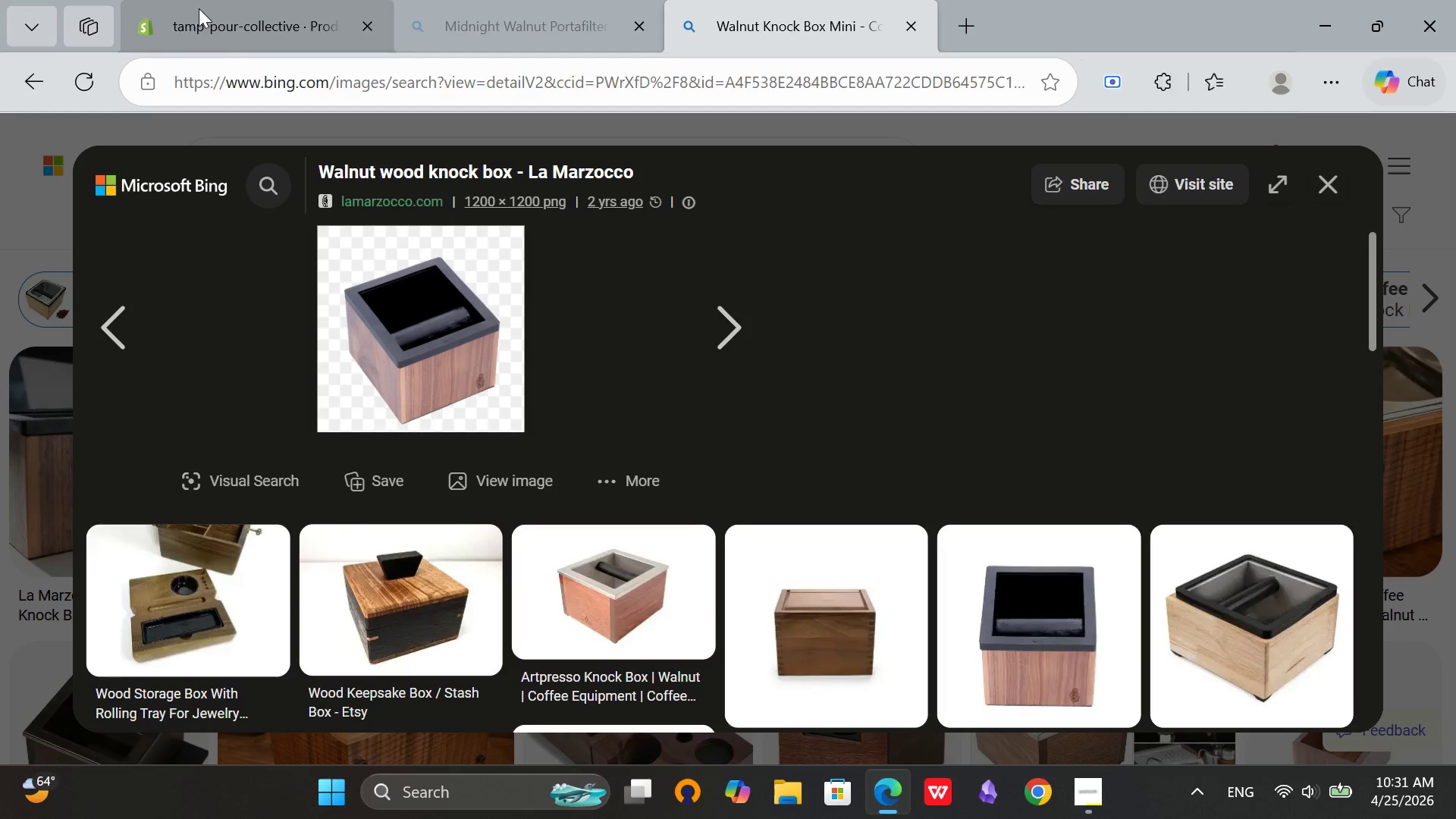 
left_click([206, 6])
 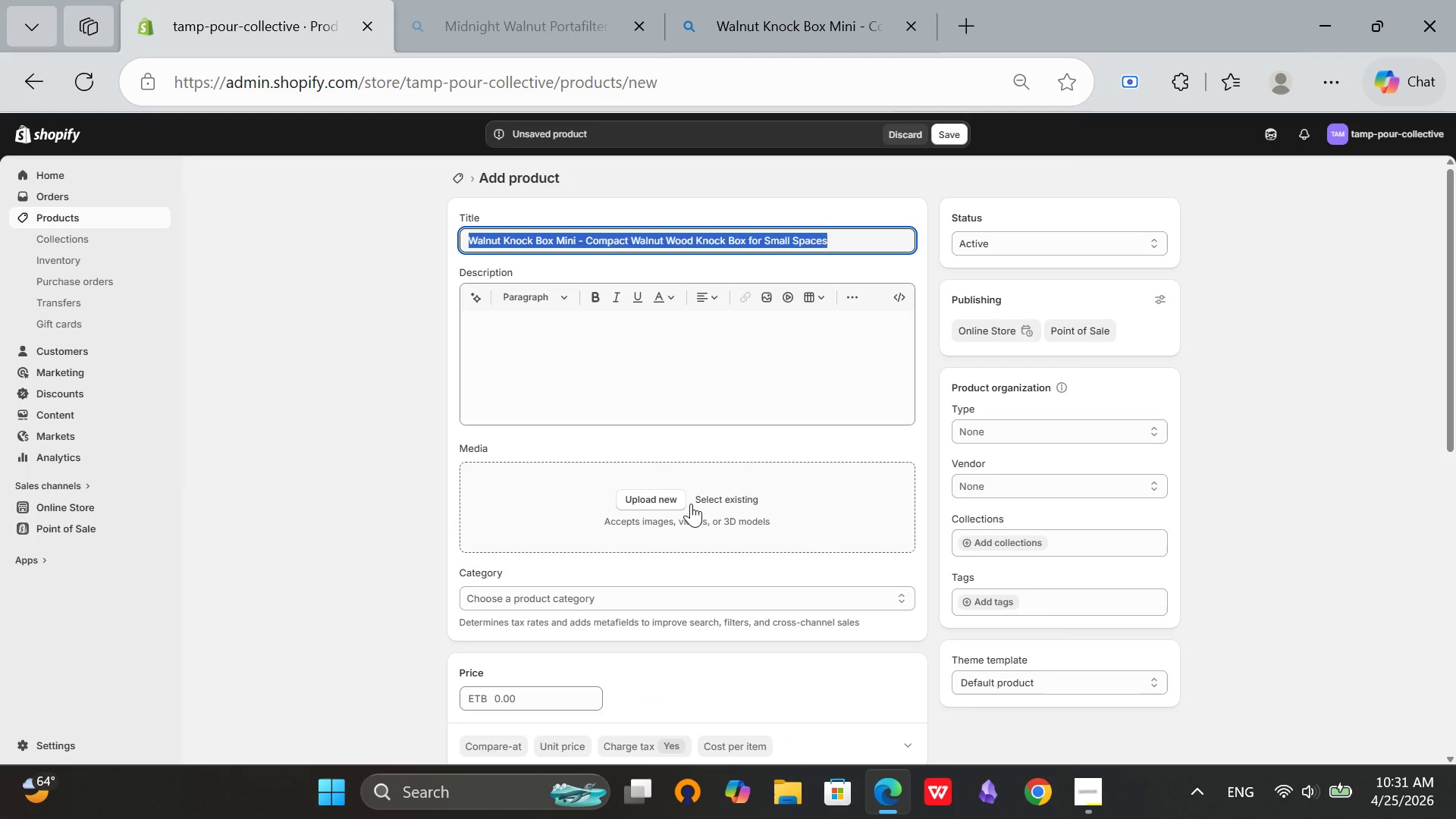 
left_click([654, 502])
 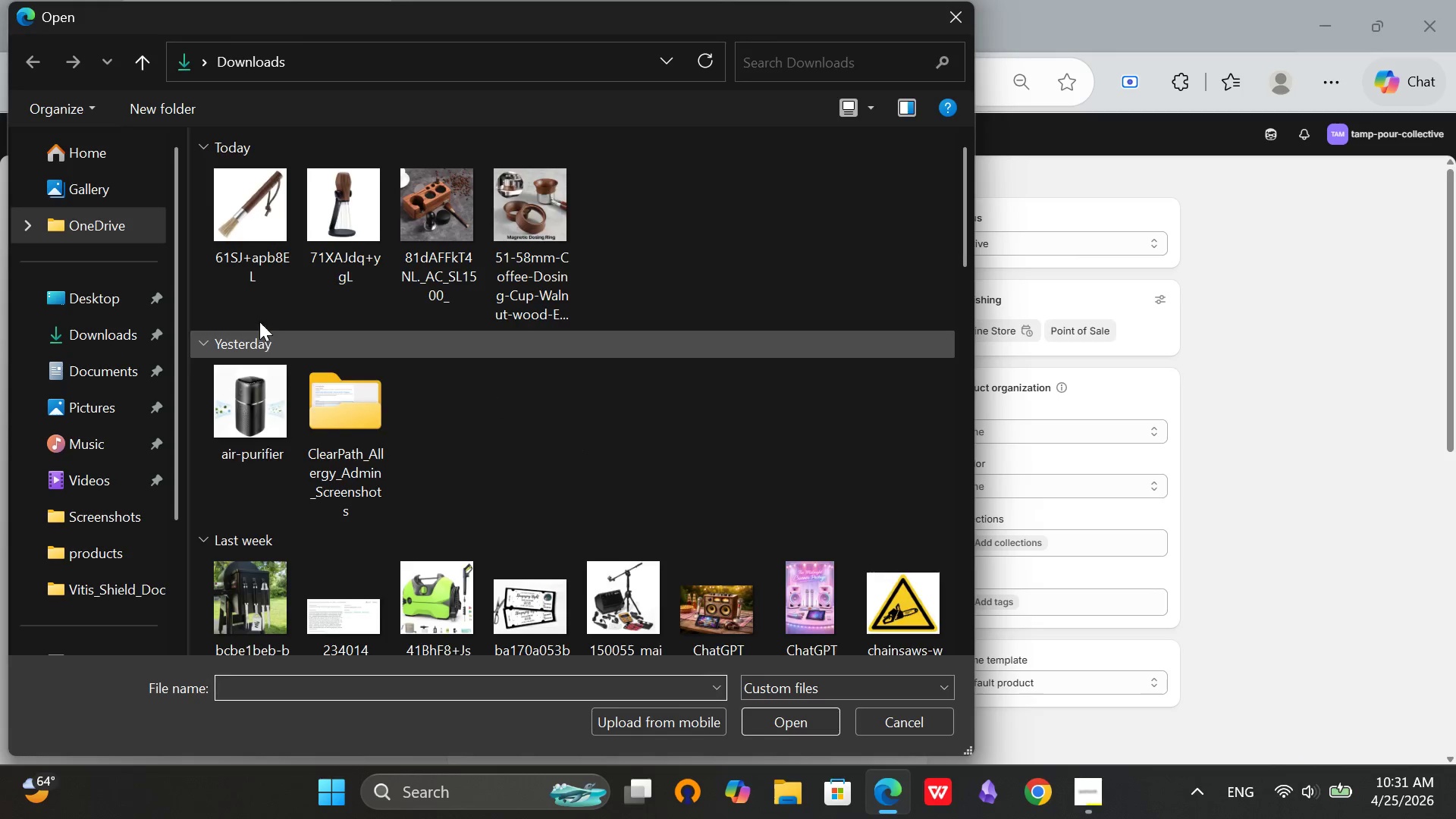 
left_click([263, 221])
 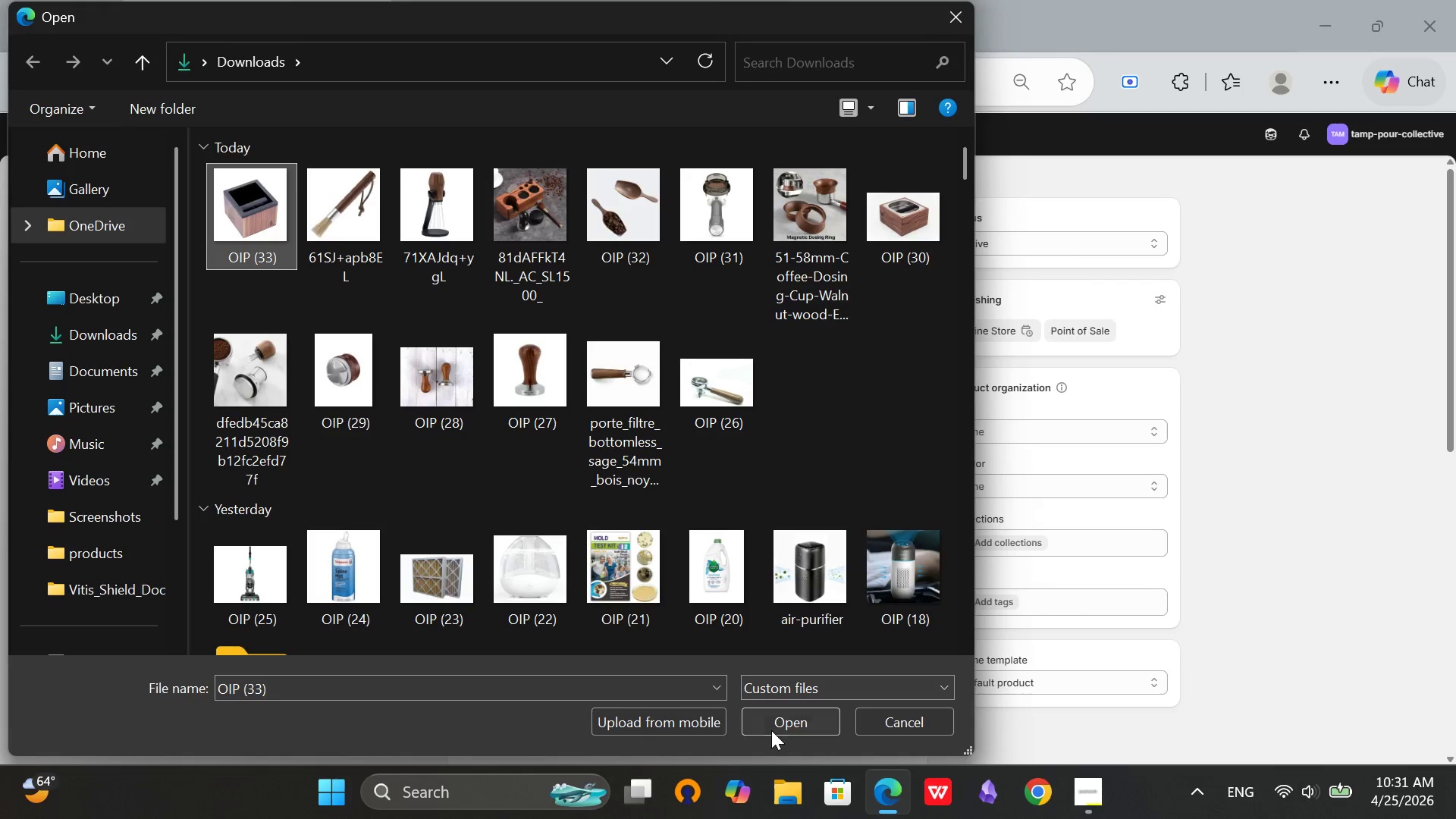 
left_click([776, 720])
 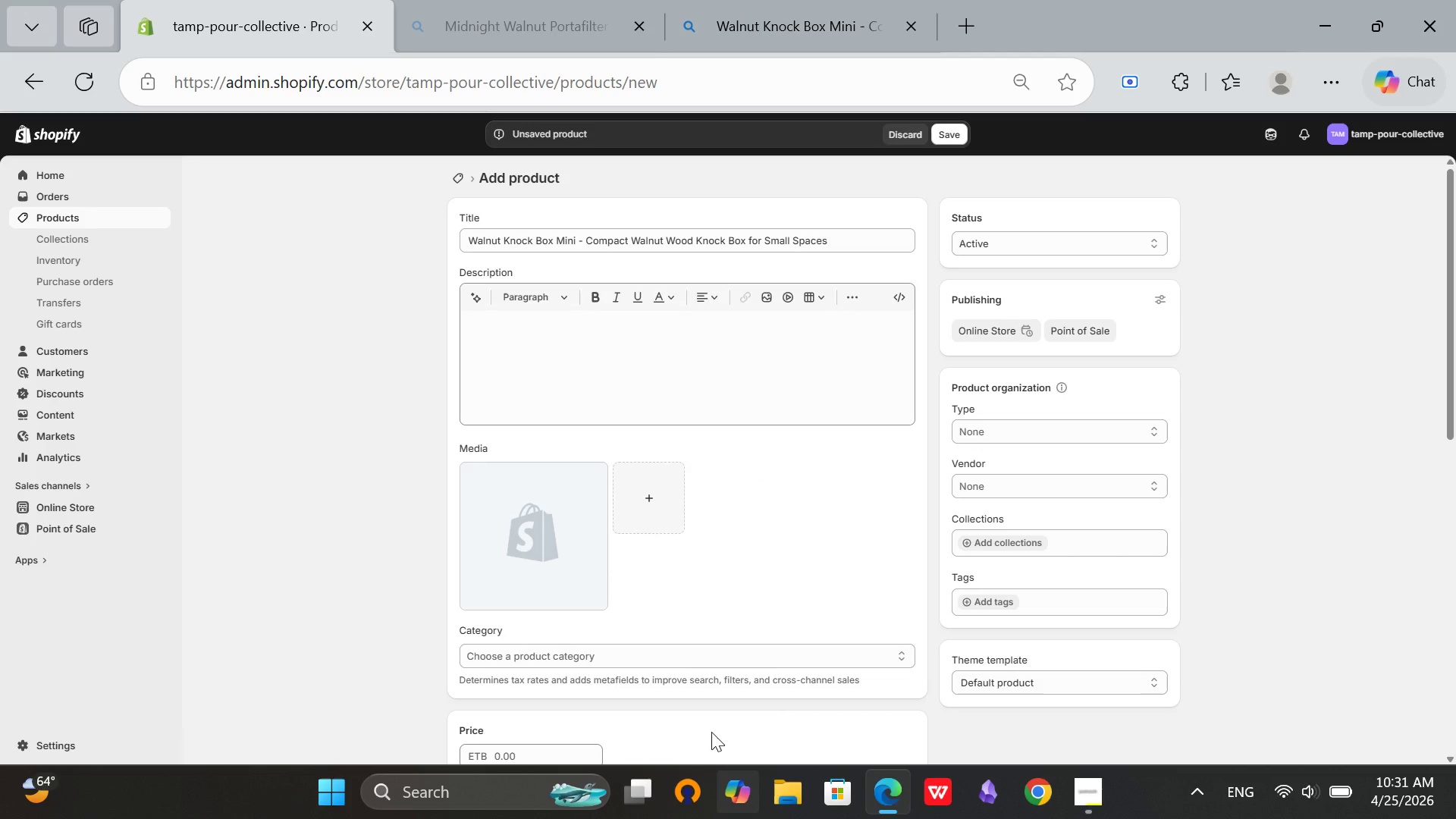 
wait(7.84)
 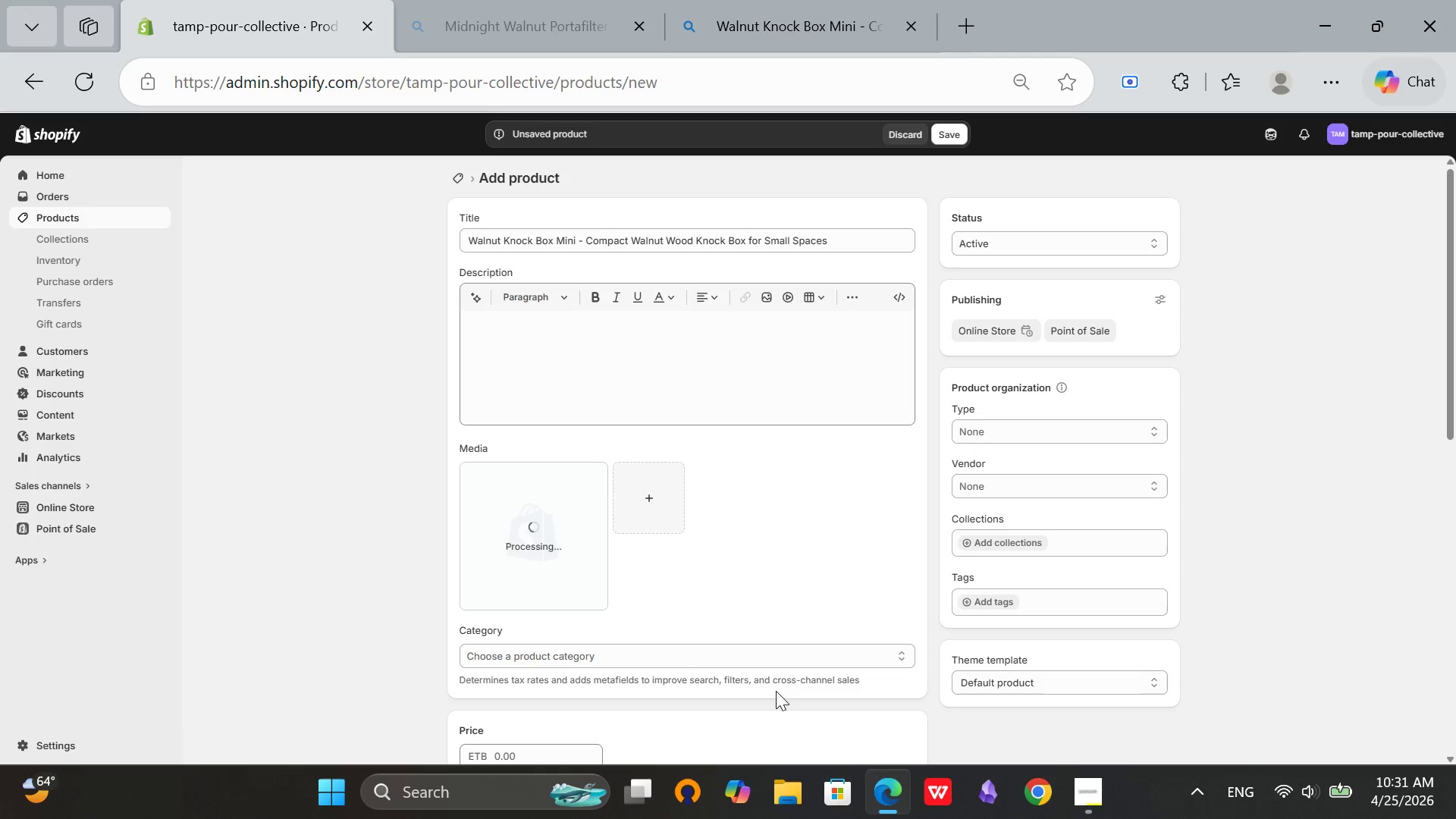 
scroll: coordinate [736, 488], scroll_direction: down, amount: 5.0
 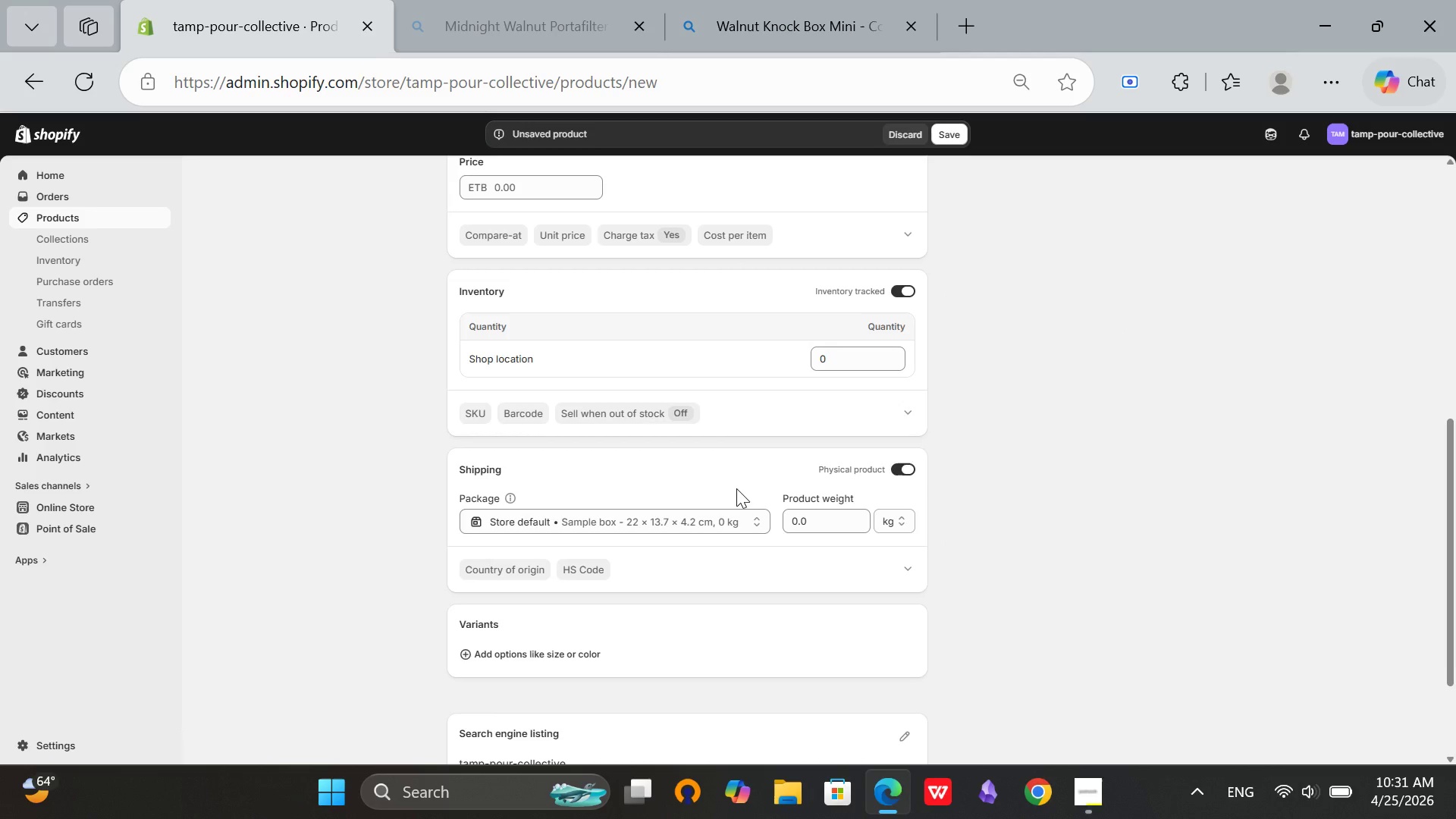 
scroll: coordinate [736, 488], scroll_direction: up, amount: 1.0
 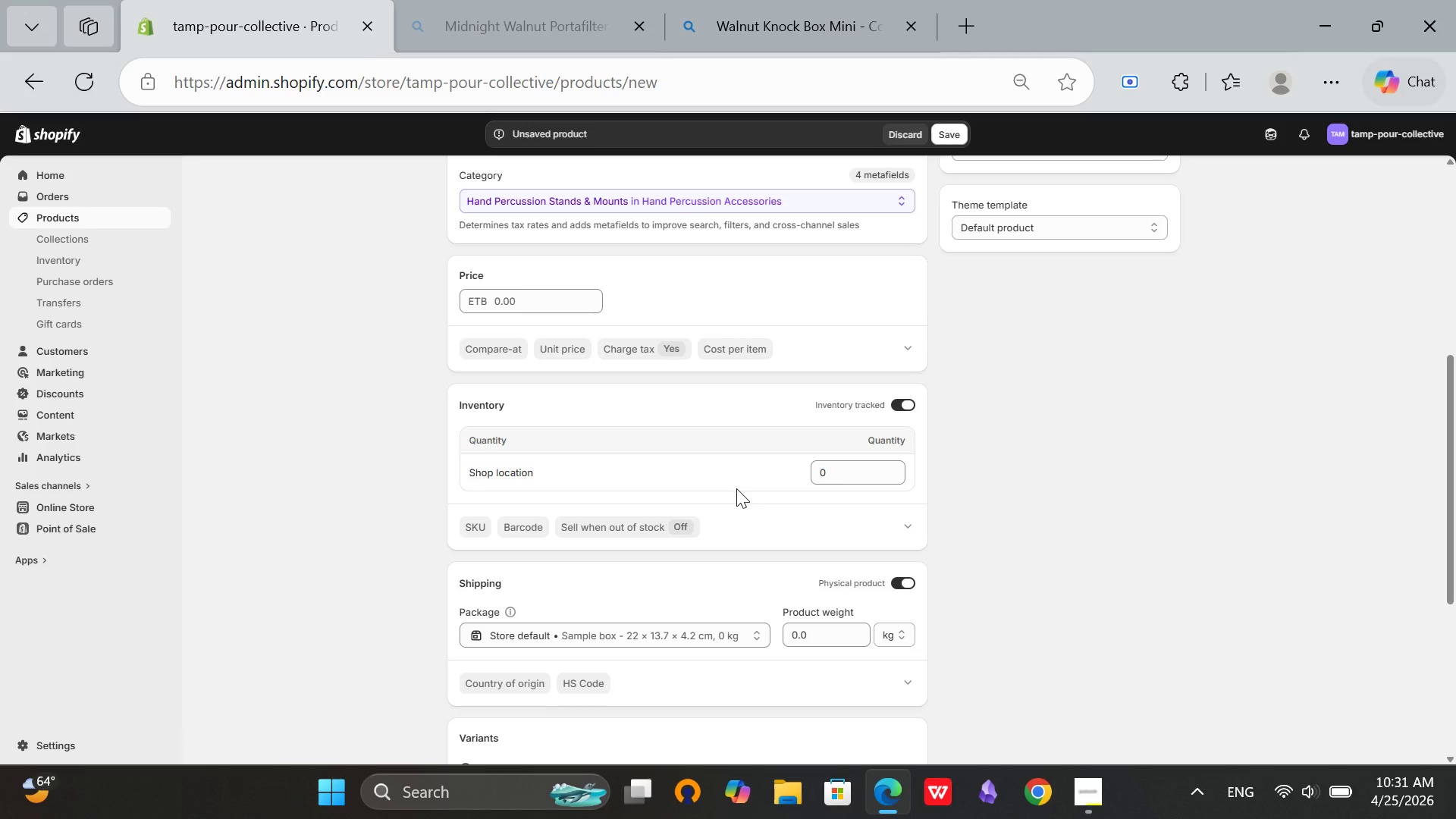 
wait(9.21)
 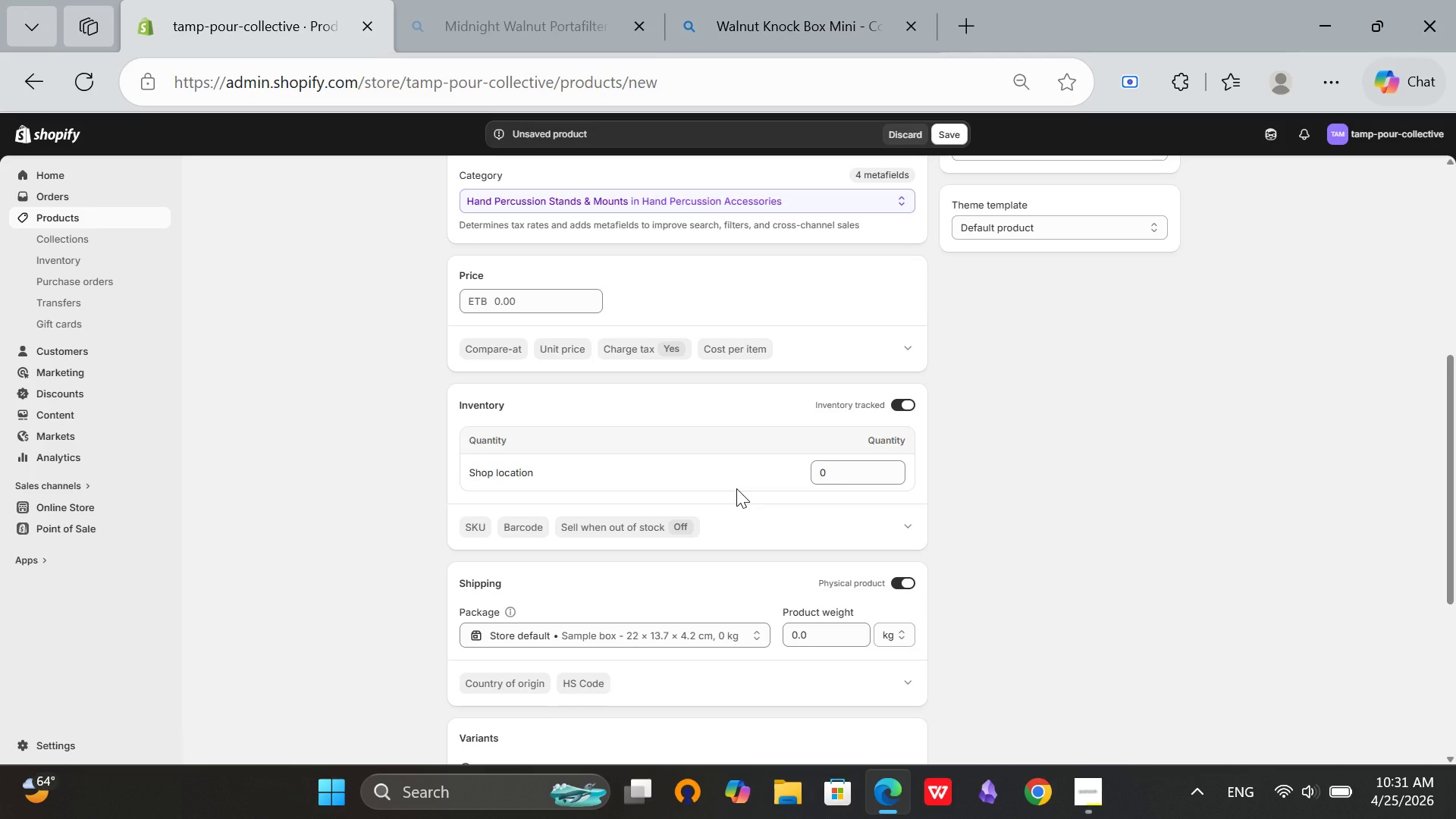 
left_click([493, 301])
 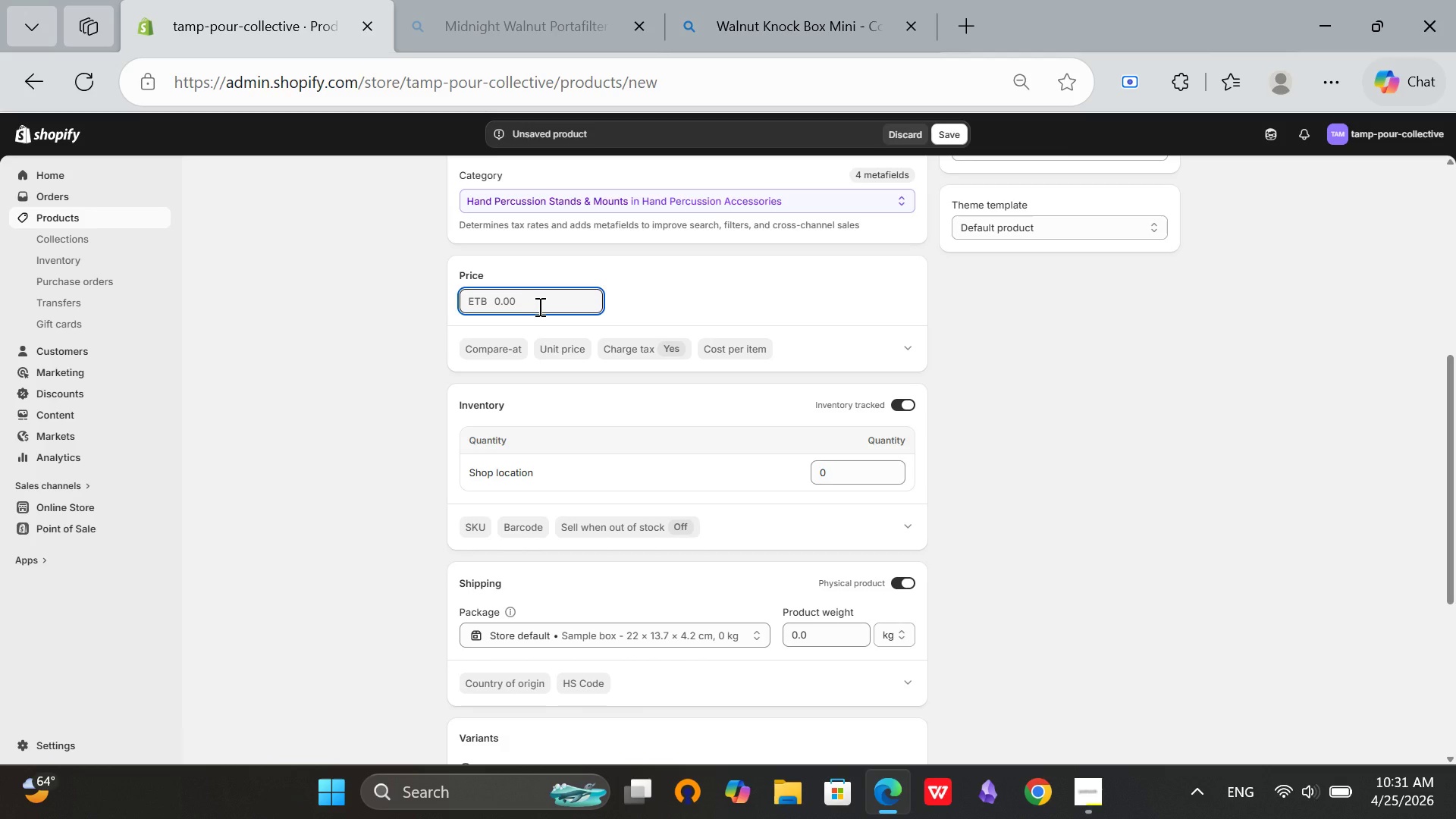 
key(5)
 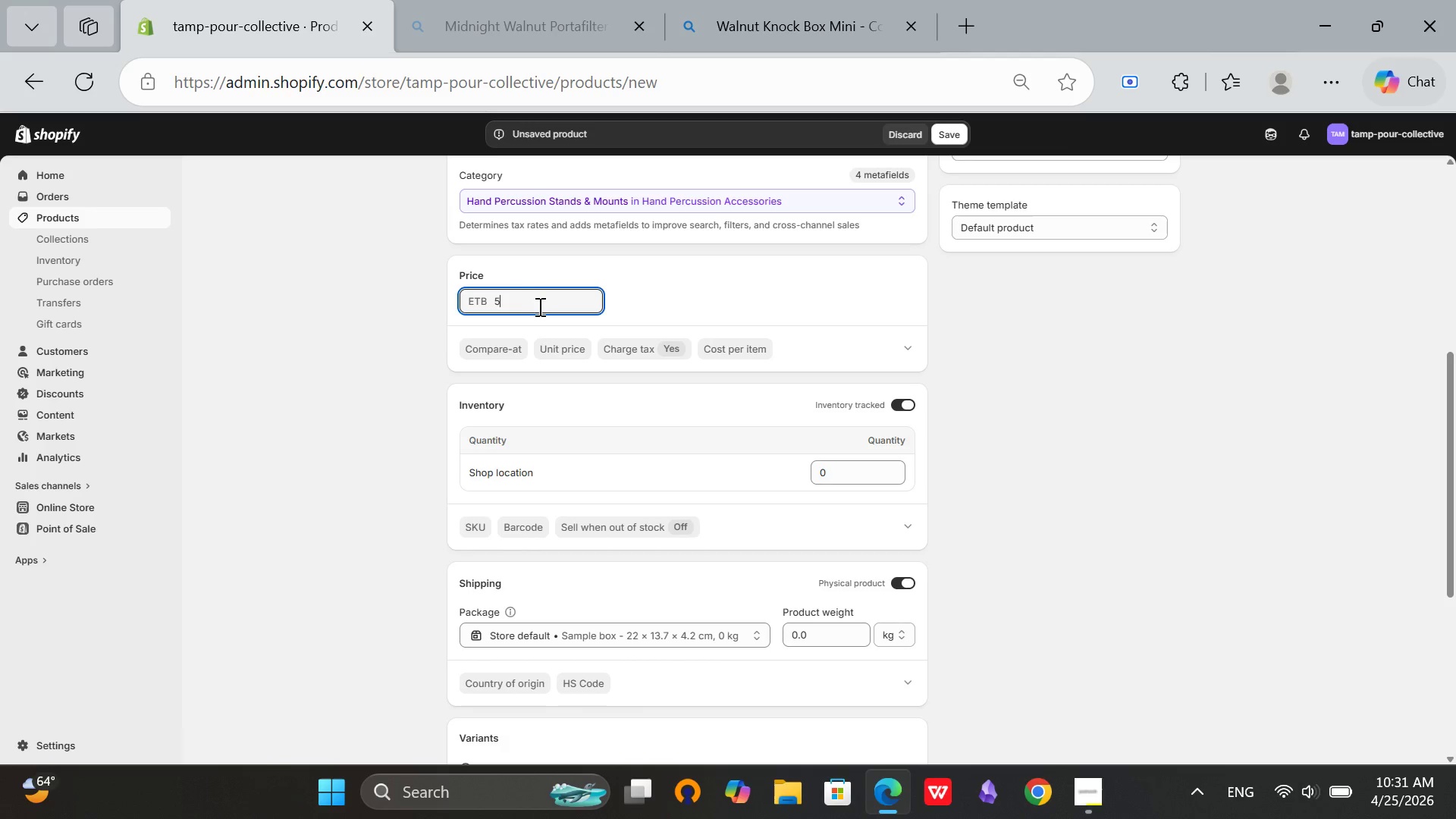 
key(9)
 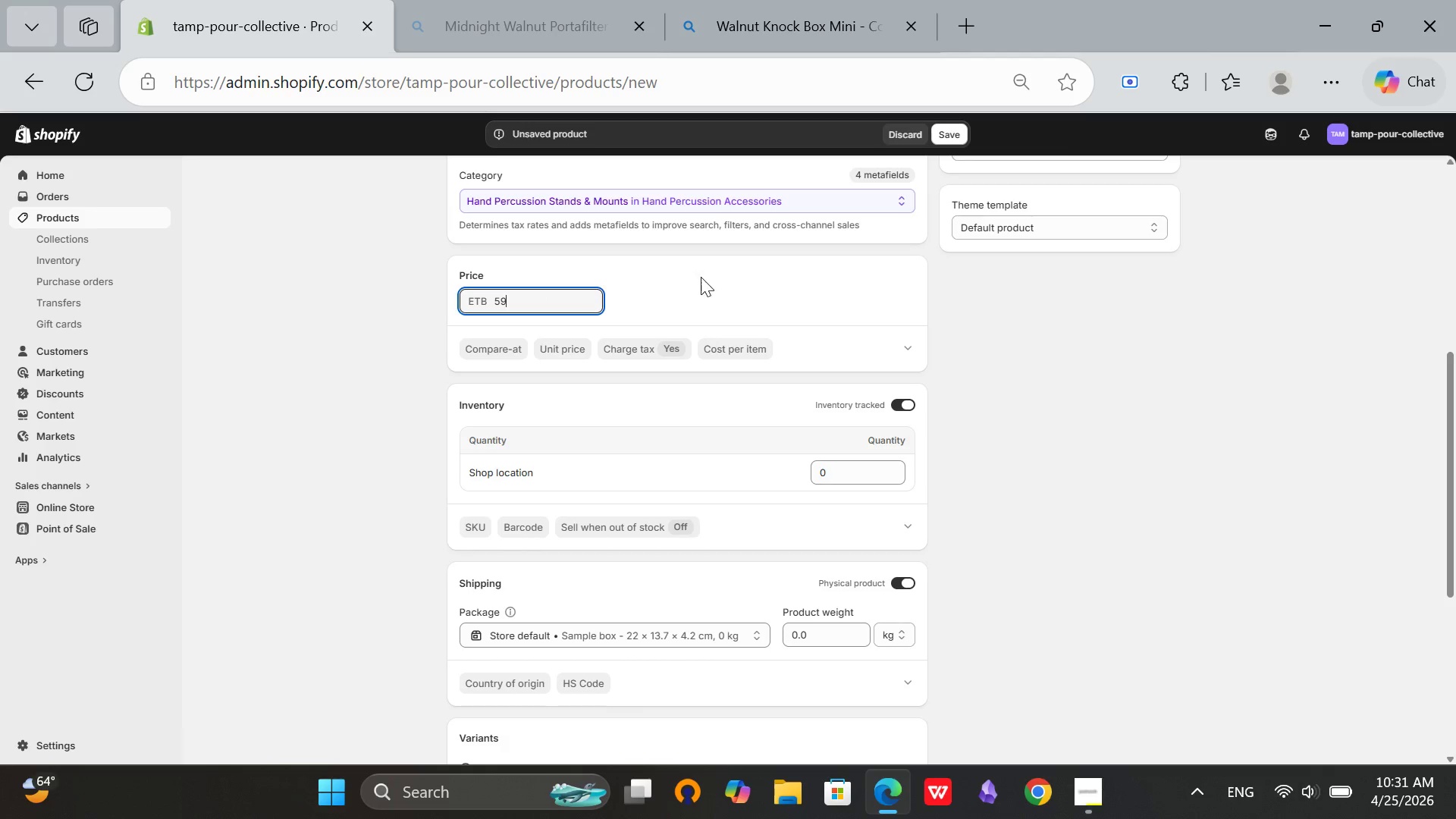 
left_click([701, 277])
 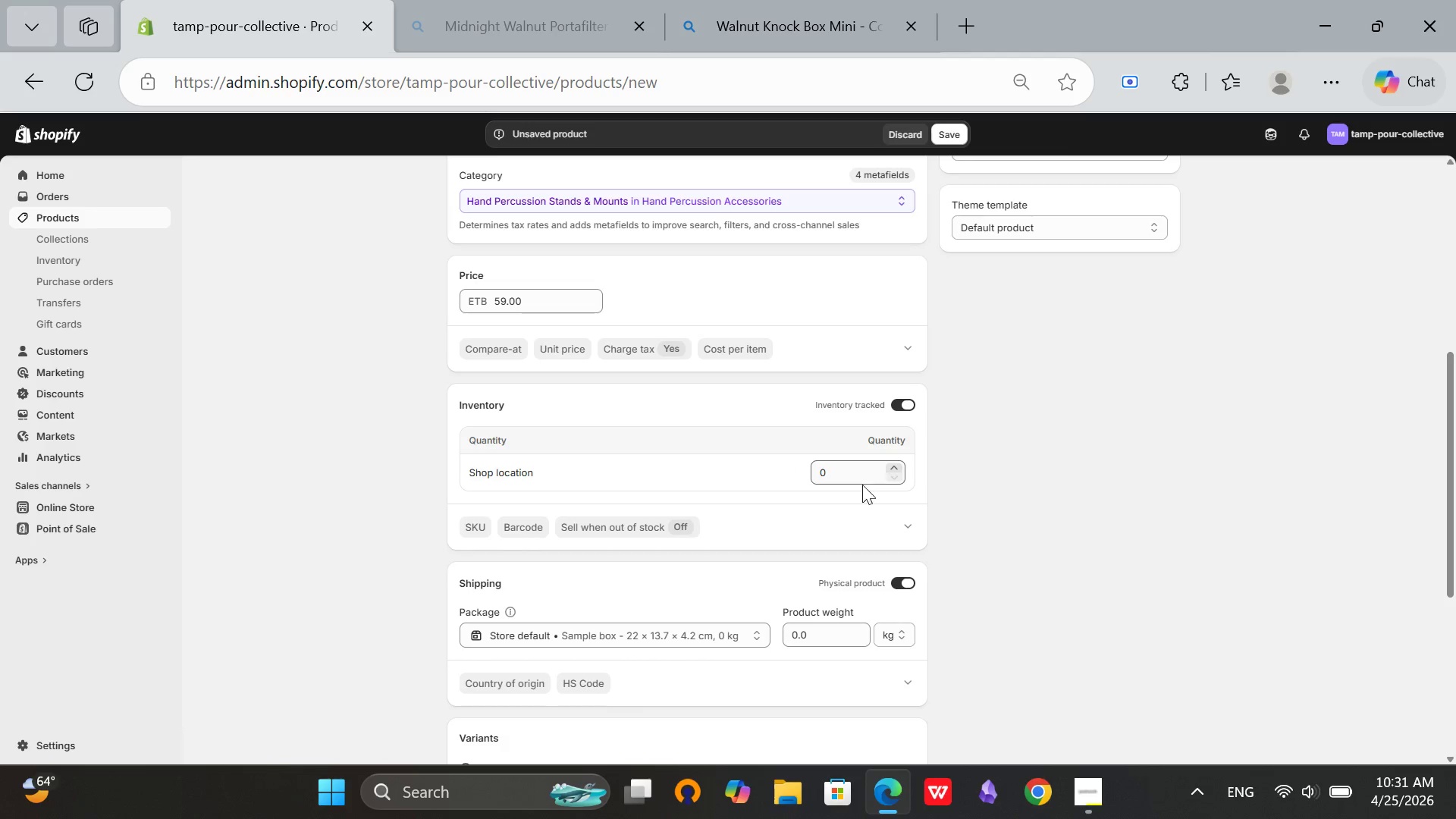 
left_click([843, 472])
 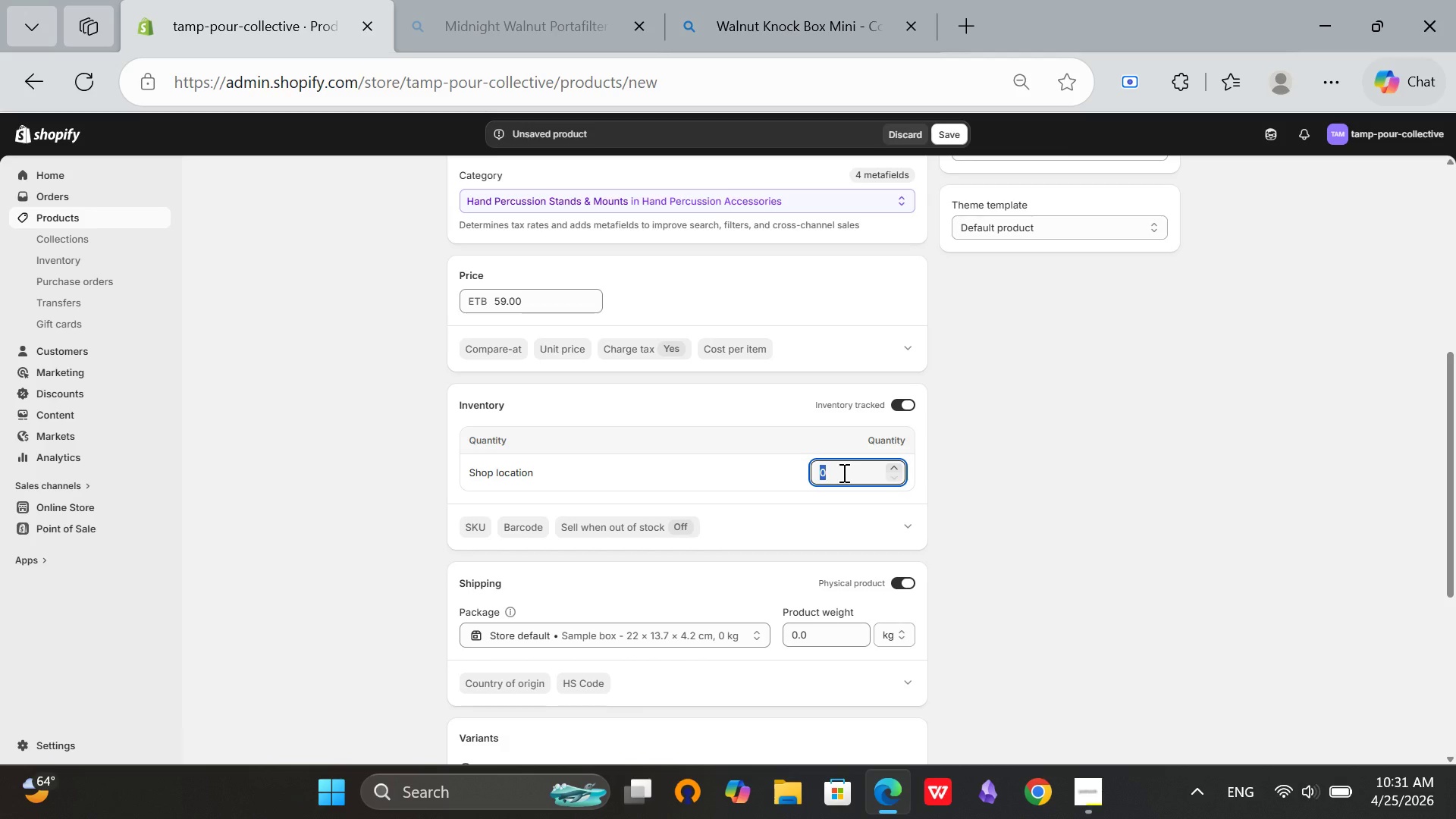 
type(50)
 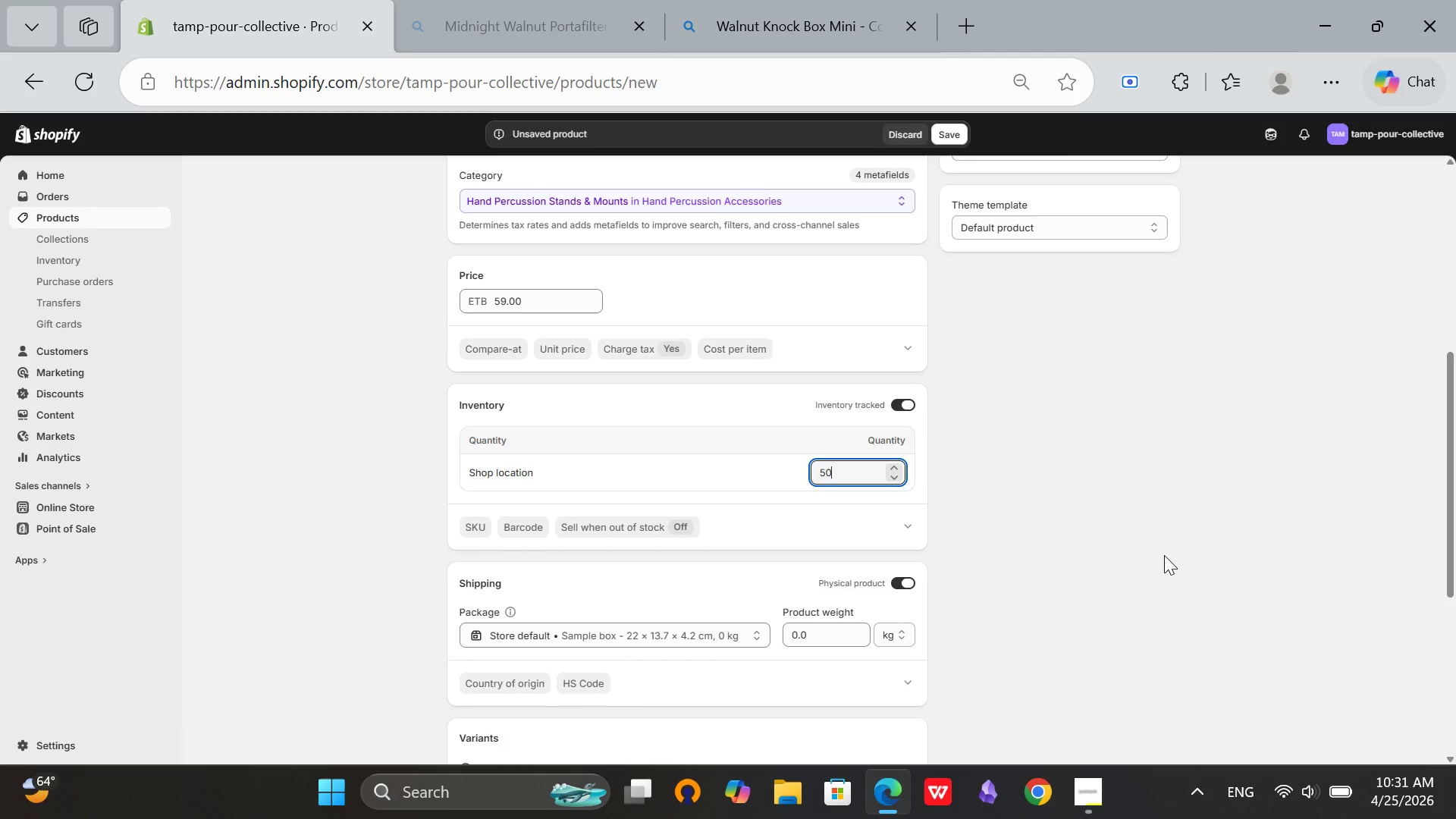 
left_click([1164, 555])
 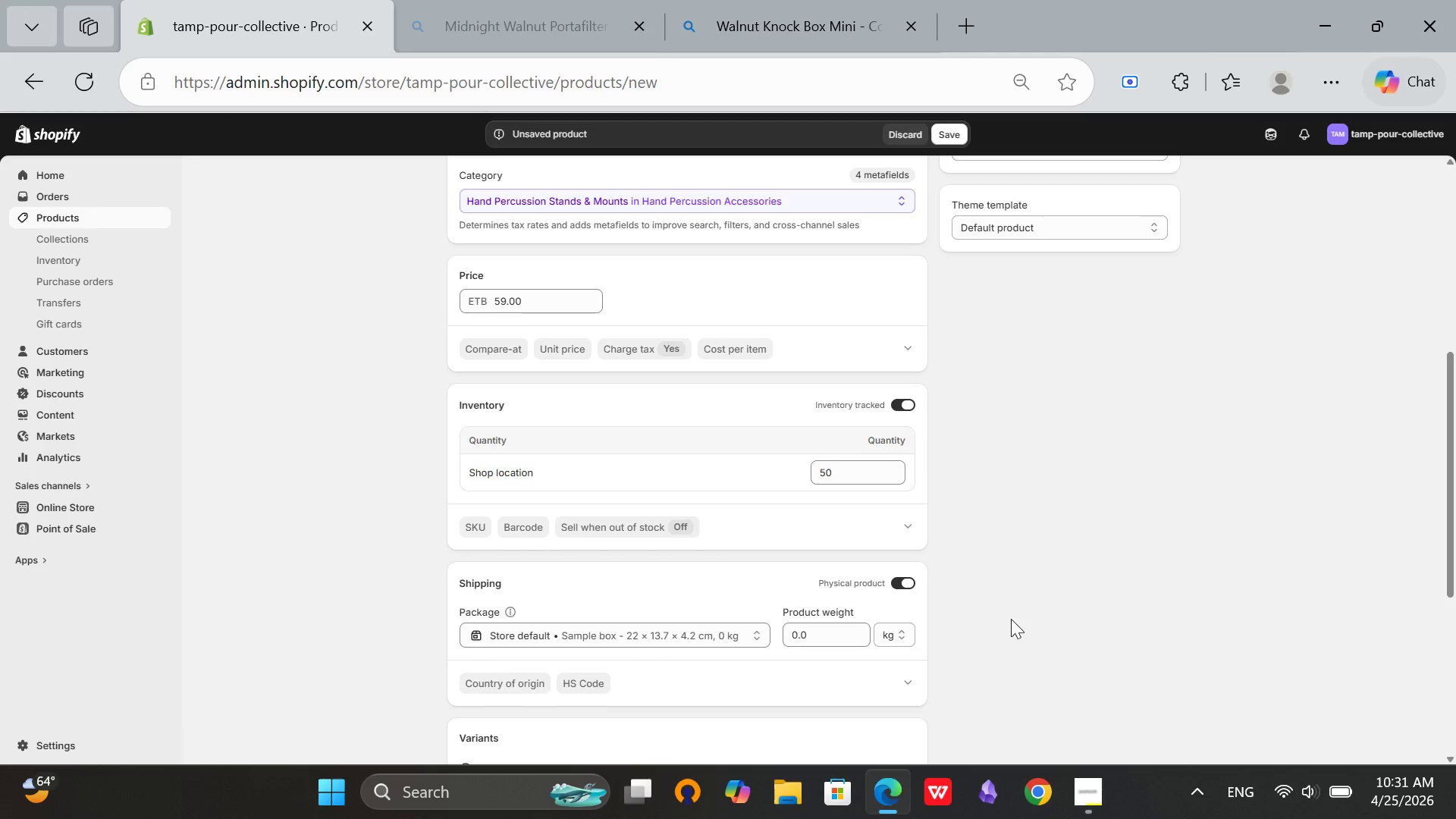 
scroll: coordinate [1009, 620], scroll_direction: down, amount: 1.0
 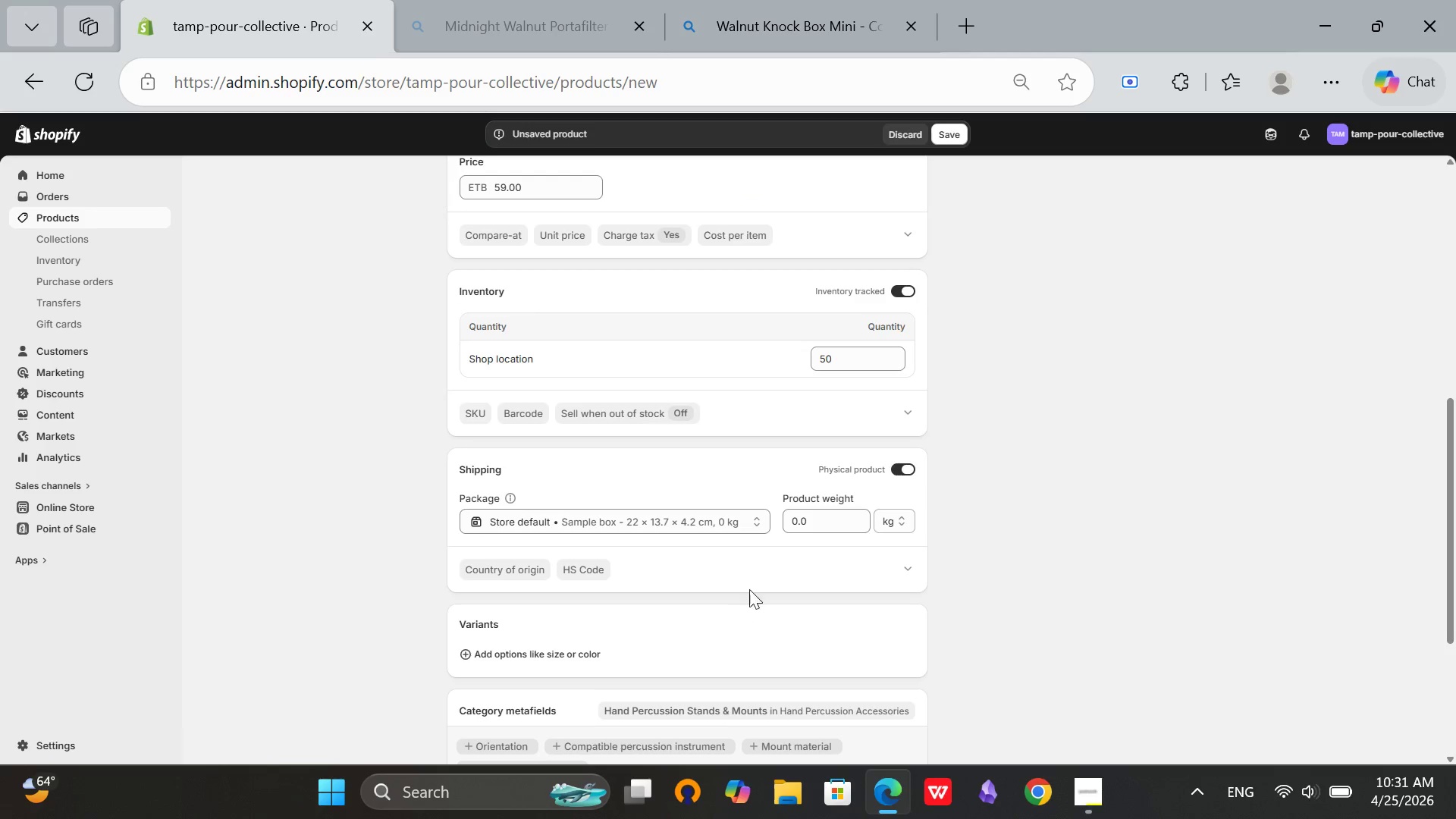 
left_click([802, 516])
 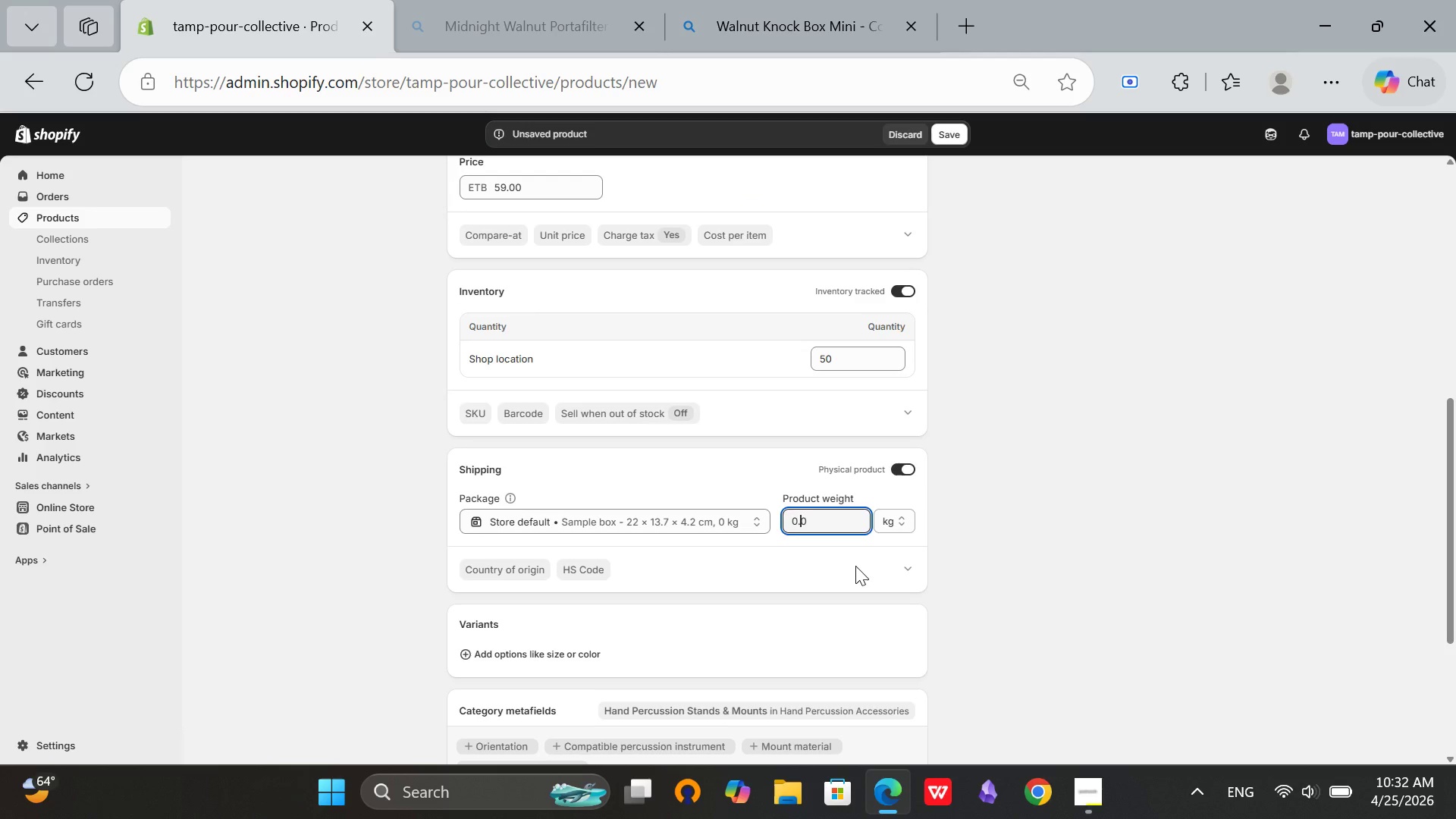 
key(ArrowLeft)
 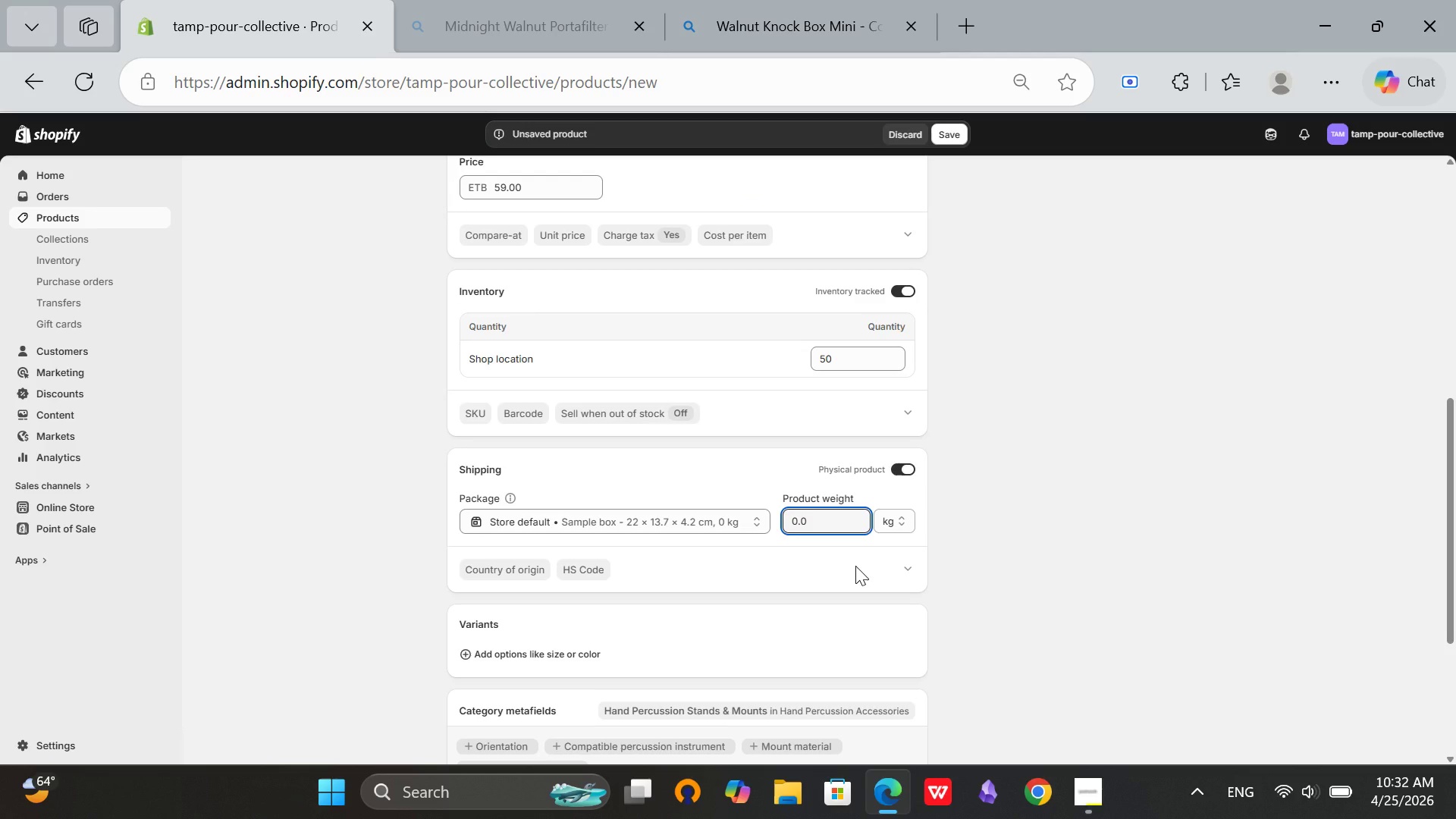 
key(Backspace)
 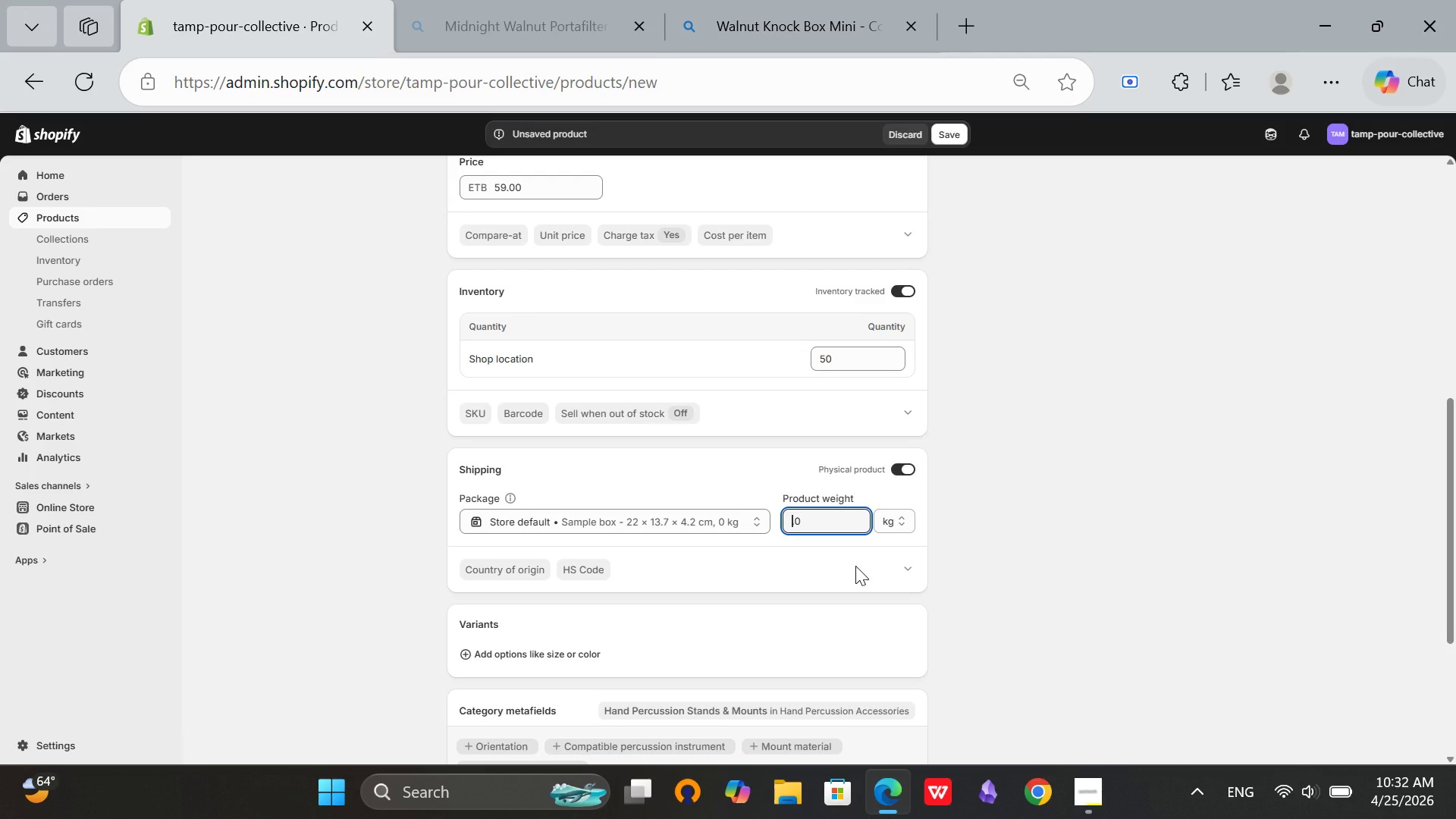 
key(1)
 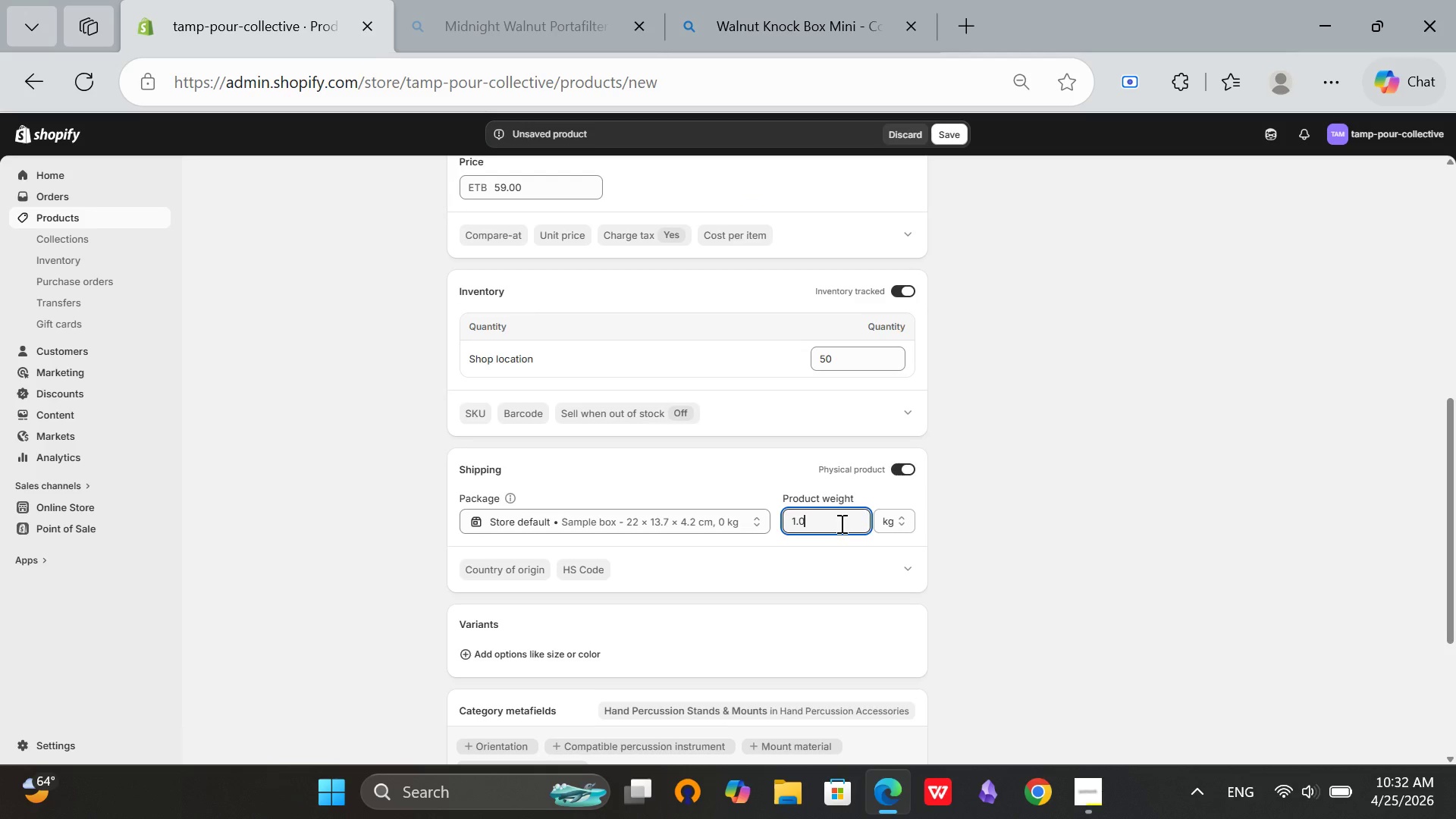 
key(Backspace)
 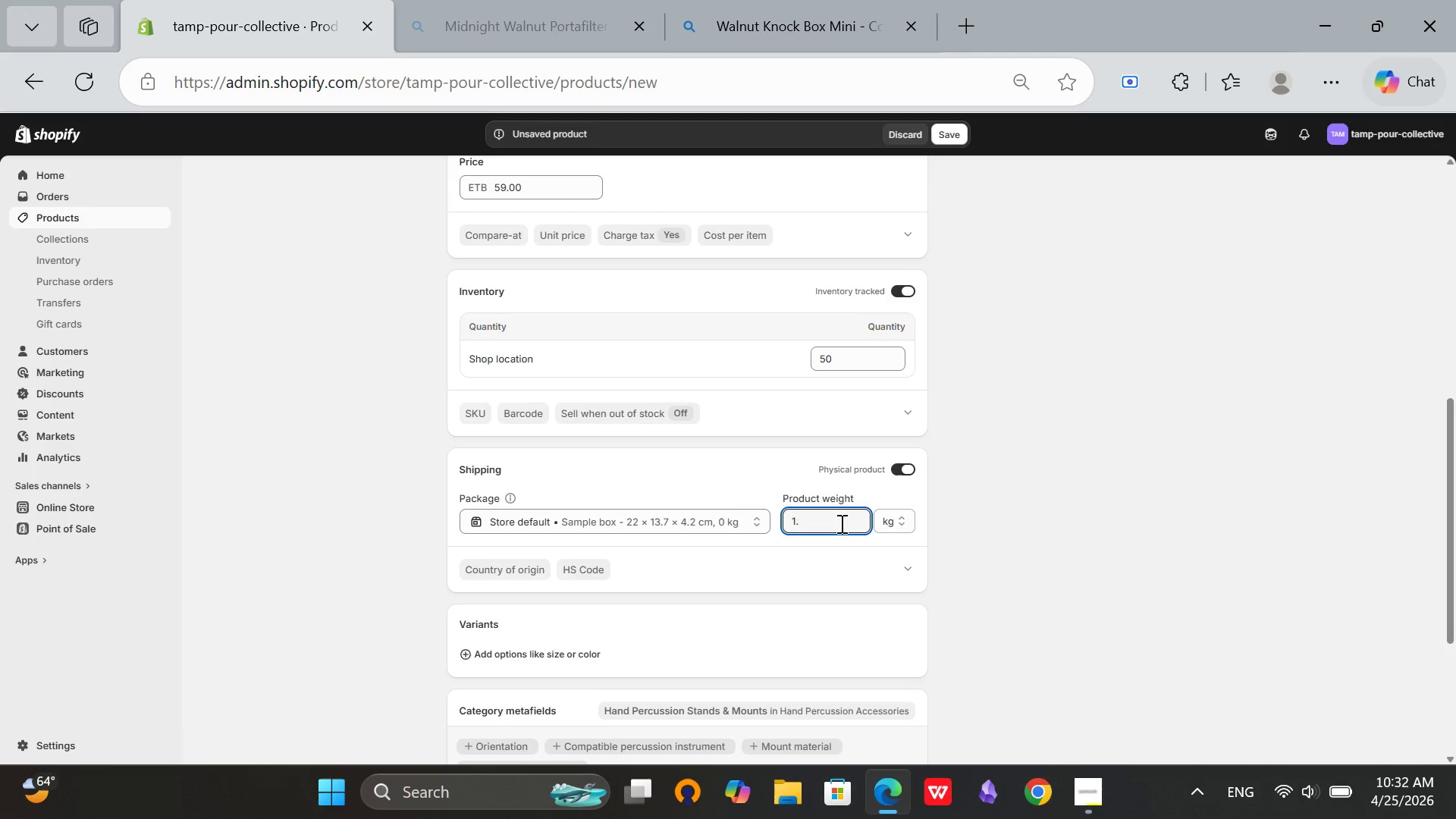 
key(8)
 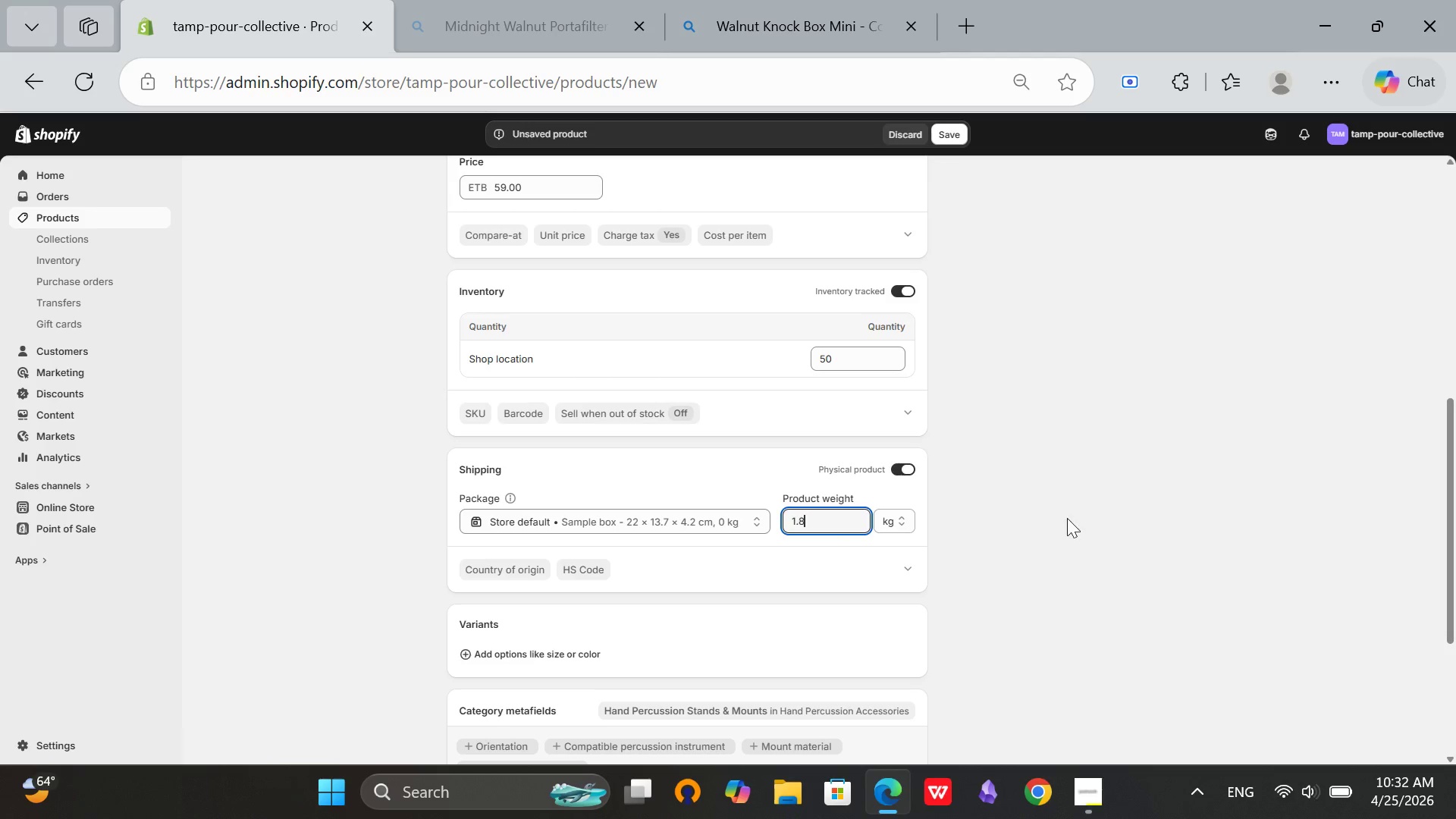 
left_click([1069, 519])
 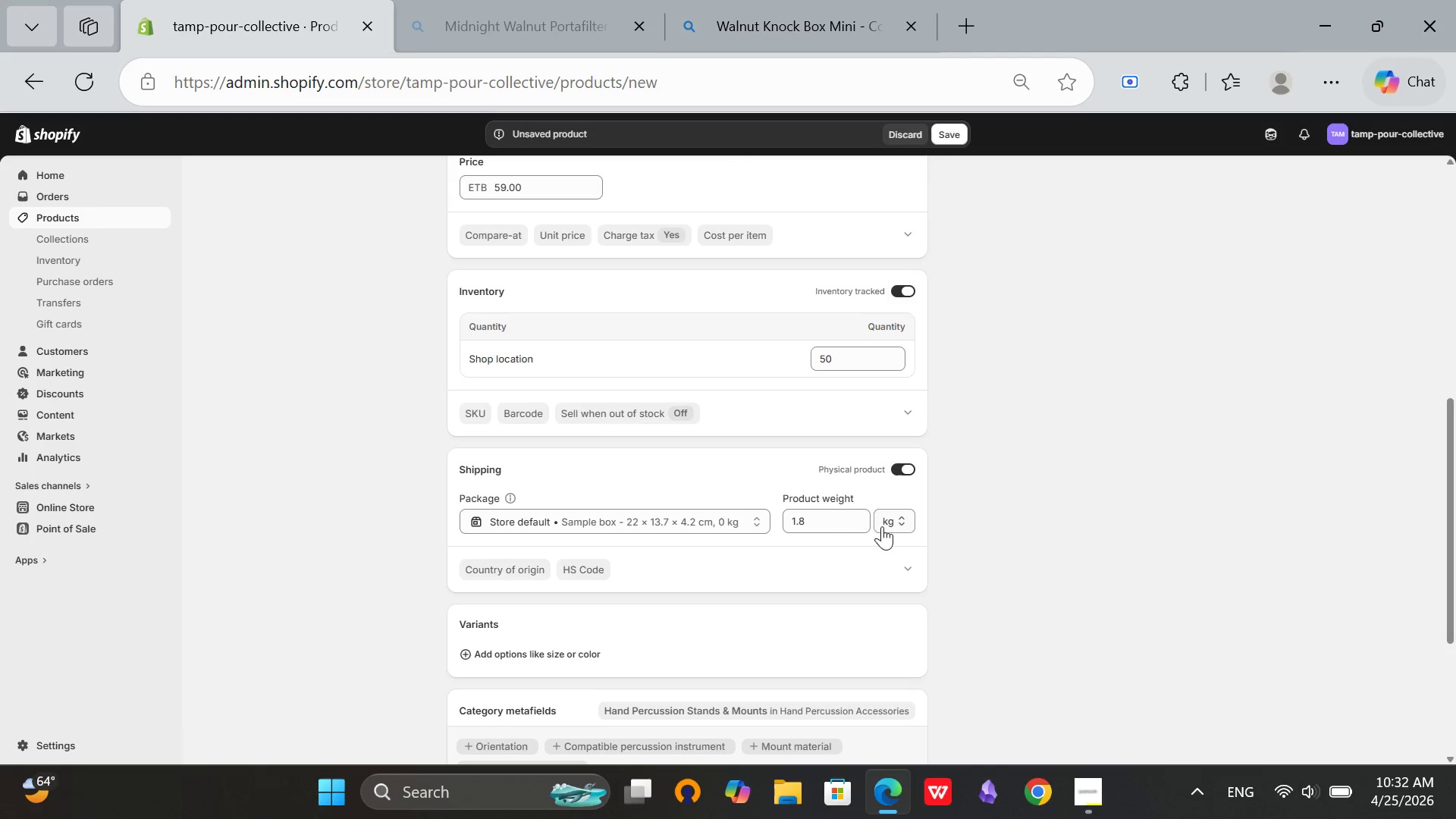 
left_click([887, 520])
 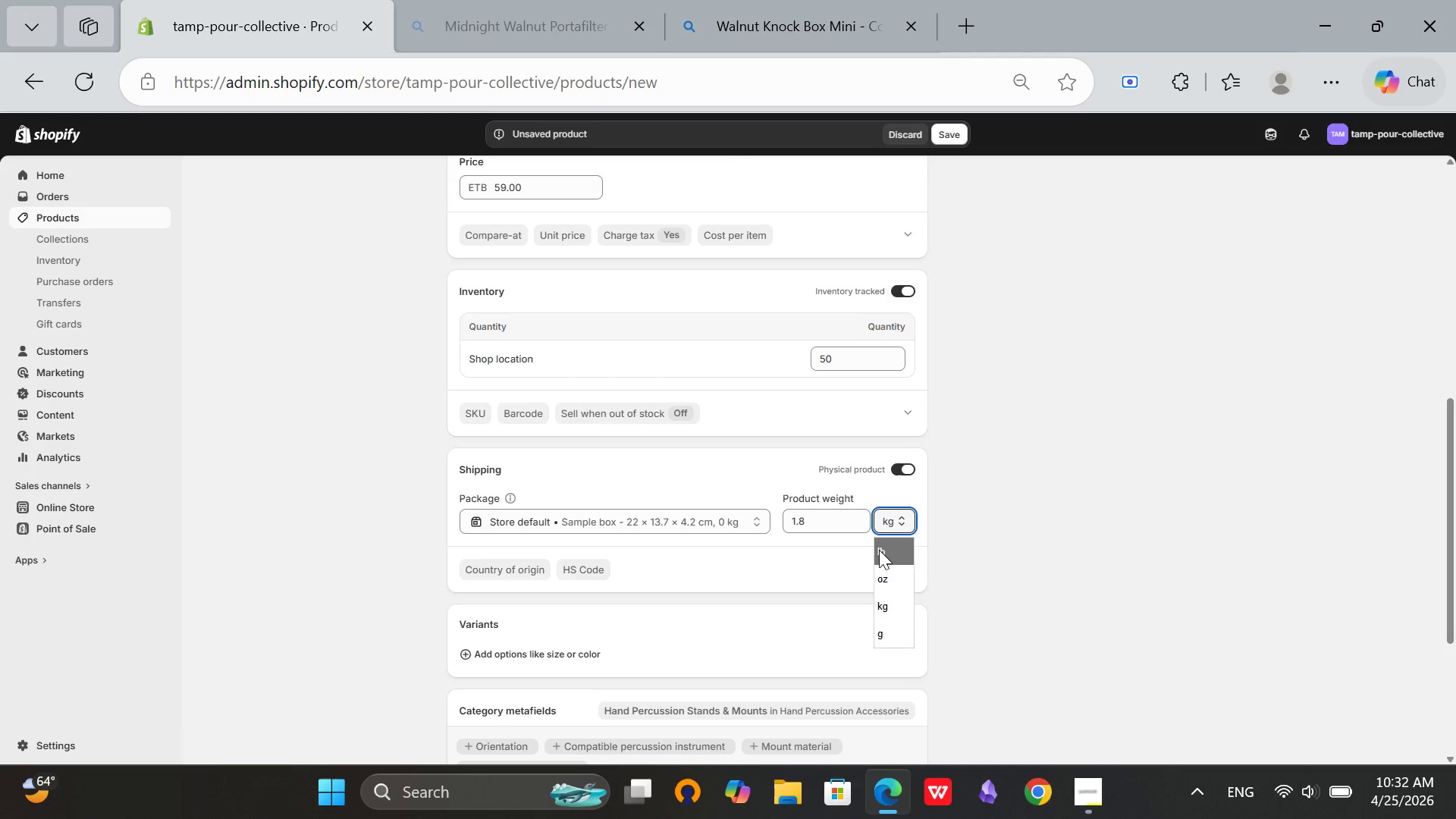 
left_click([880, 552])
 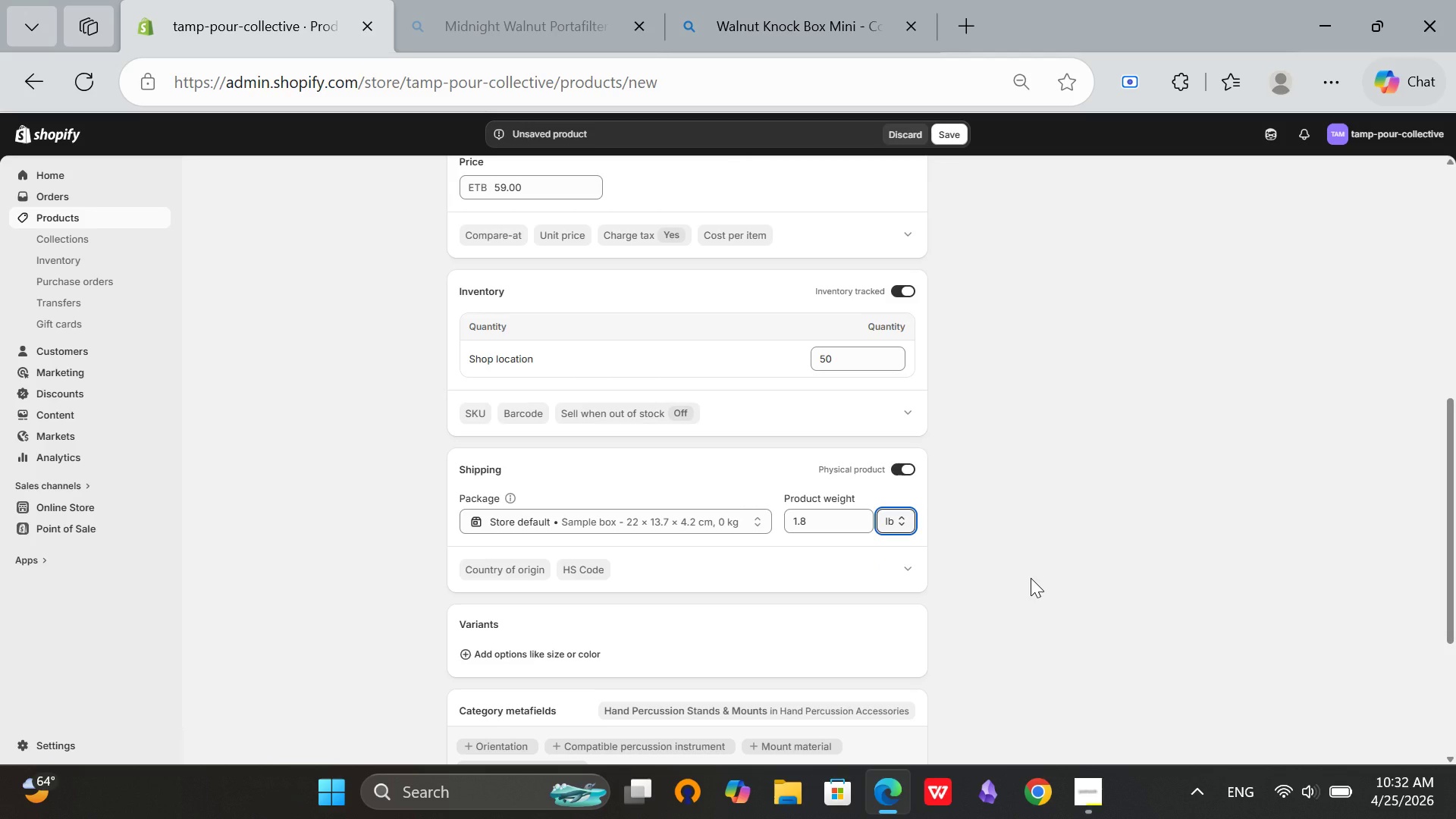 
left_click([1031, 578])
 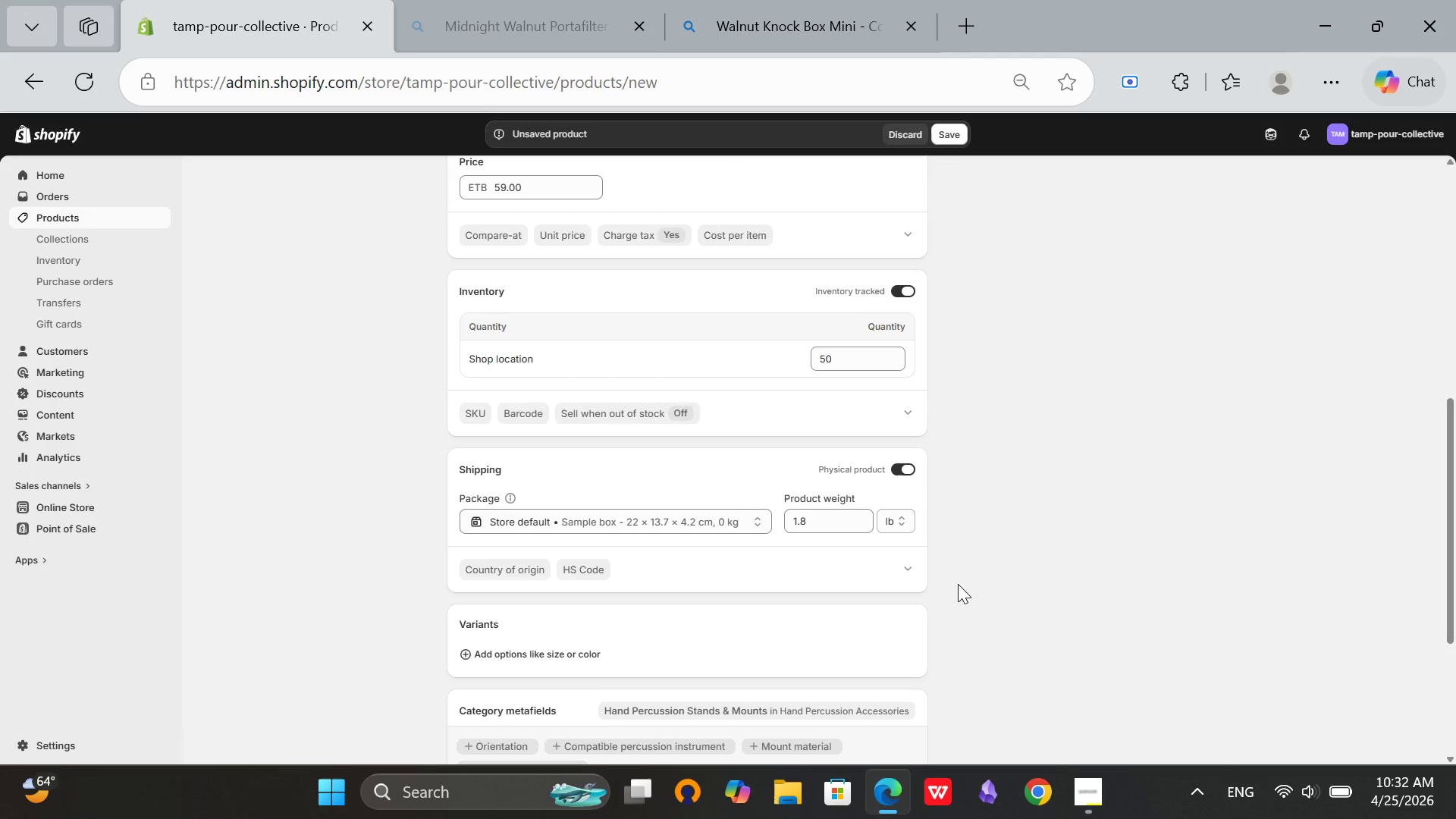 
left_click([469, 416])
 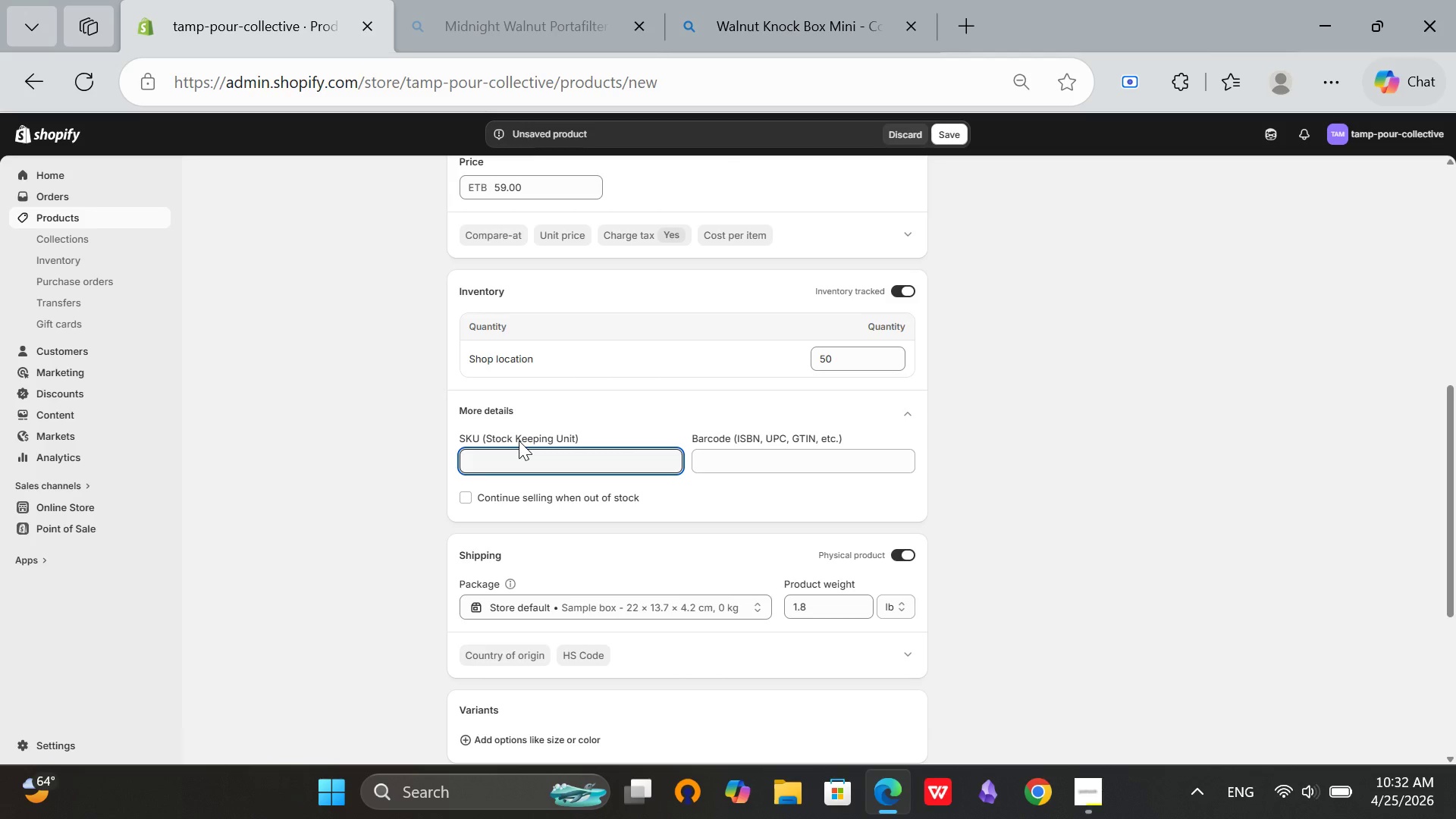 
key(CapsLock)
 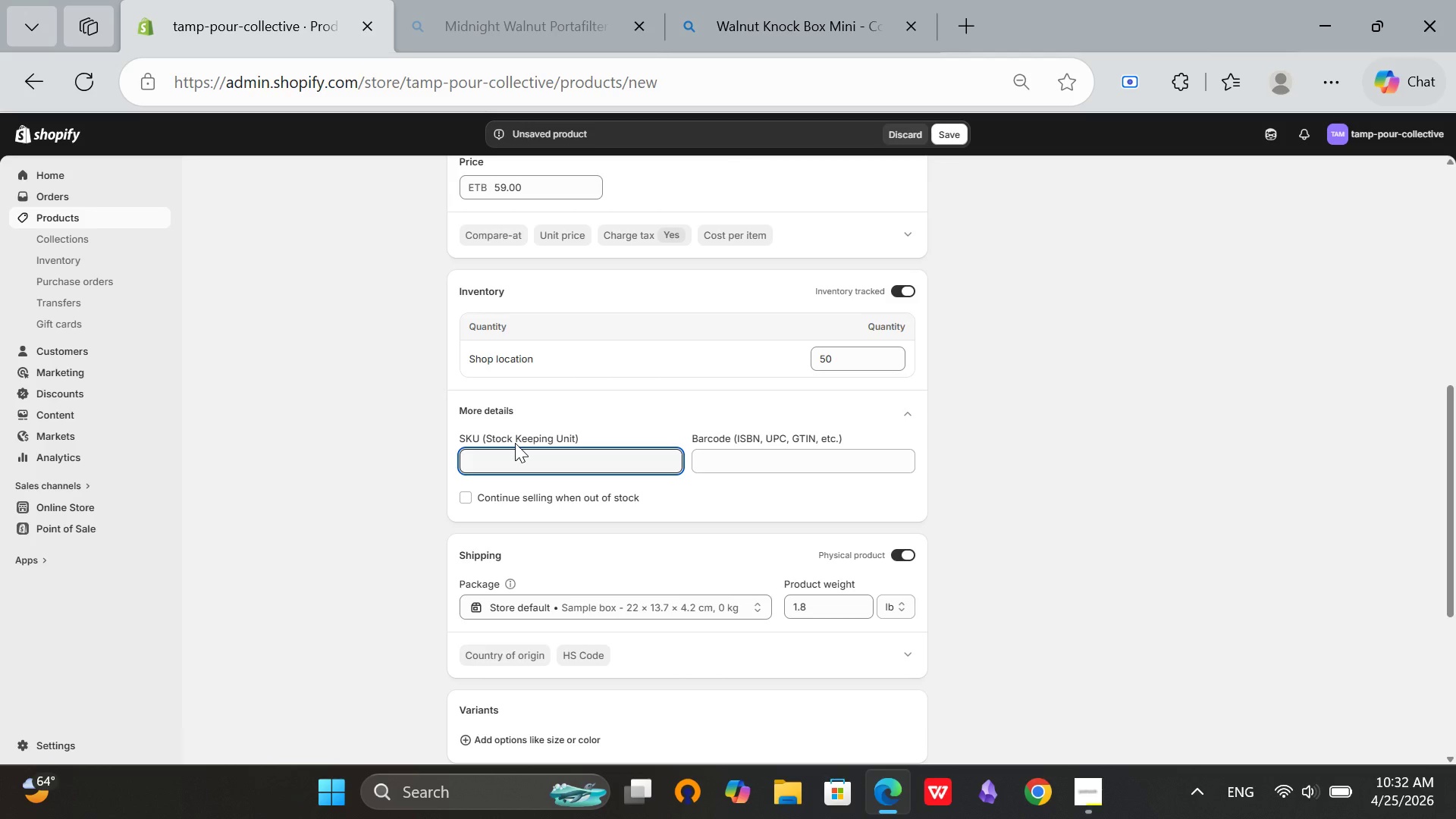 
type(TPC-KB-)
 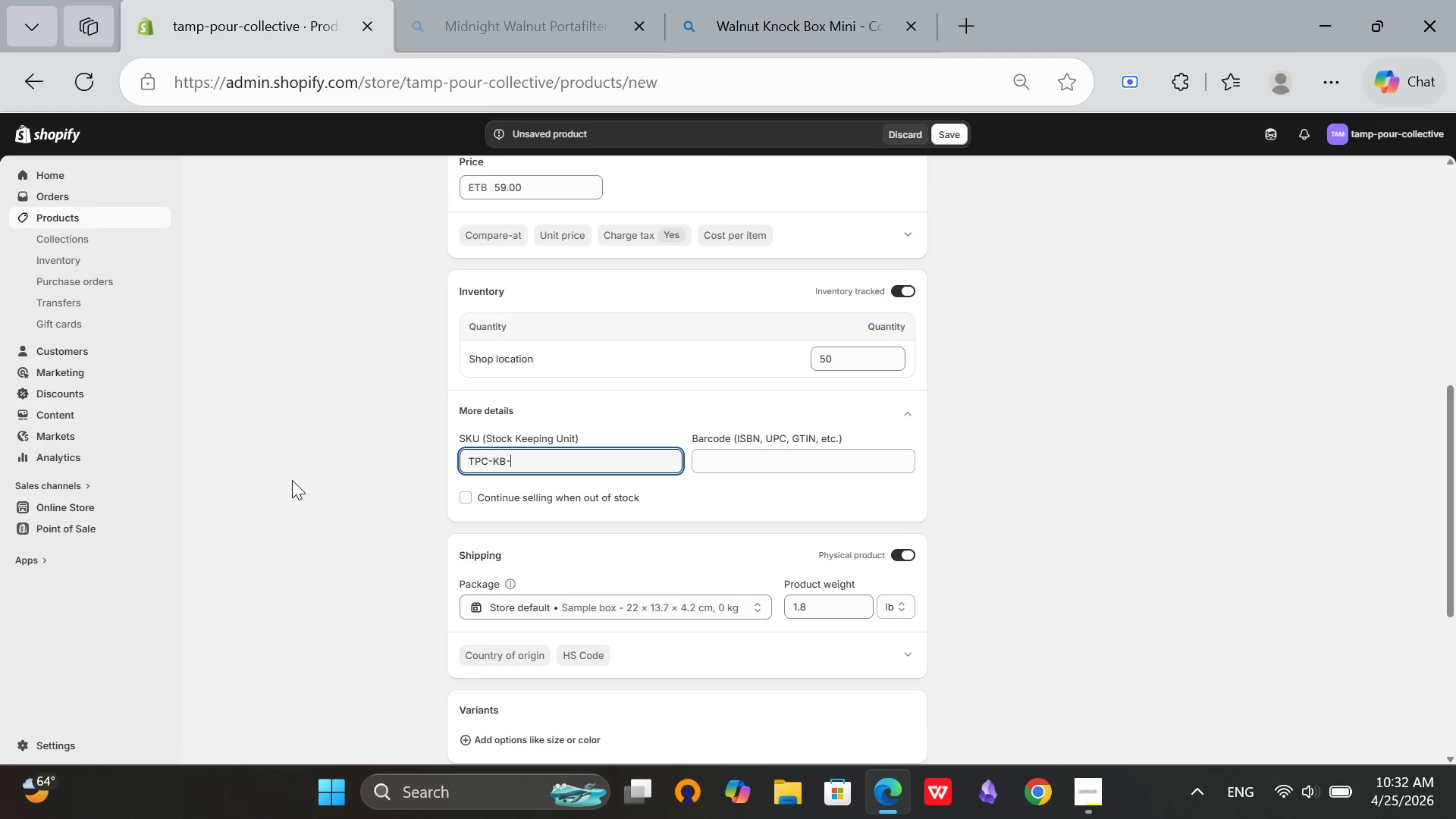 
type(MINI-WL)
 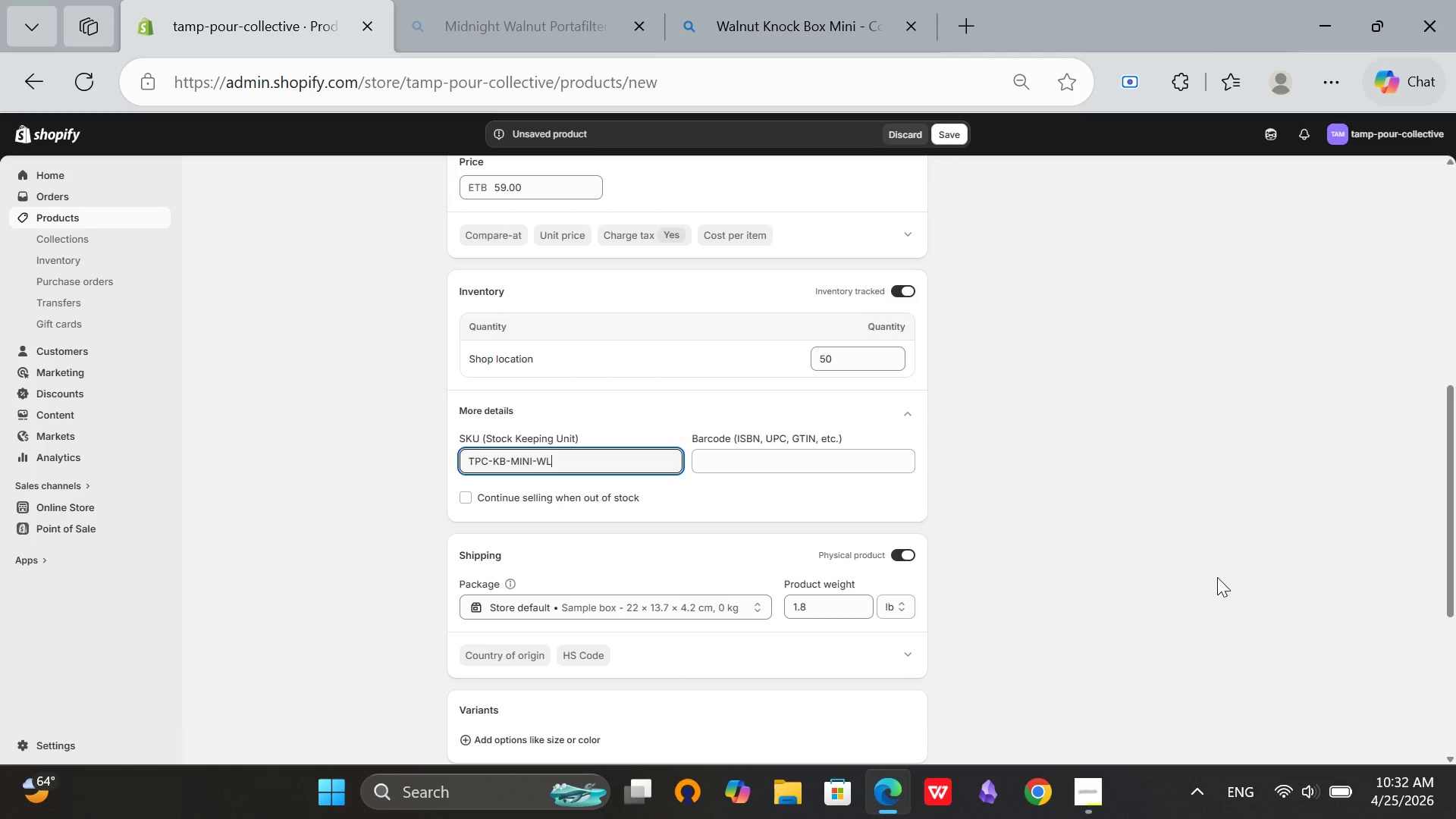 
left_click([1192, 547])
 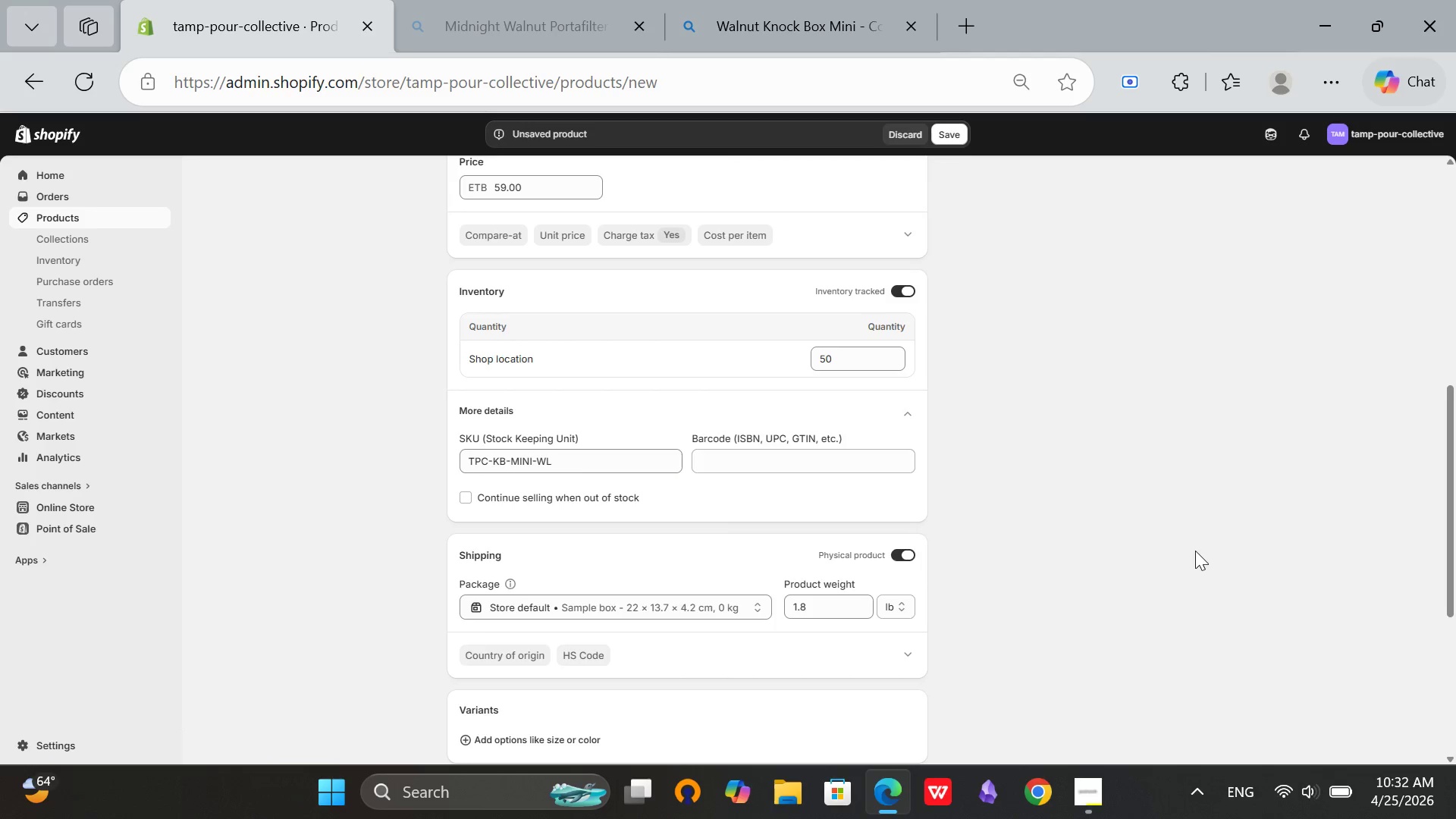 
scroll: coordinate [977, 581], scroll_direction: down, amount: 5.0
 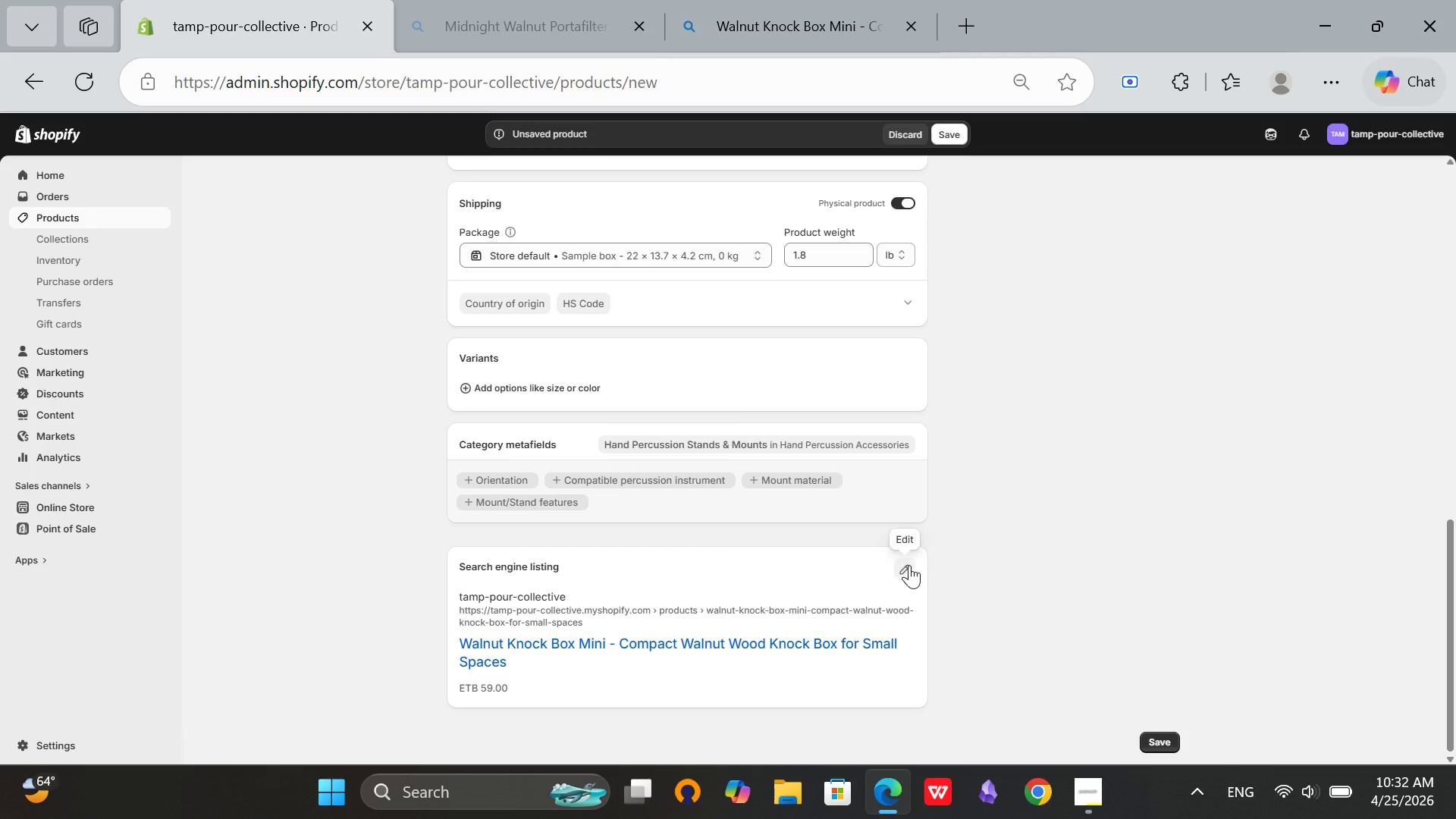 
left_click([909, 565])
 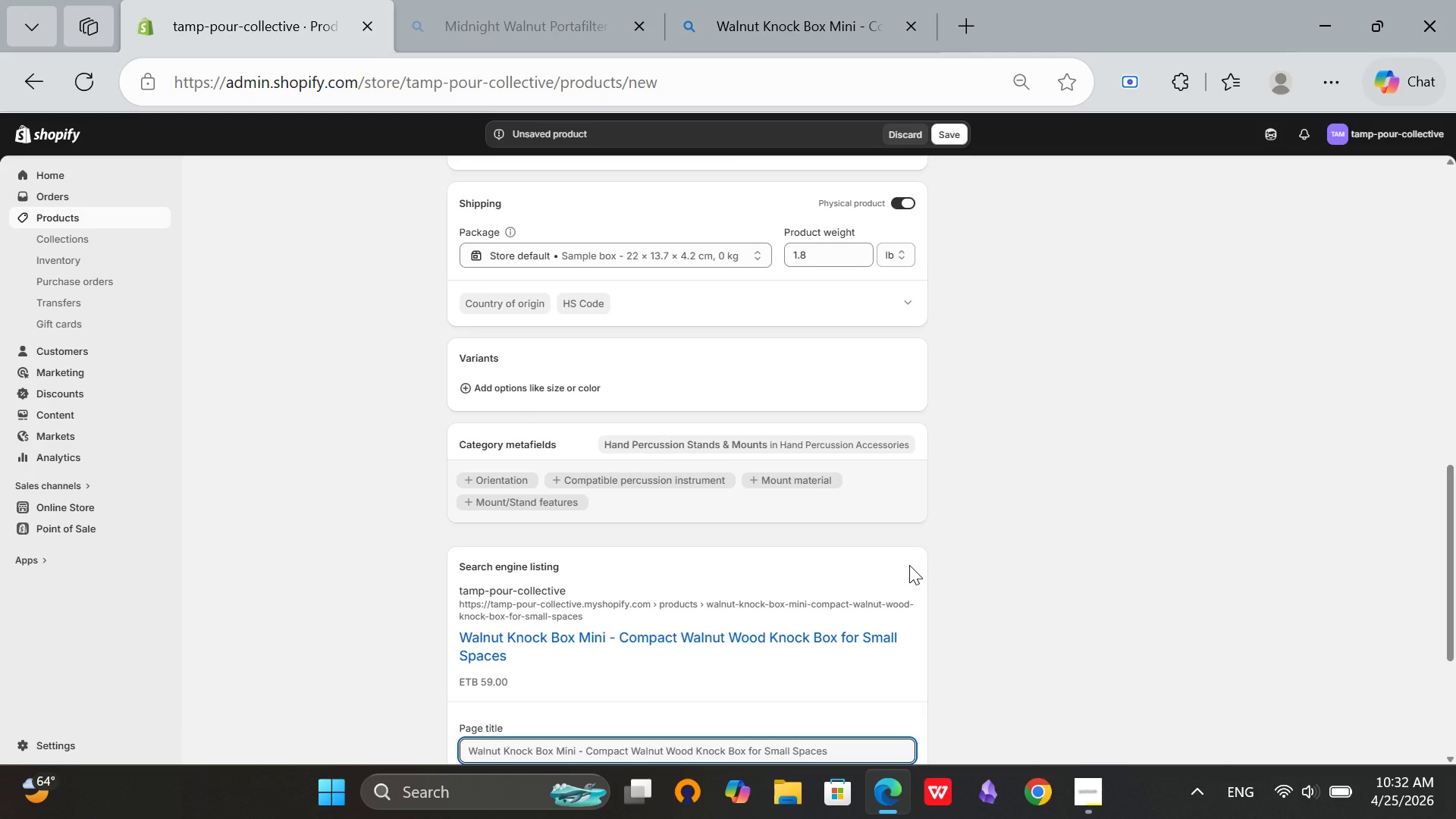 
scroll: coordinate [909, 565], scroll_direction: down, amount: 2.0
 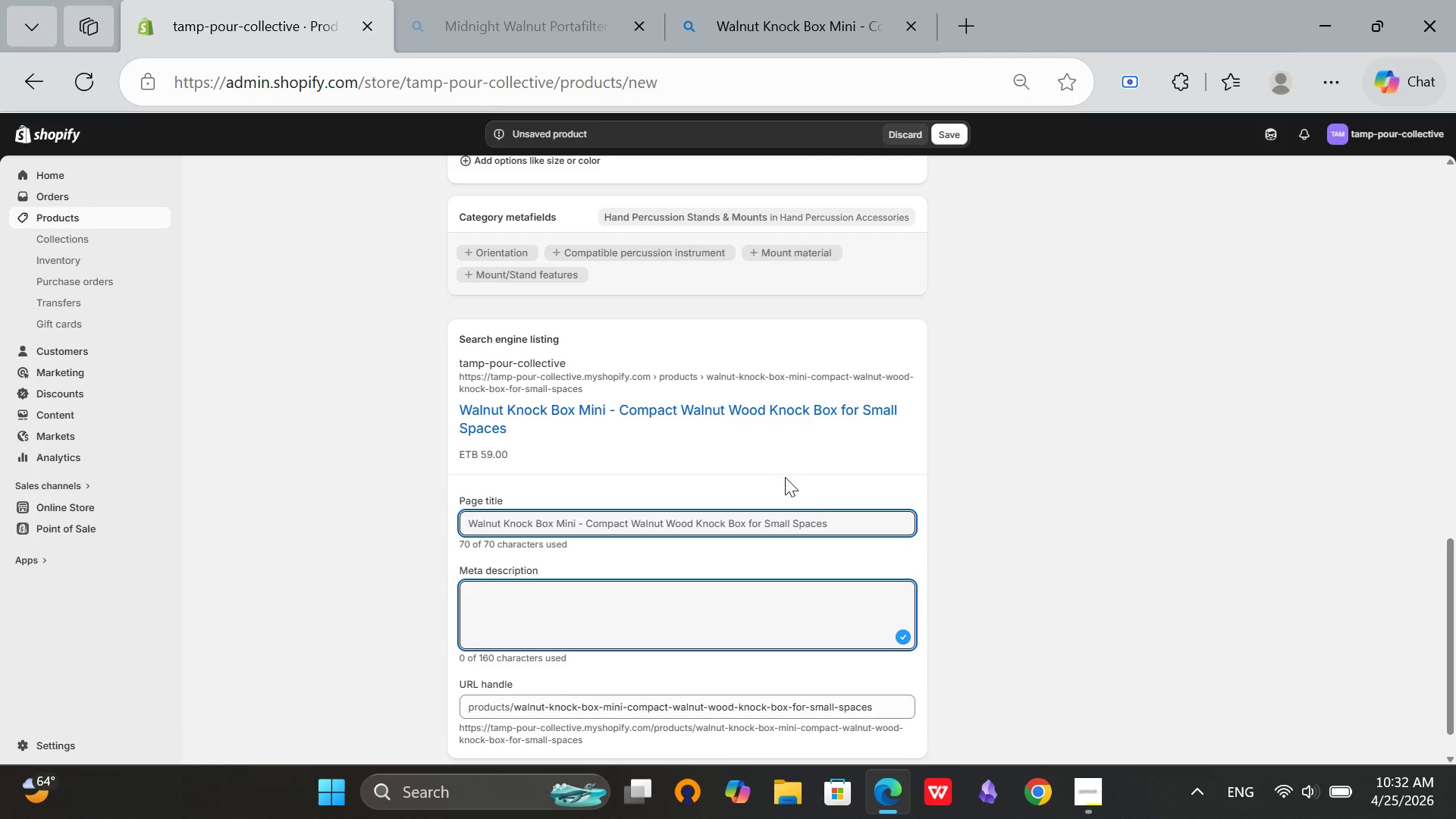 
wait(5.68)
 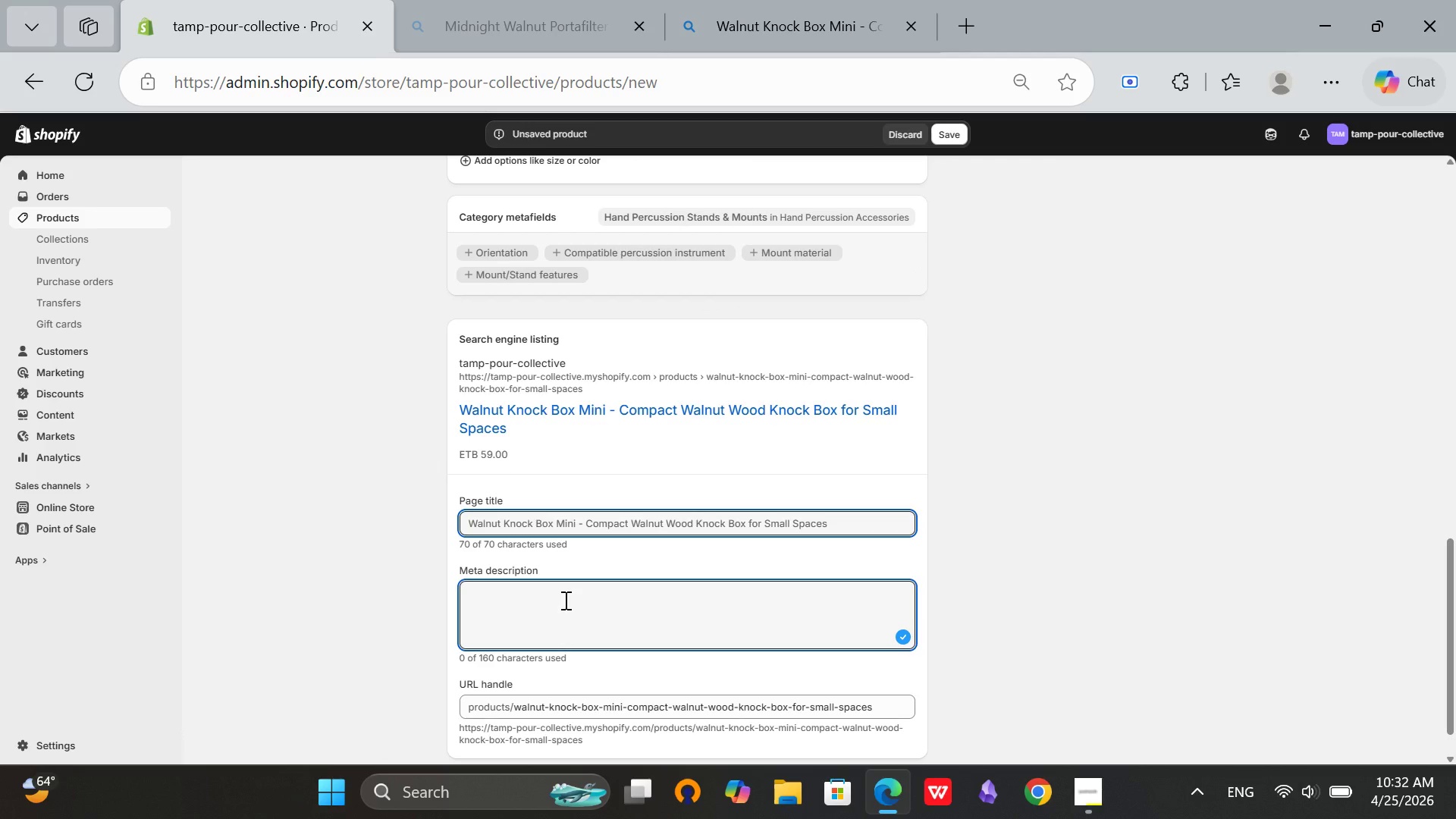 
left_click_drag(start_coordinate=[832, 527], to_coordinate=[743, 537])
 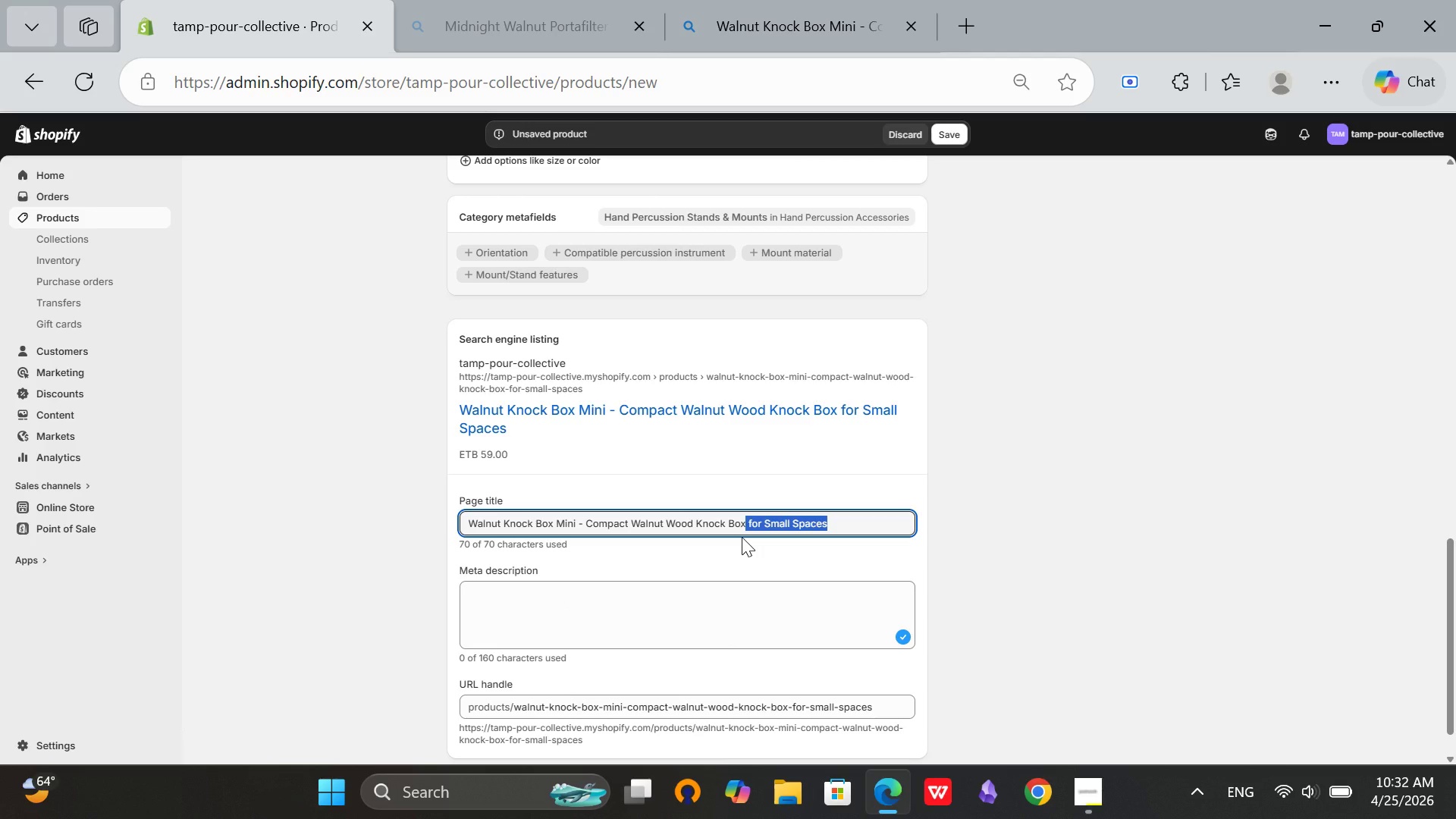 
key(Backspace)
 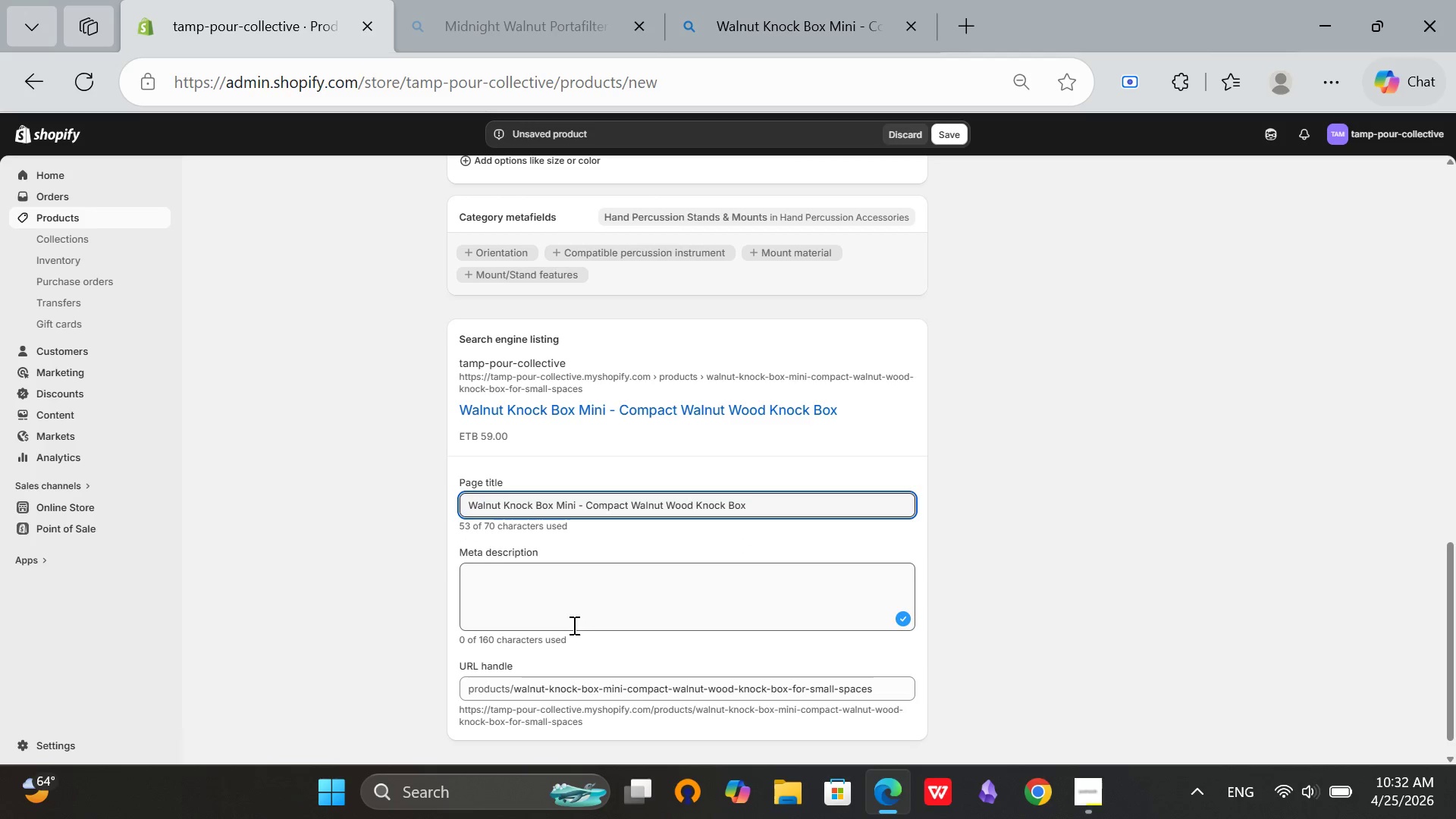 
left_click([573, 625])
 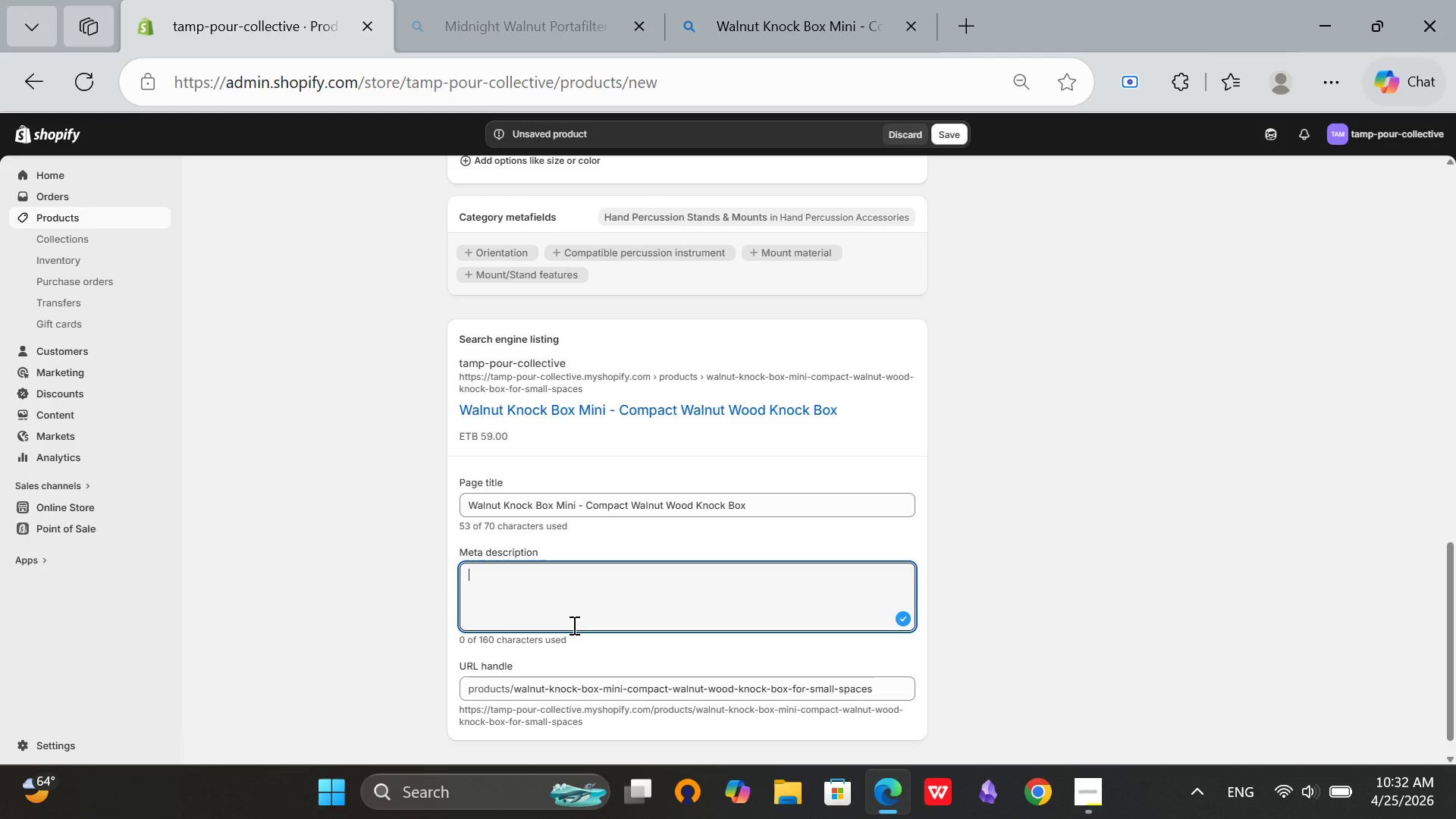 
type(Walnut knock box mini for small spaces. Solid walnut body with stainles steel knock bar. Compact )
 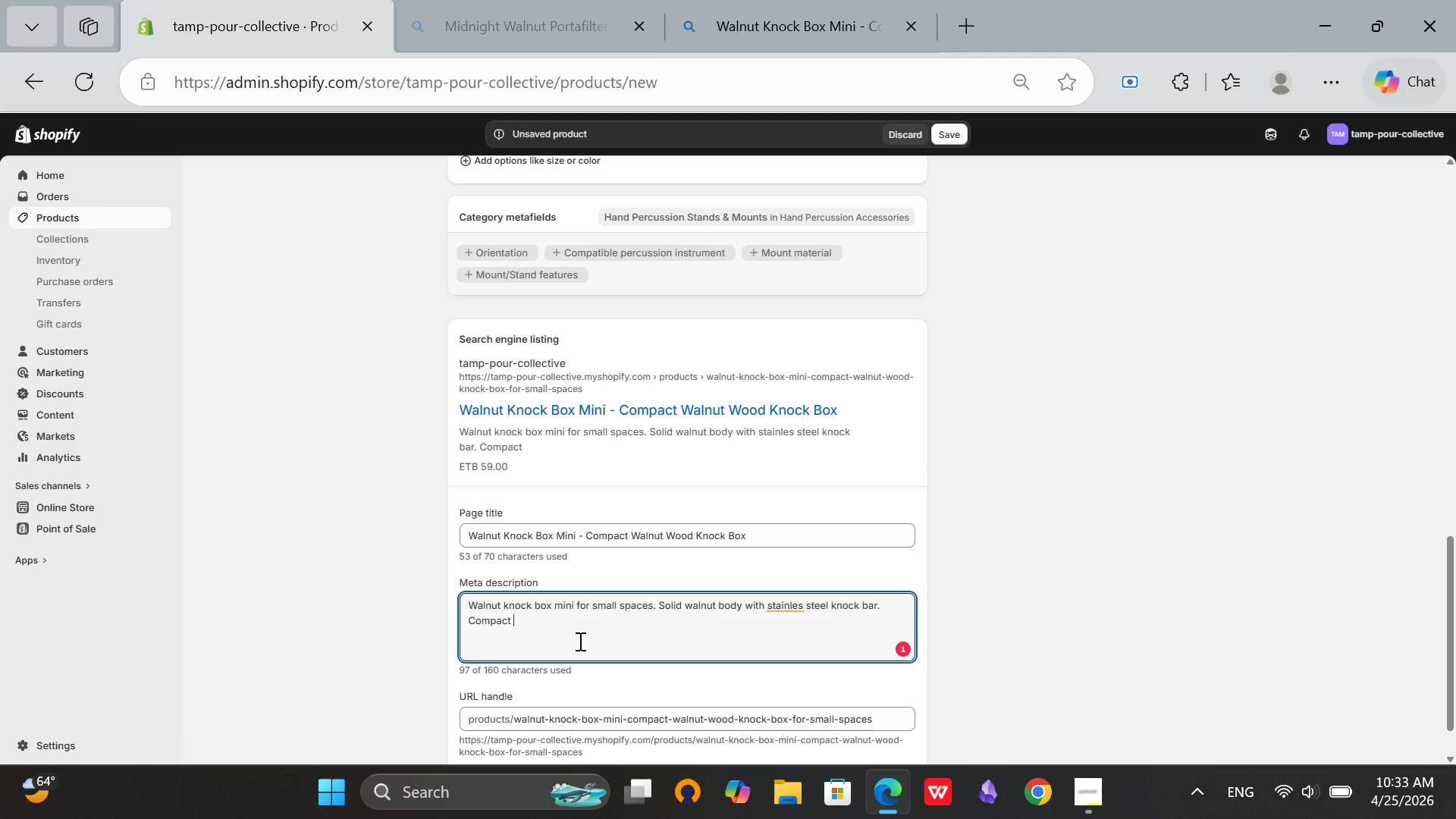 
type(size )
 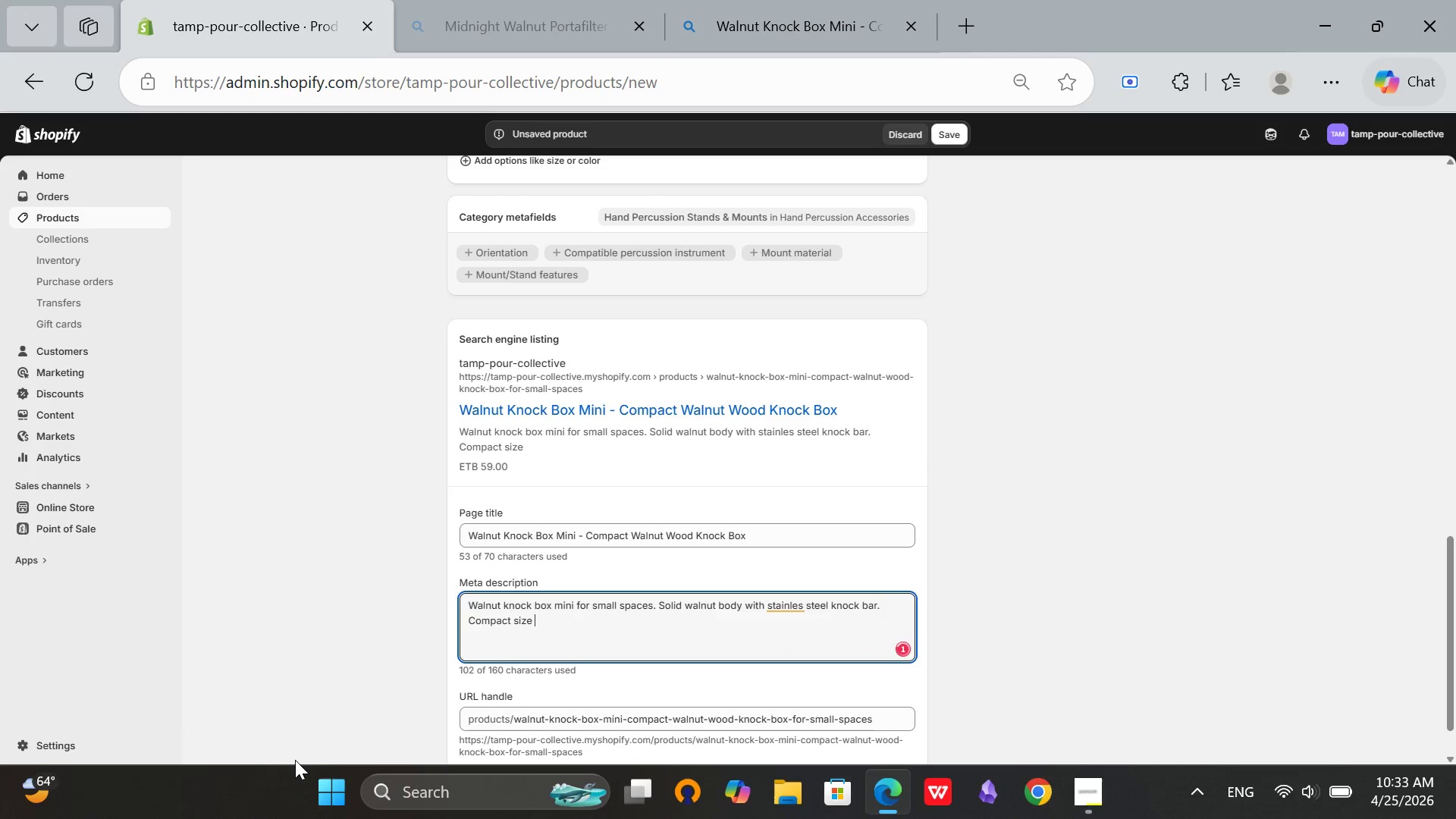 
type(fits)
 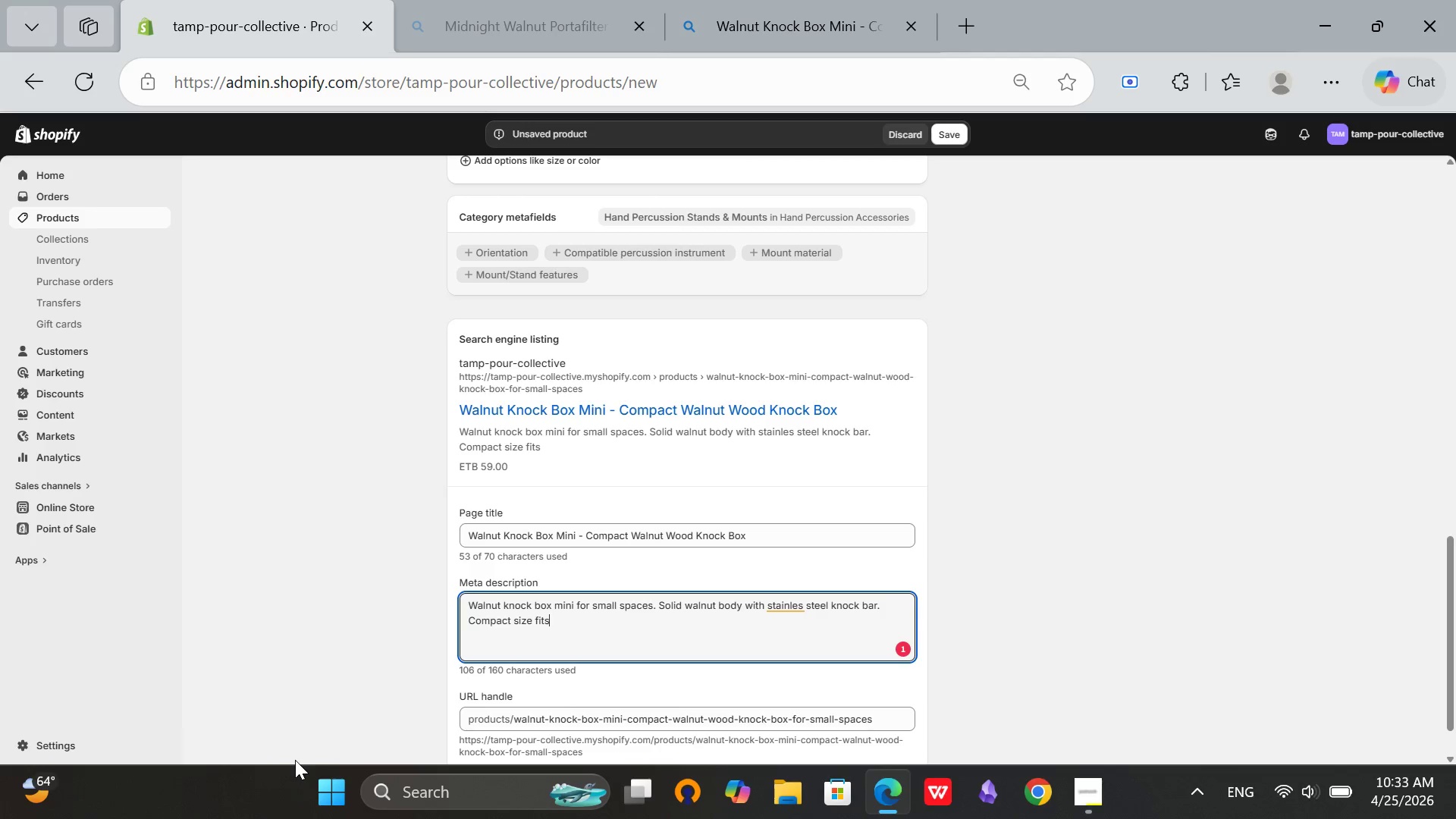 
type( tight counters. Premium home barista accessory.)
 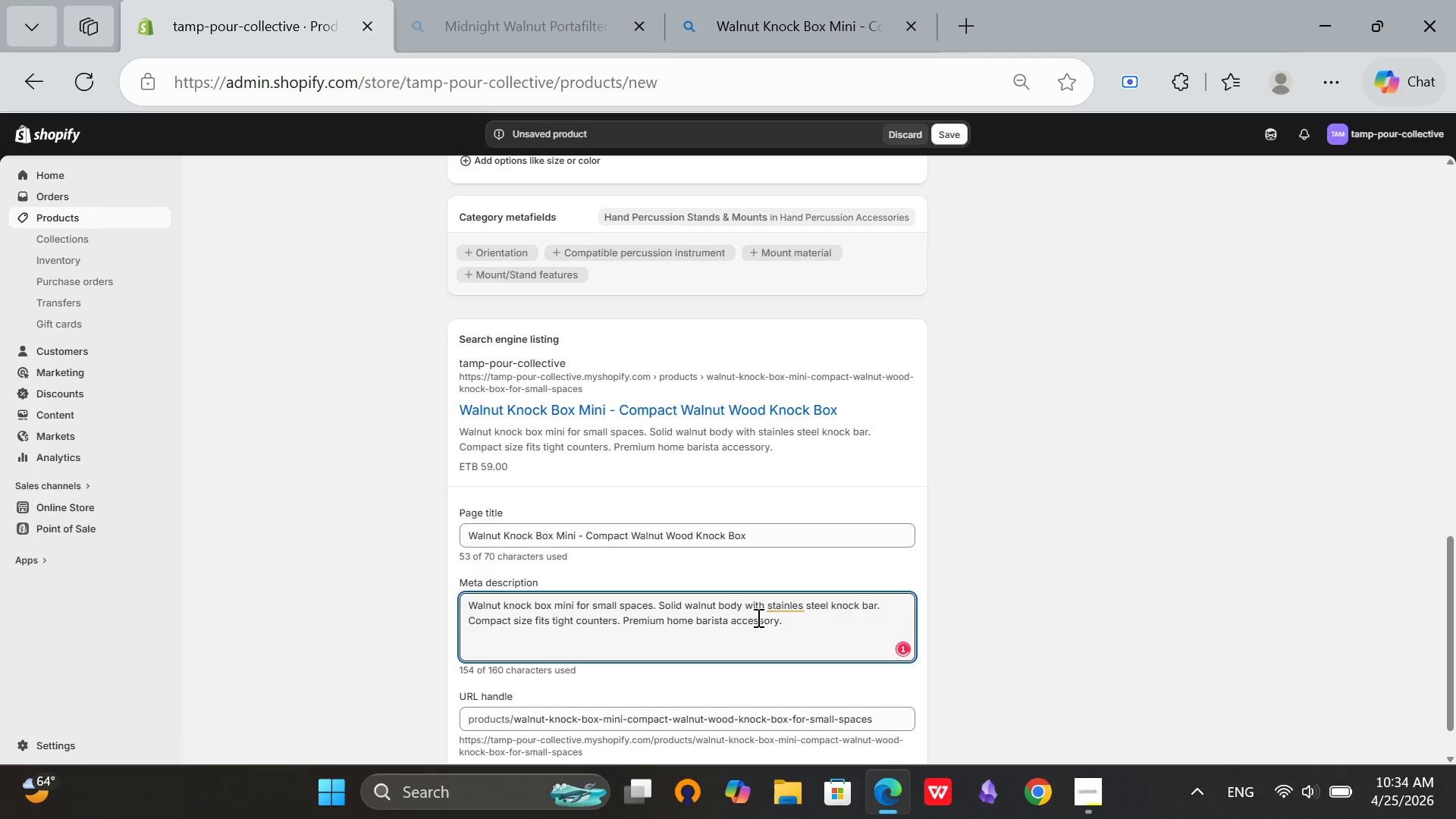 
left_click([775, 601])
 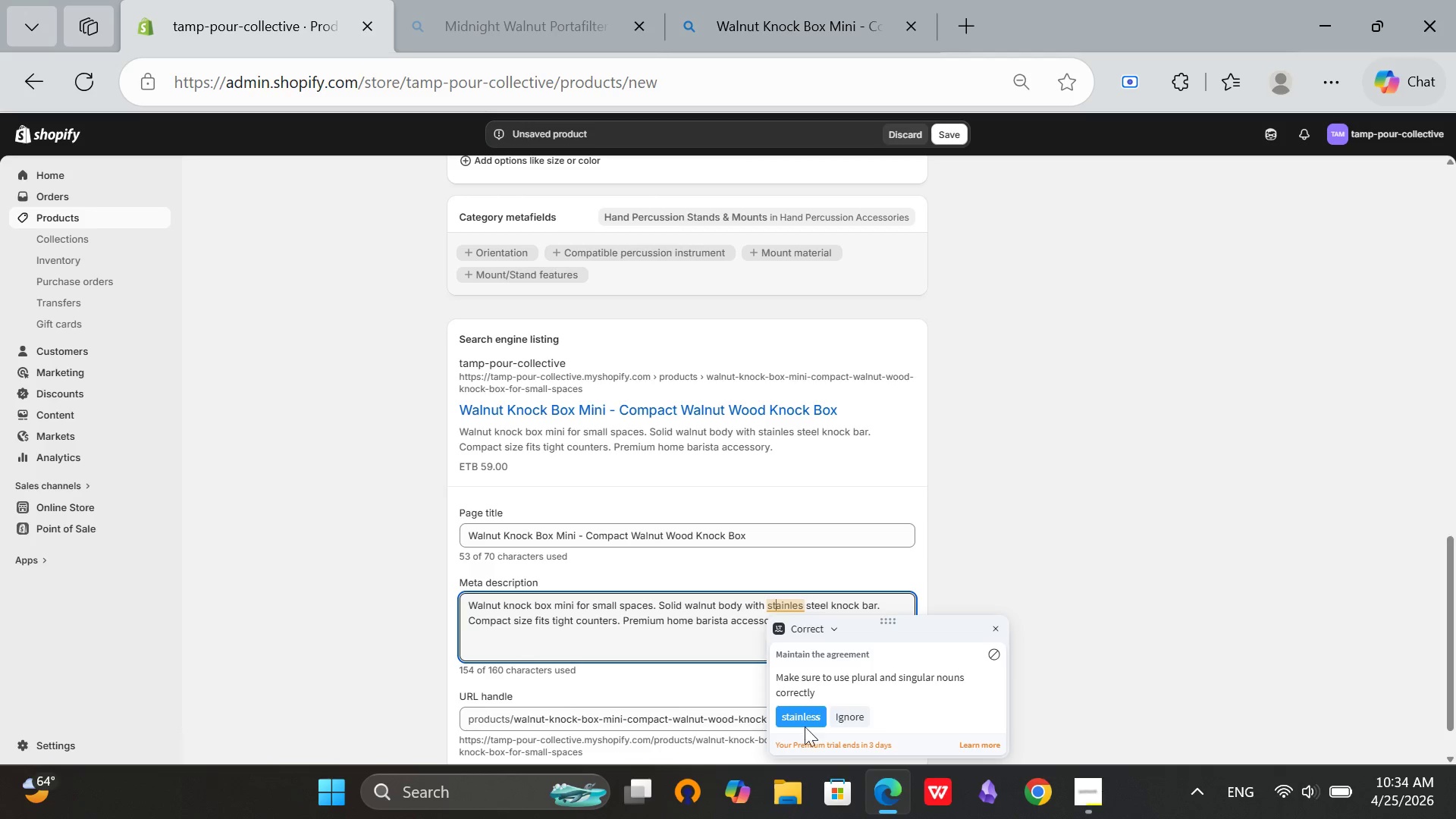 
left_click([799, 719])
 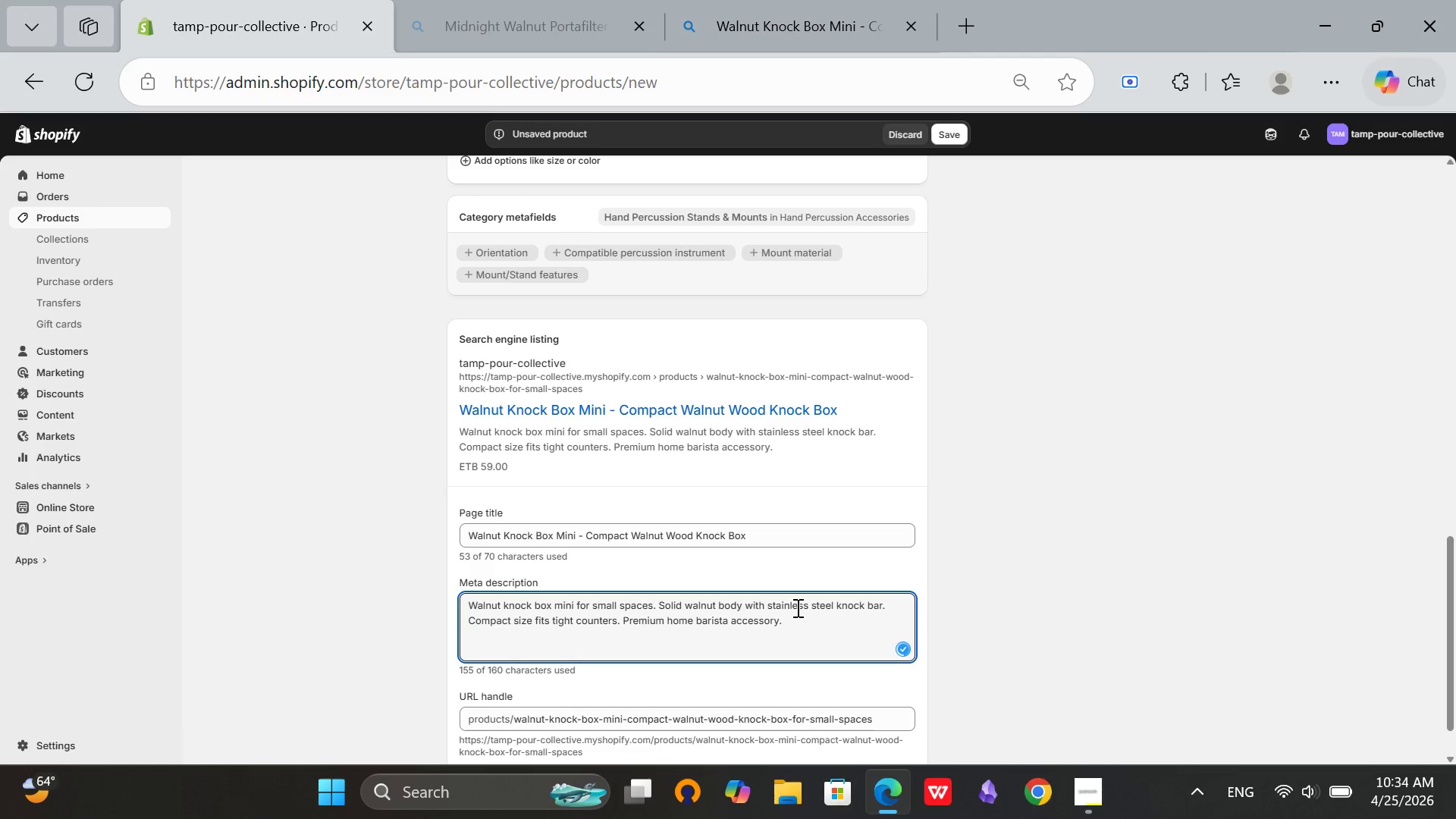 
left_click([788, 619])
 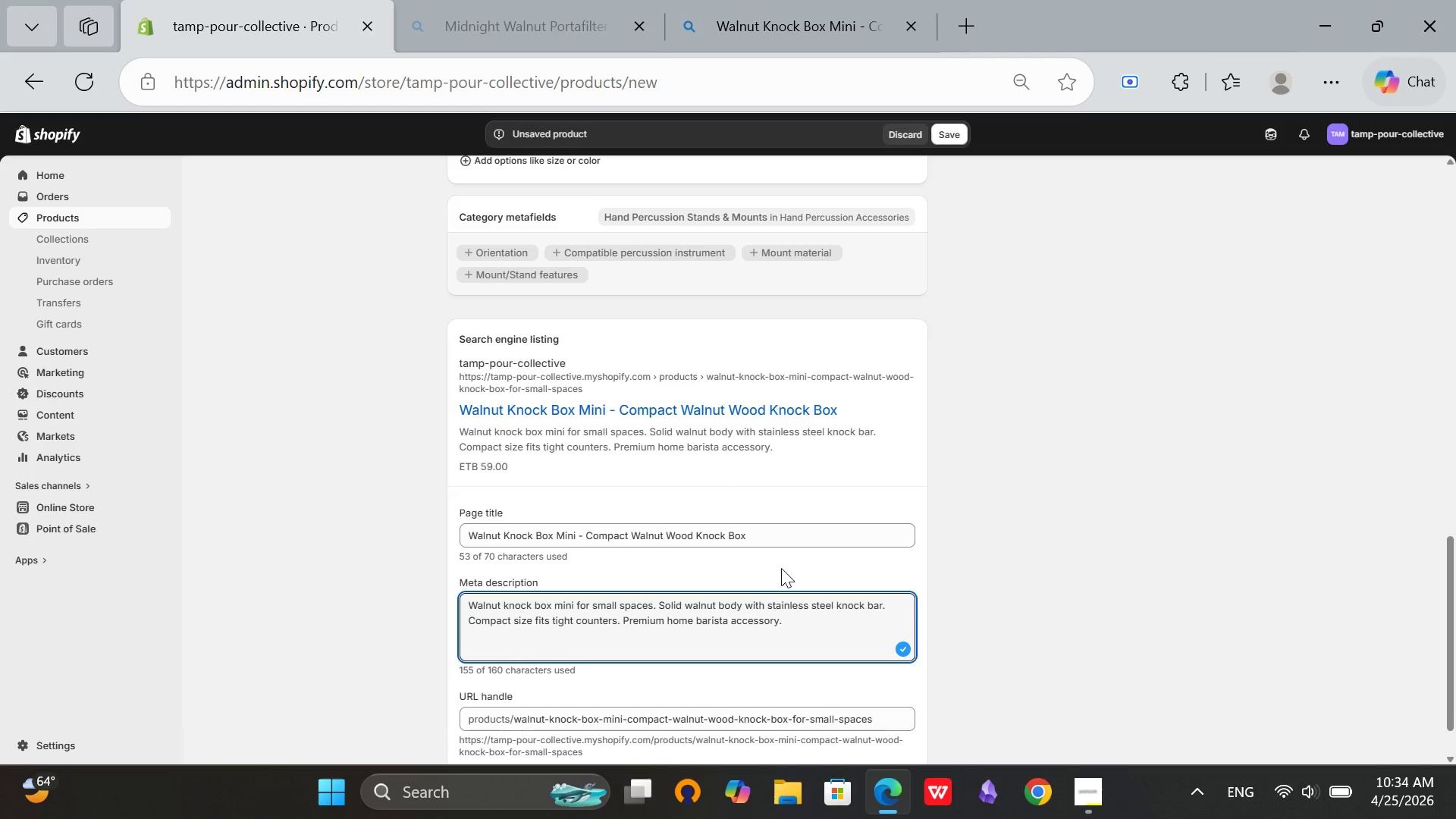 
scroll: coordinate [555, 570], scroll_direction: up, amount: 12.0
 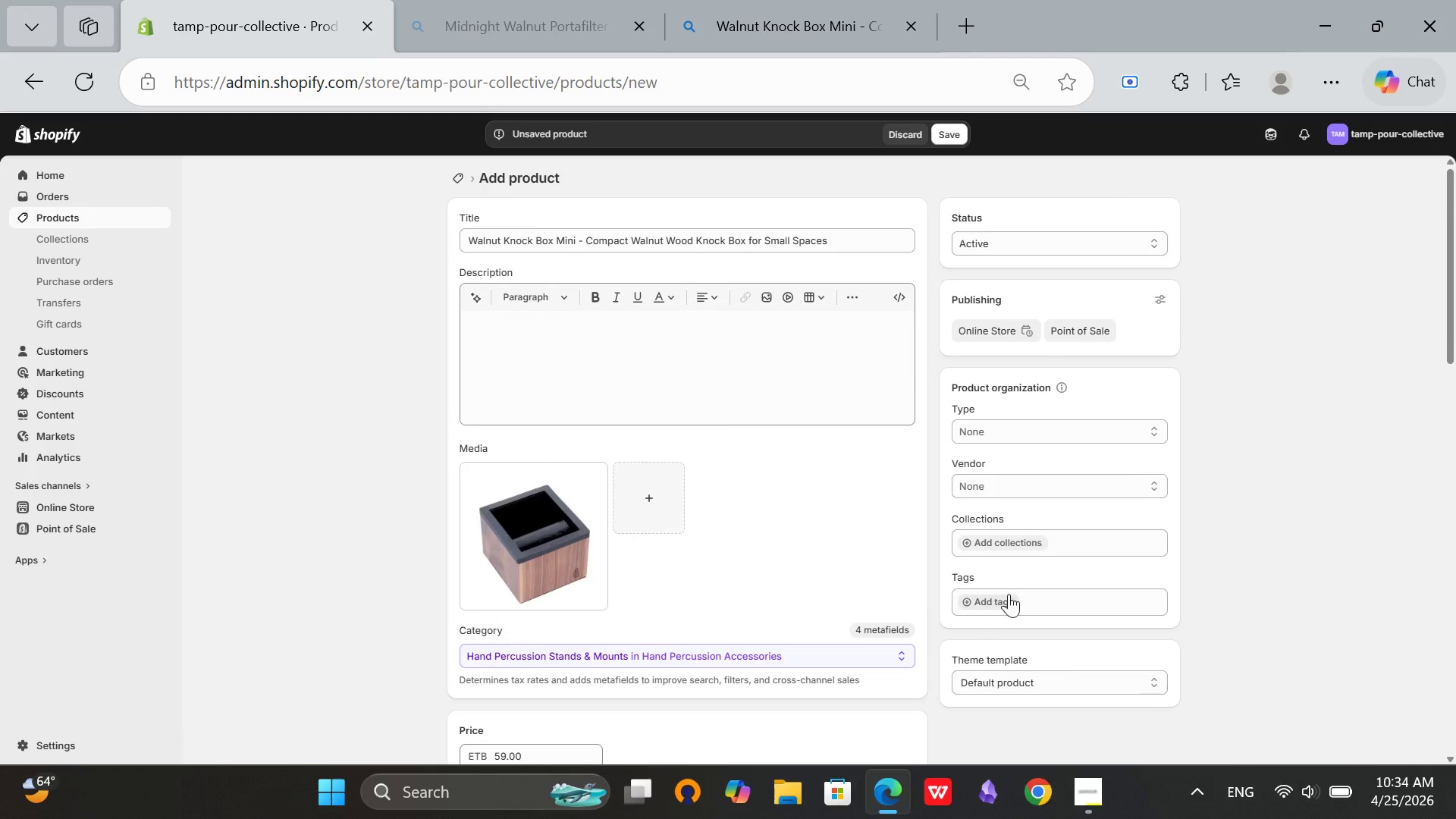 
left_click([1009, 592])
 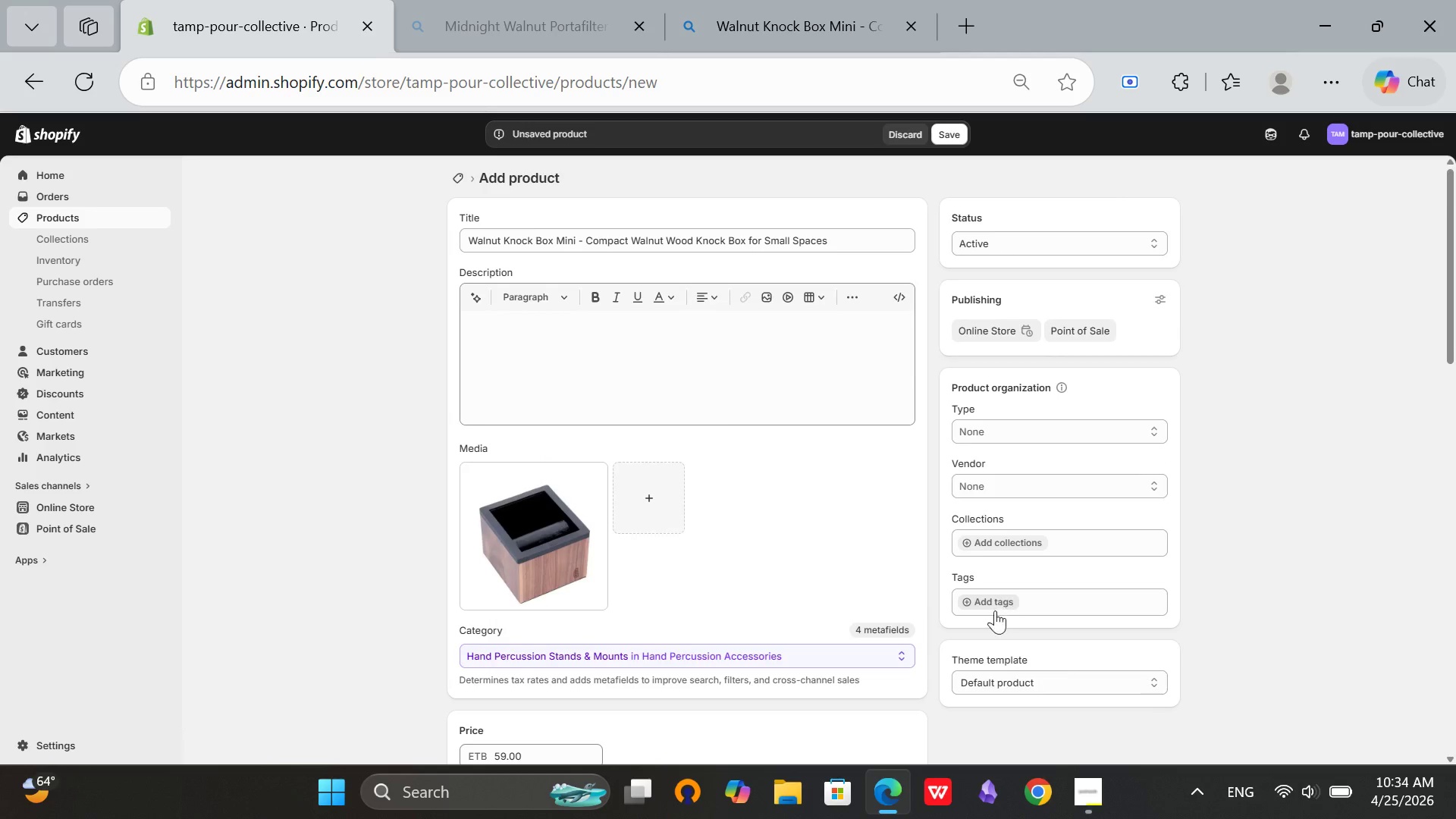 
scroll: coordinate [999, 542], scroll_direction: up, amount: 2.0
 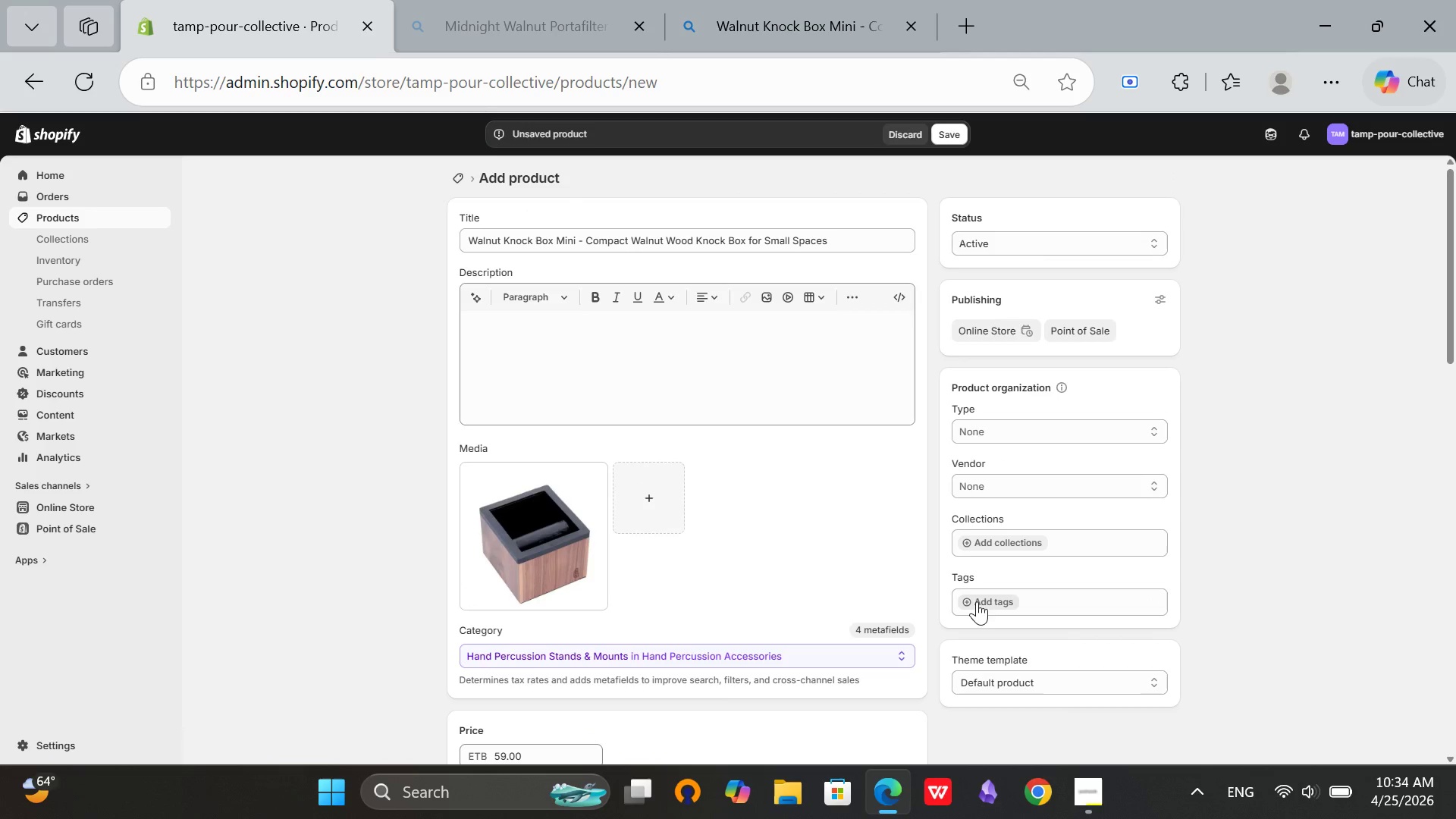 
left_click([975, 602])
 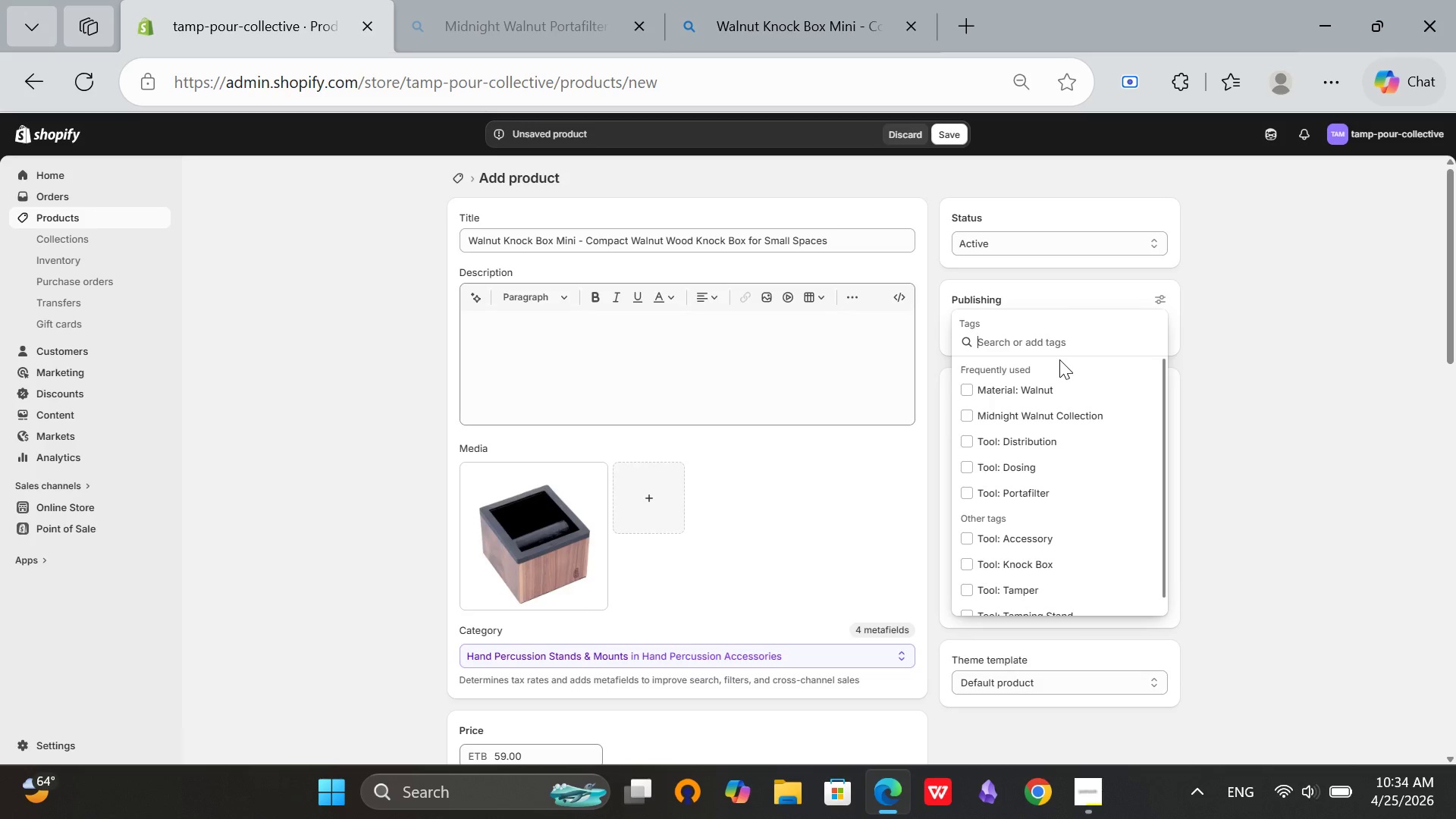 
wait(8.38)
 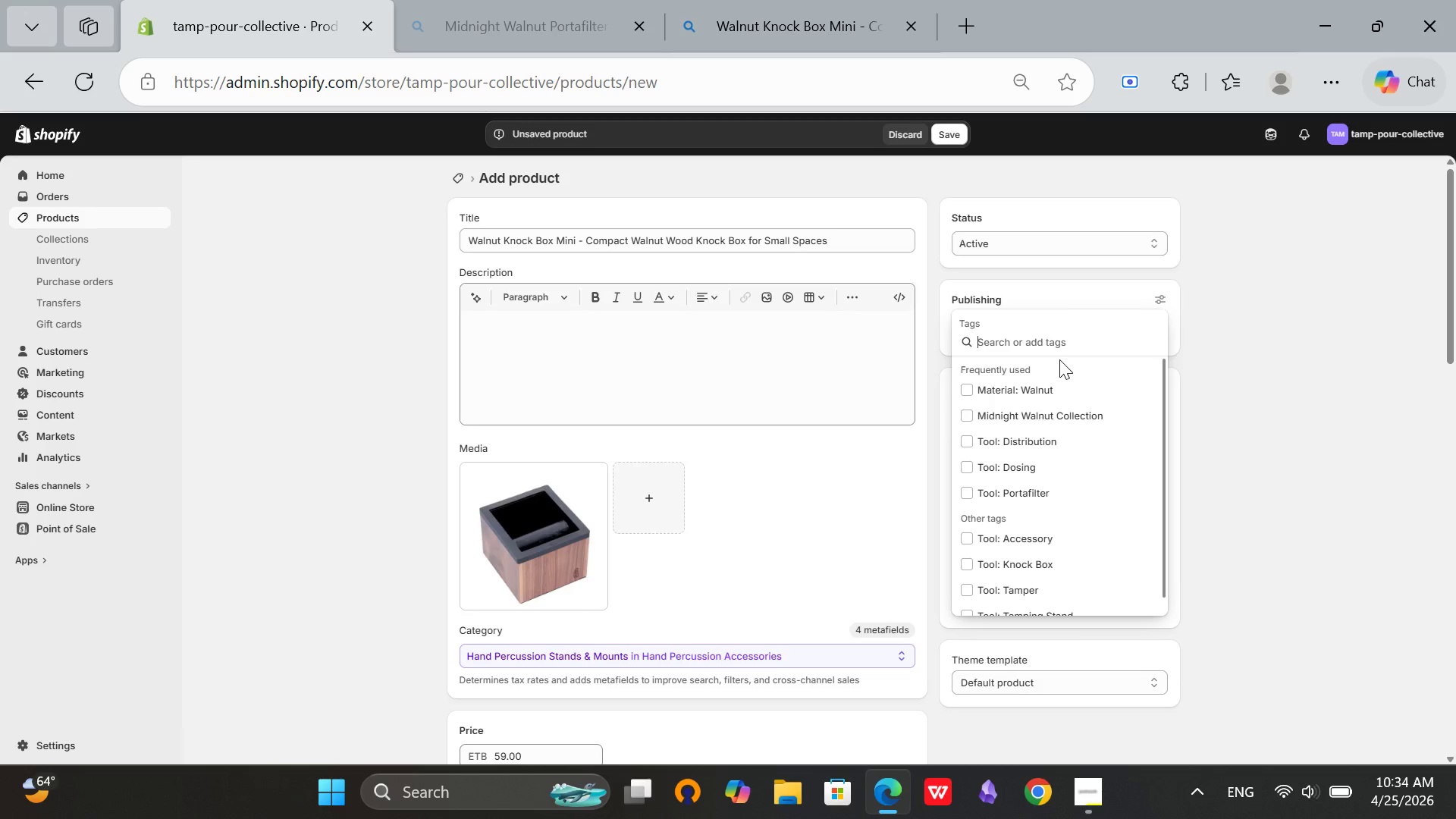 
left_click([1050, 385])
 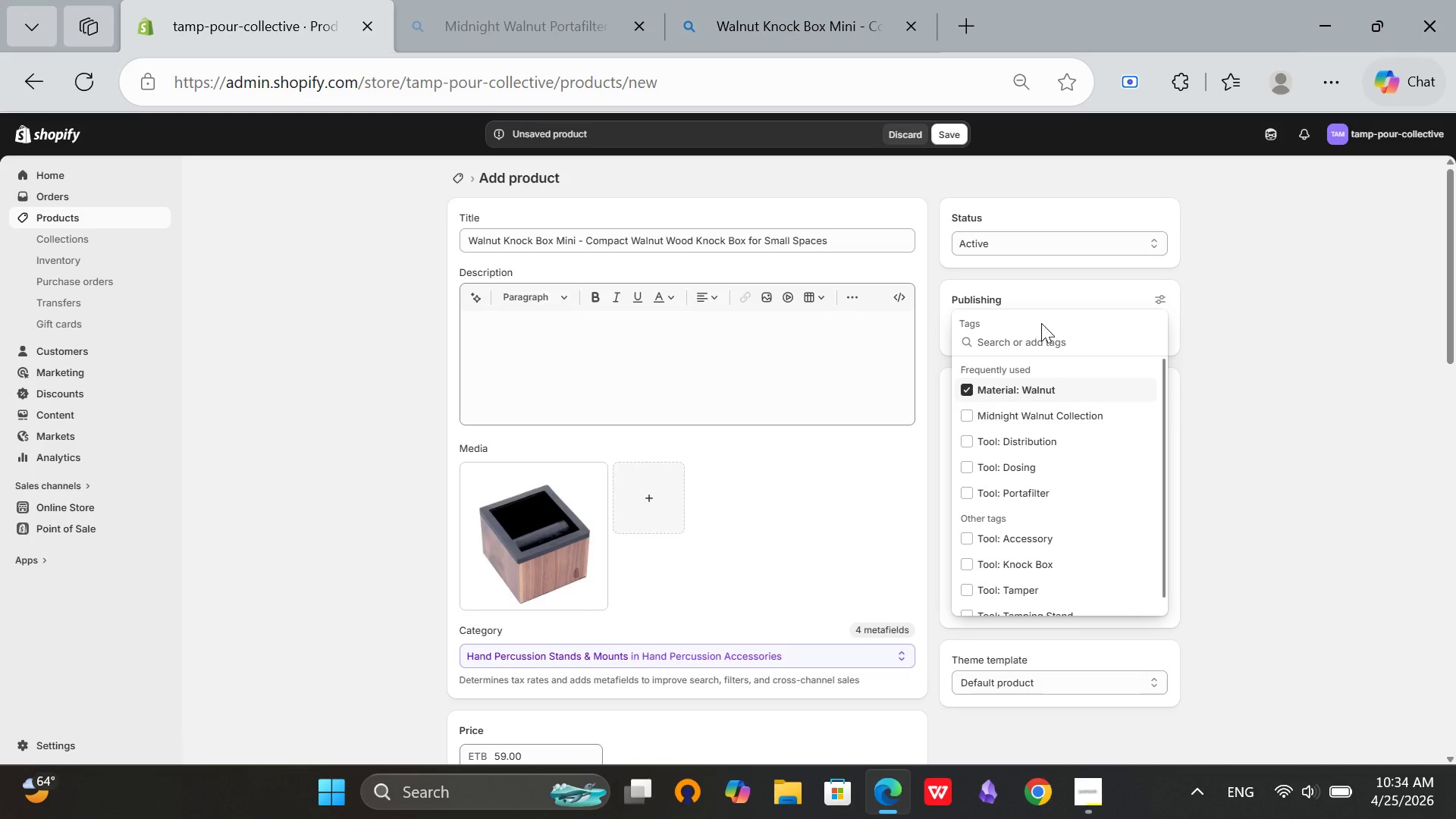 
left_click([1034, 337])
 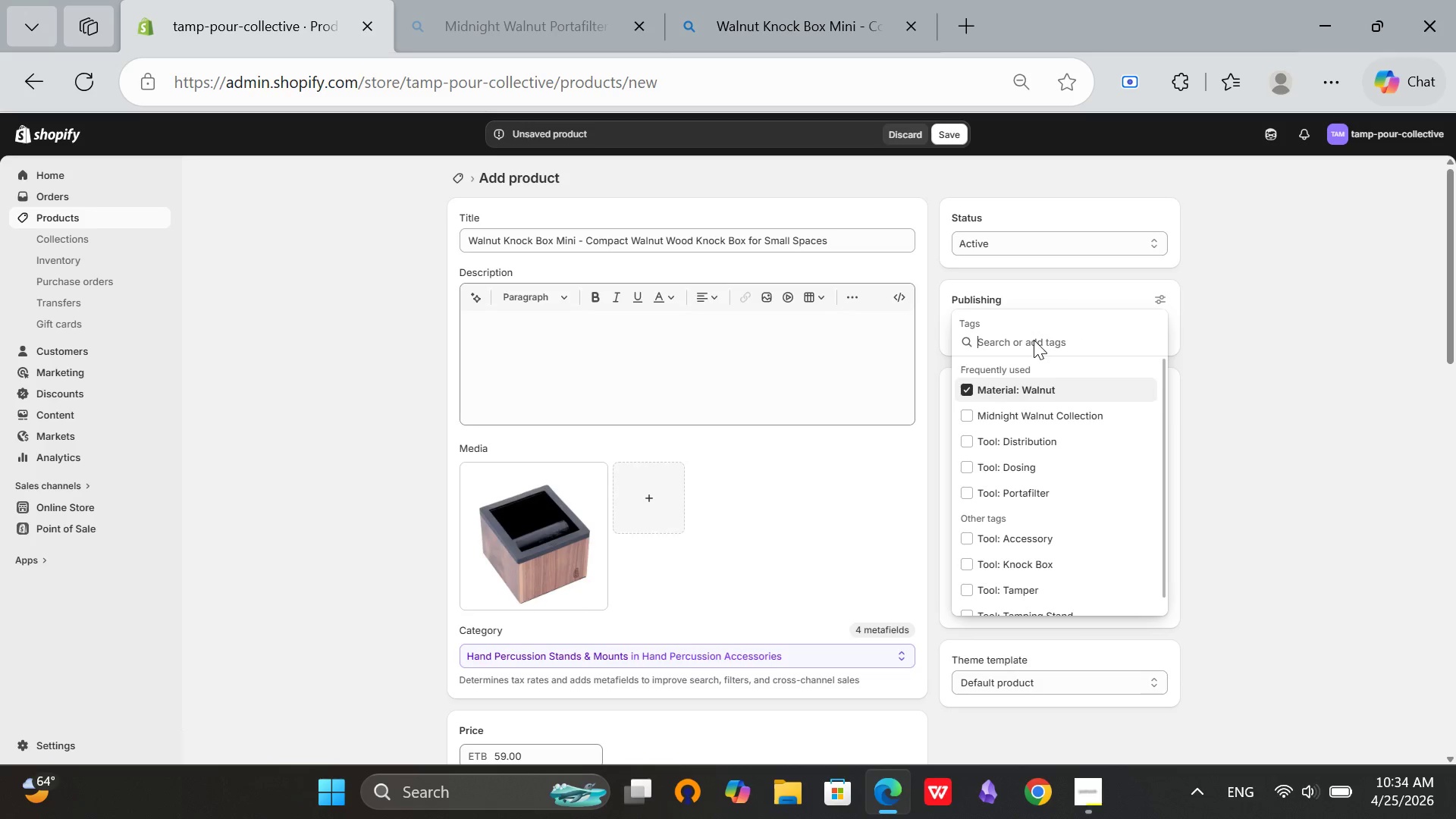 
type(Tool: Knock Box)
 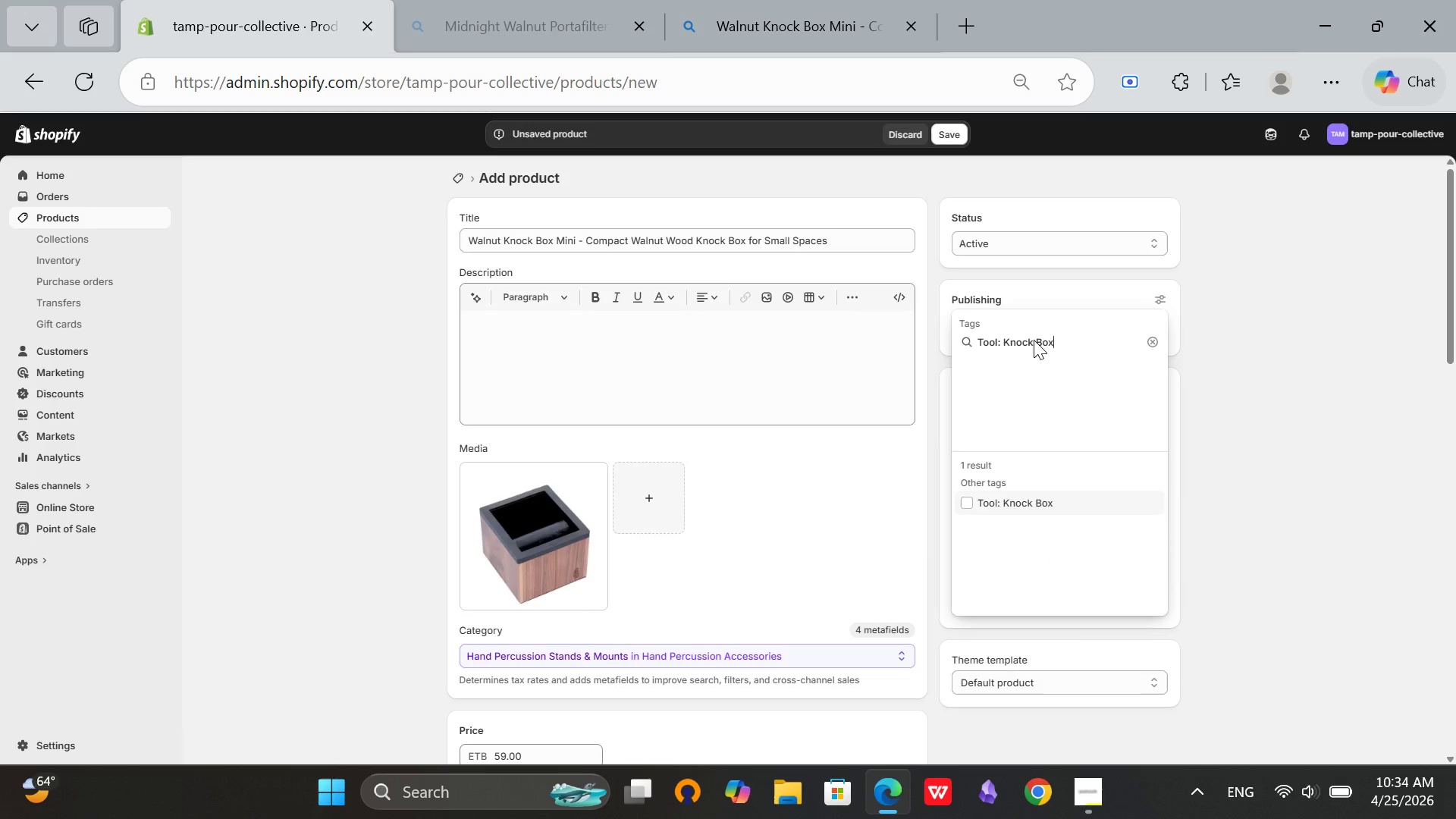 
left_click([1021, 495])
 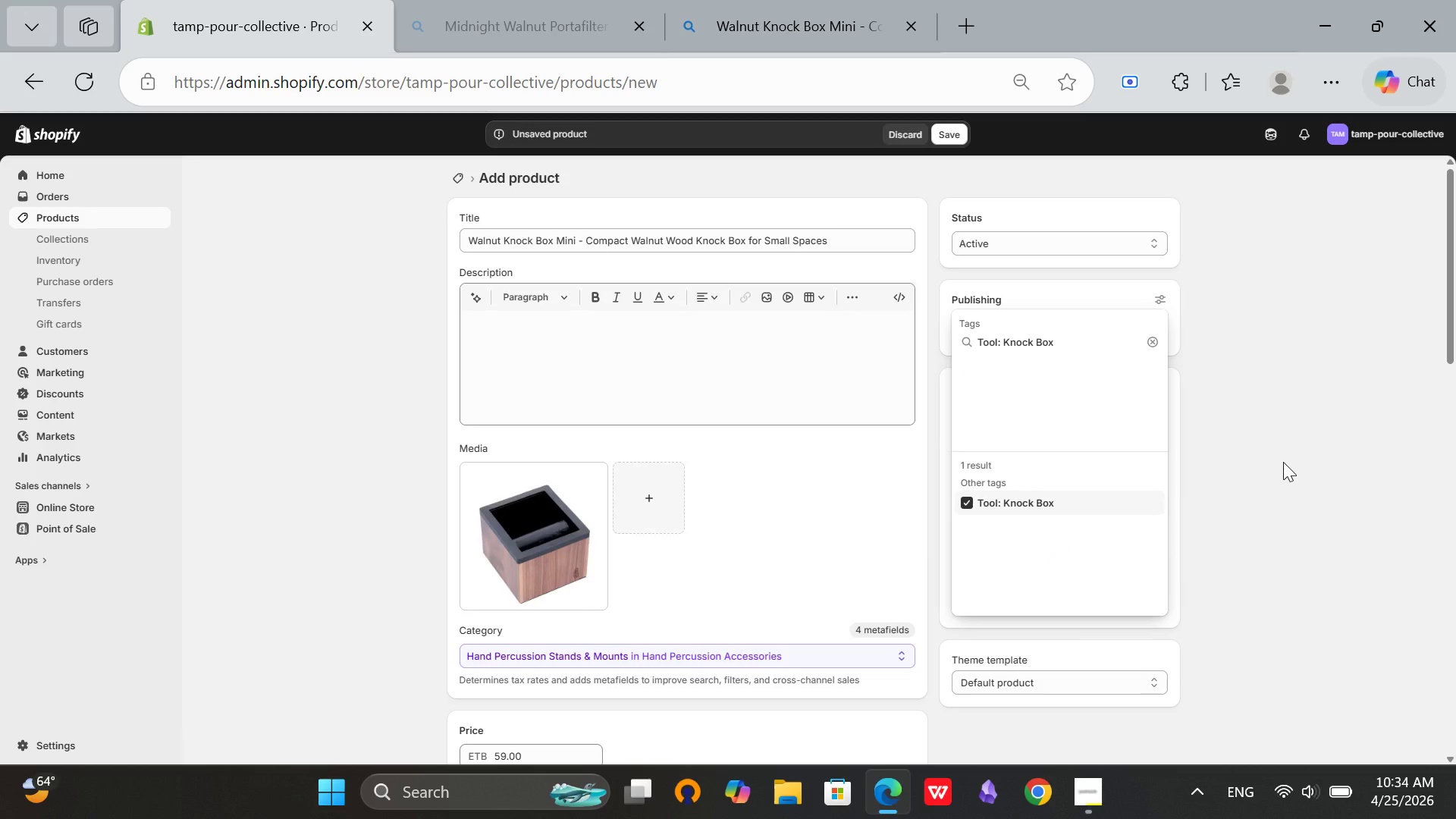 
left_click([1284, 463])
 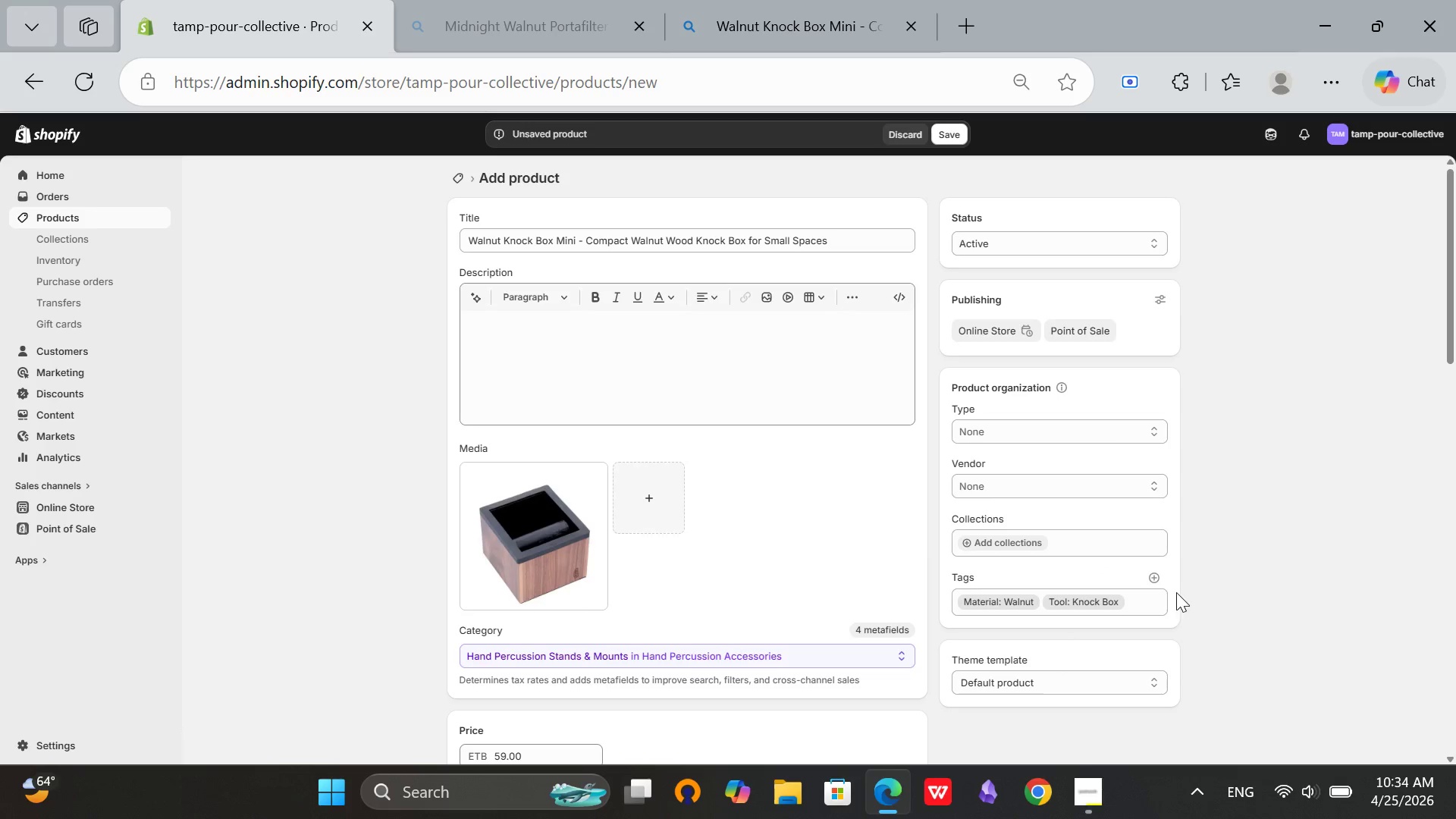 
left_click([1155, 575])
 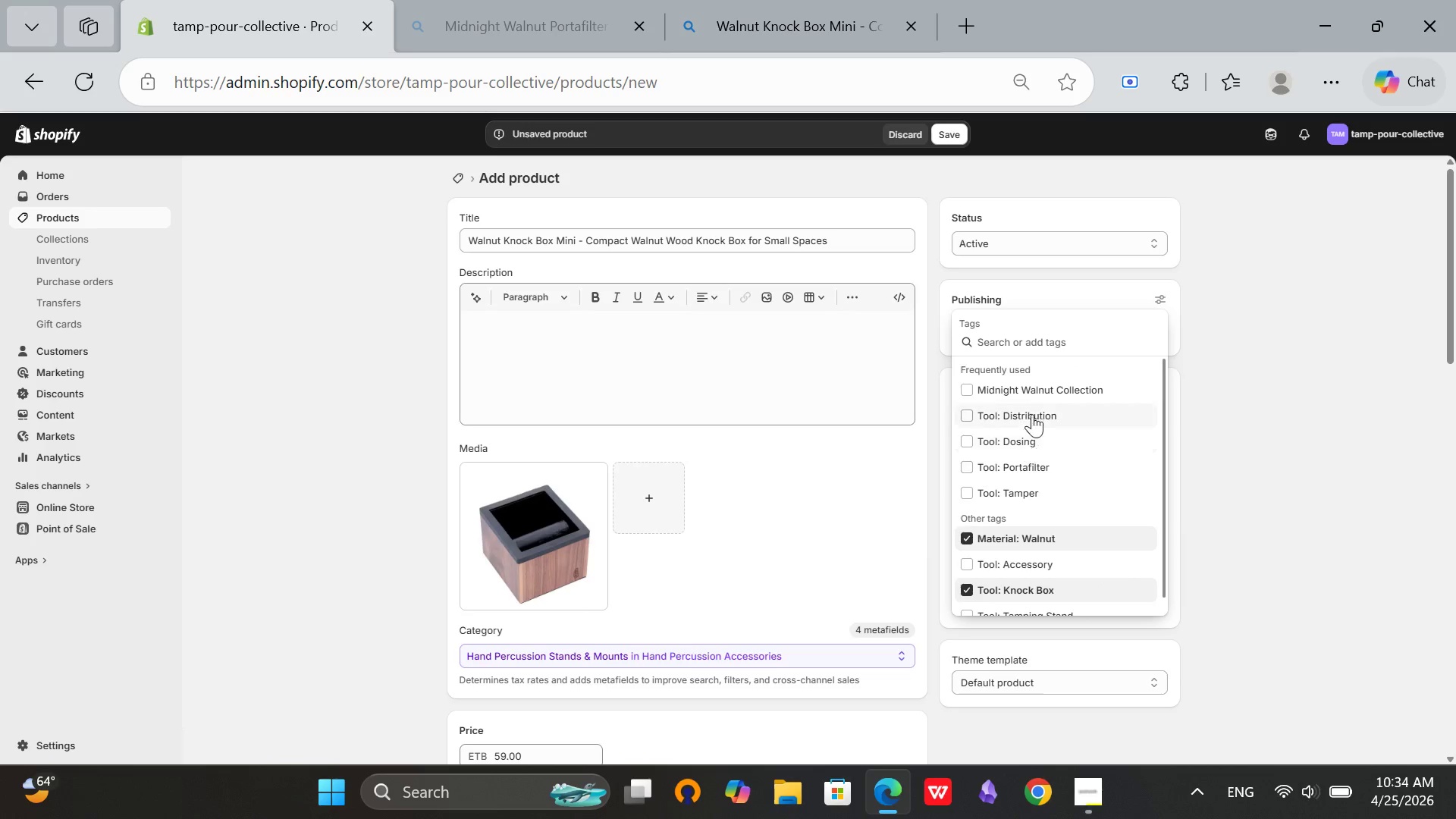 
left_click([1037, 397])
 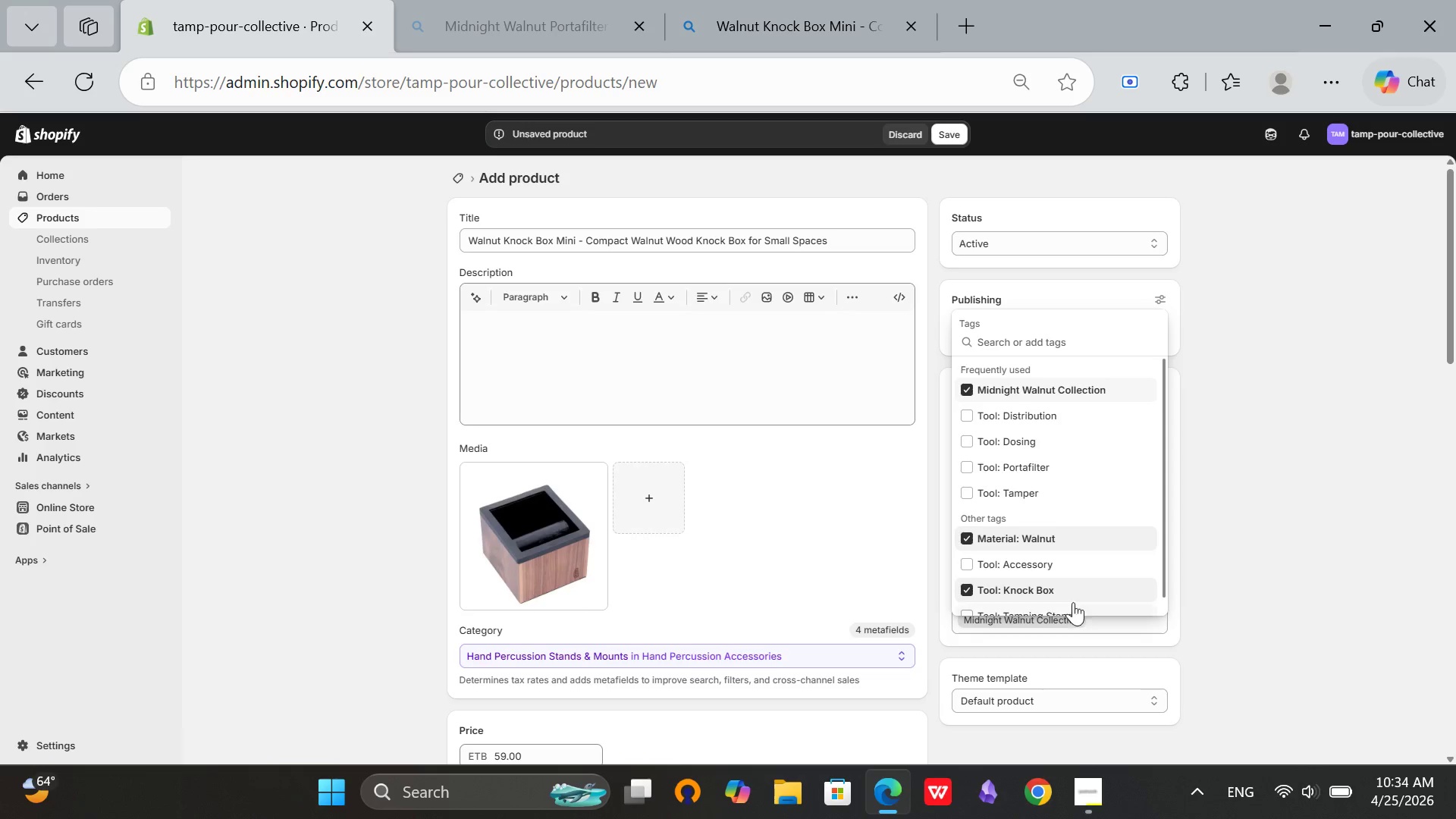 
left_click([1204, 551])
 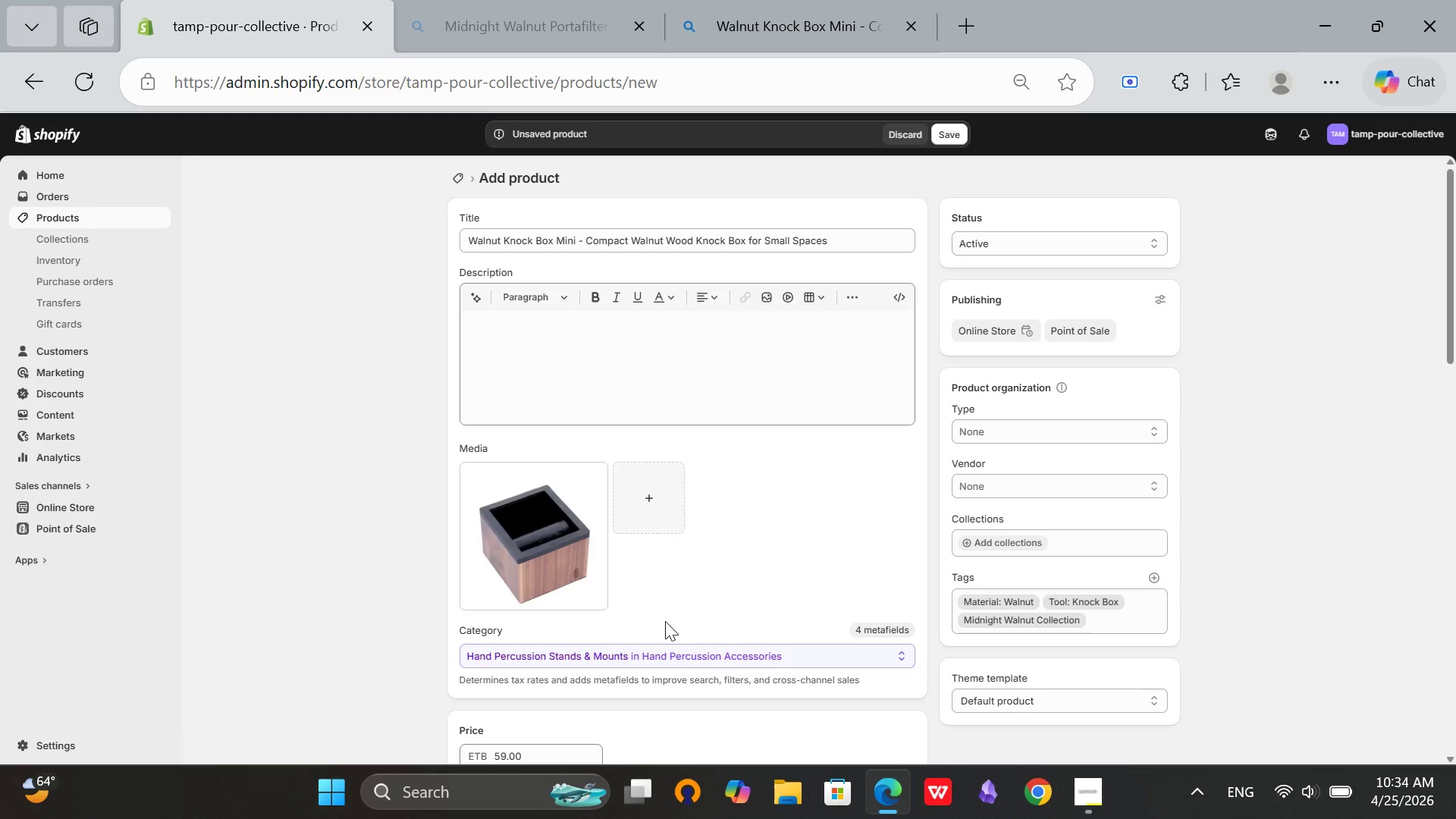 
scroll: coordinate [670, 626], scroll_direction: up, amount: 3.0
 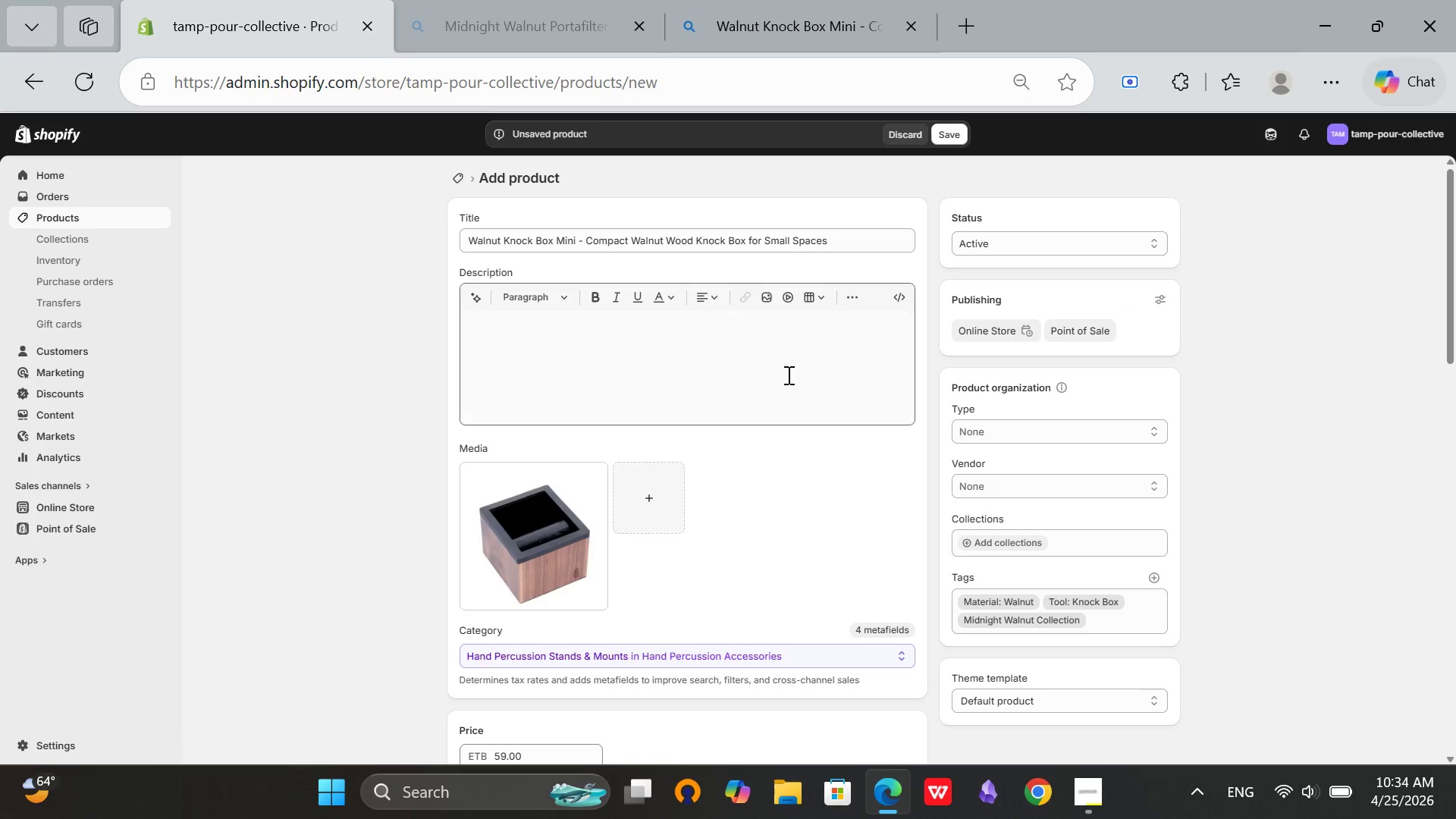 
scroll: coordinate [786, 384], scroll_direction: down, amount: 2.0
 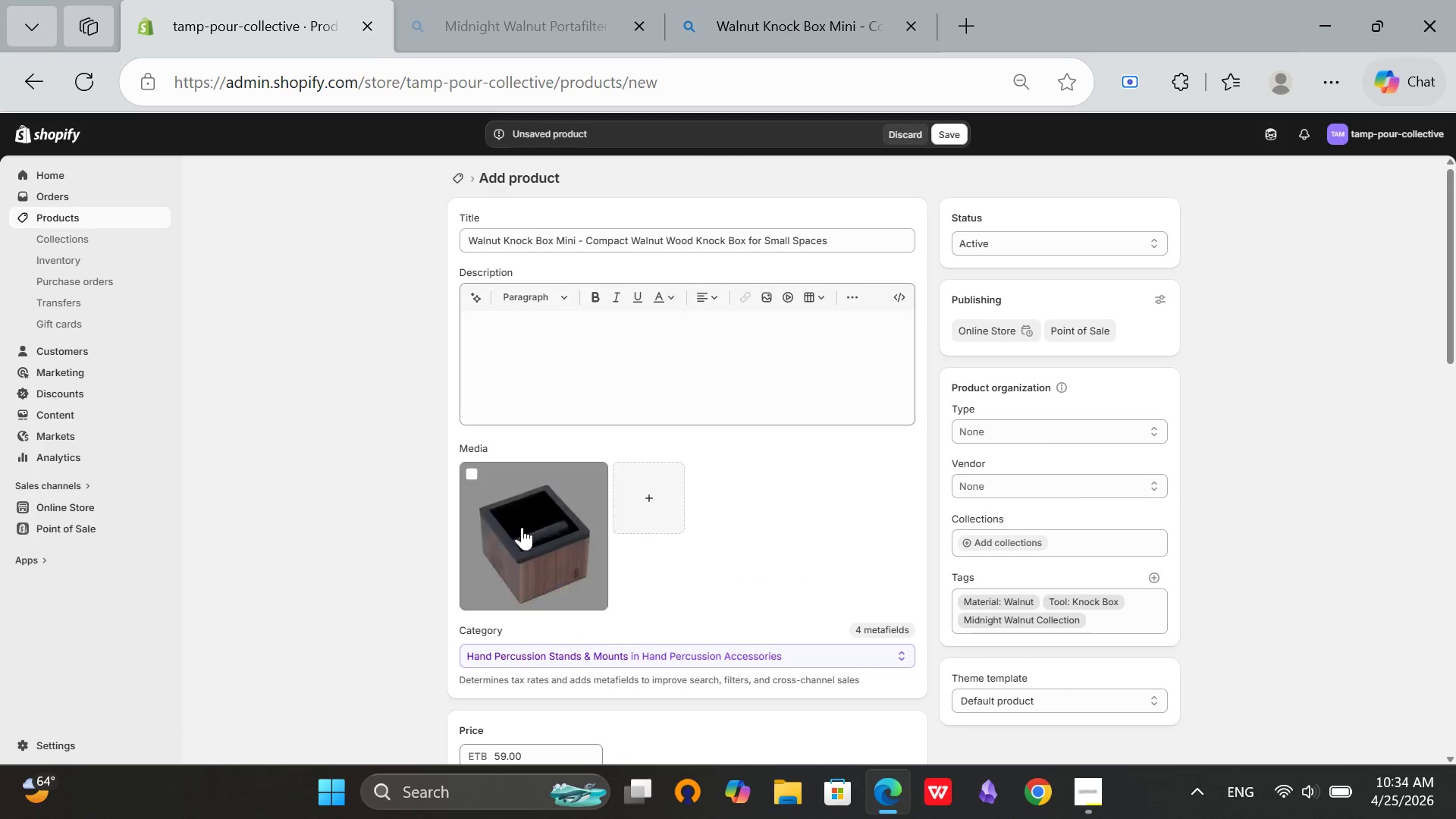 
left_click([522, 528])
 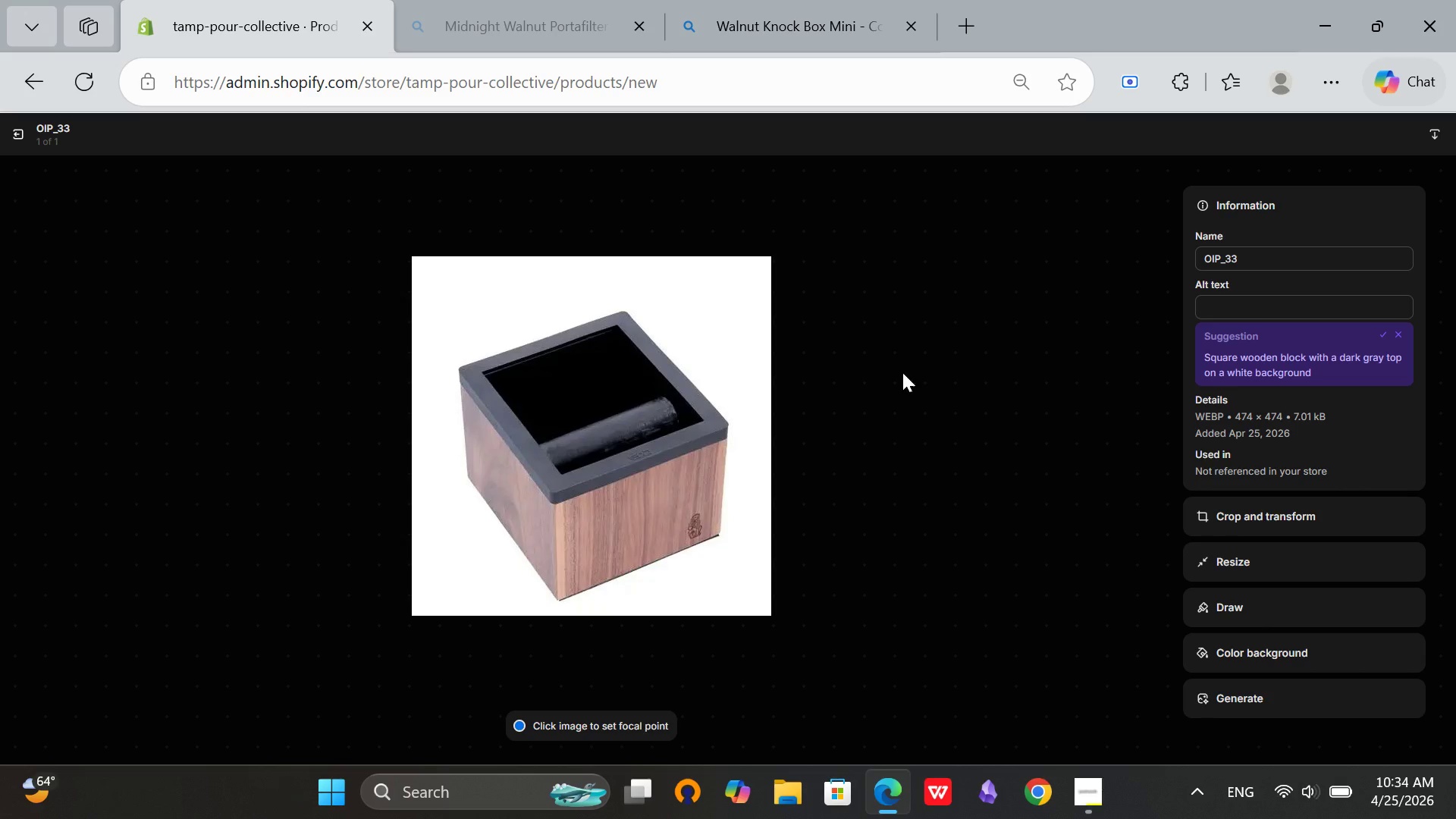 
left_click([1244, 309])
 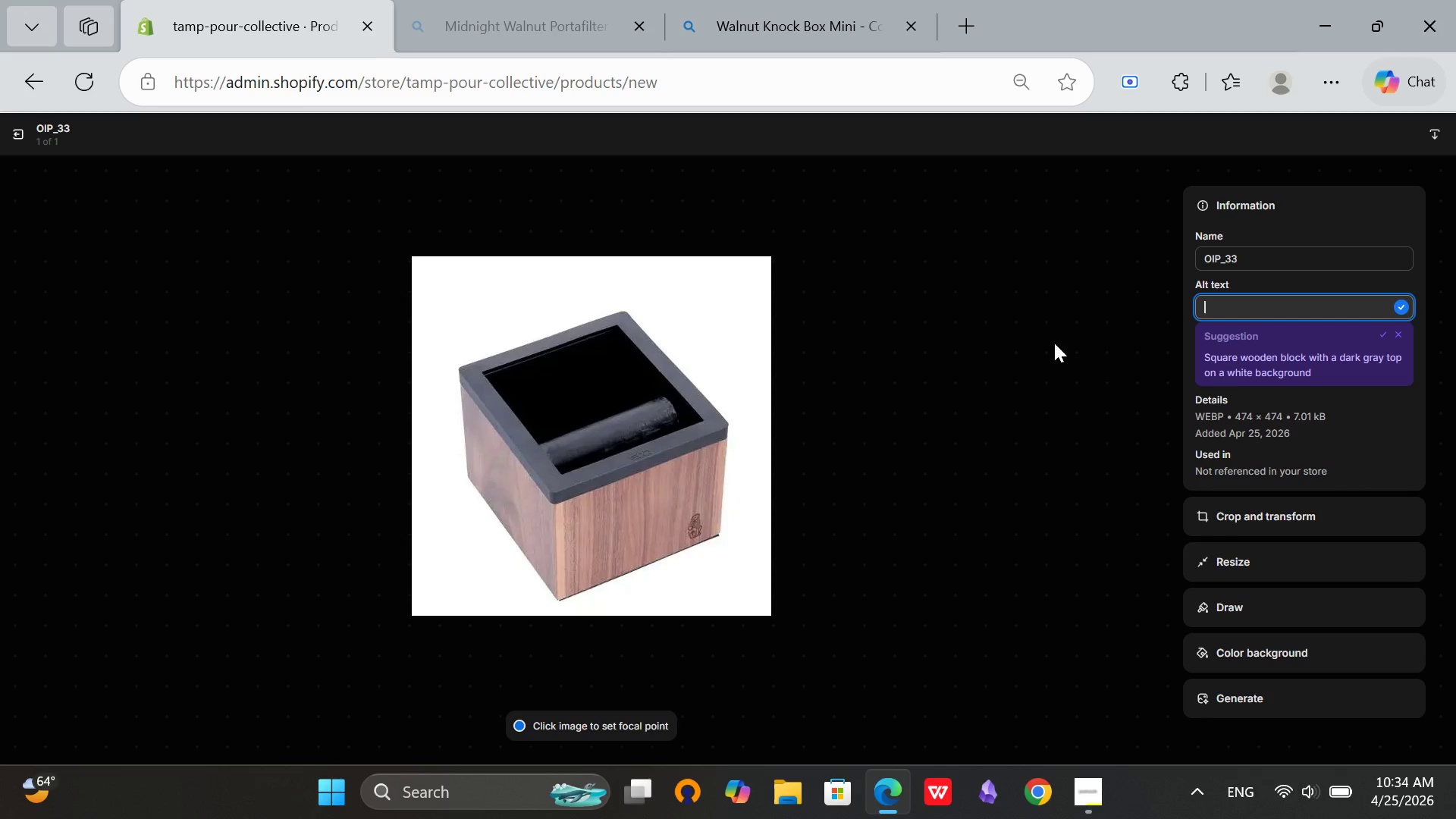 
type(Walnut knock )
key(Backspace)
key(Backspace)
key(Backspace)
key(Backspace)
key(Backspace)
type(knock box mini on small counter showing compact size and walnut finish)
 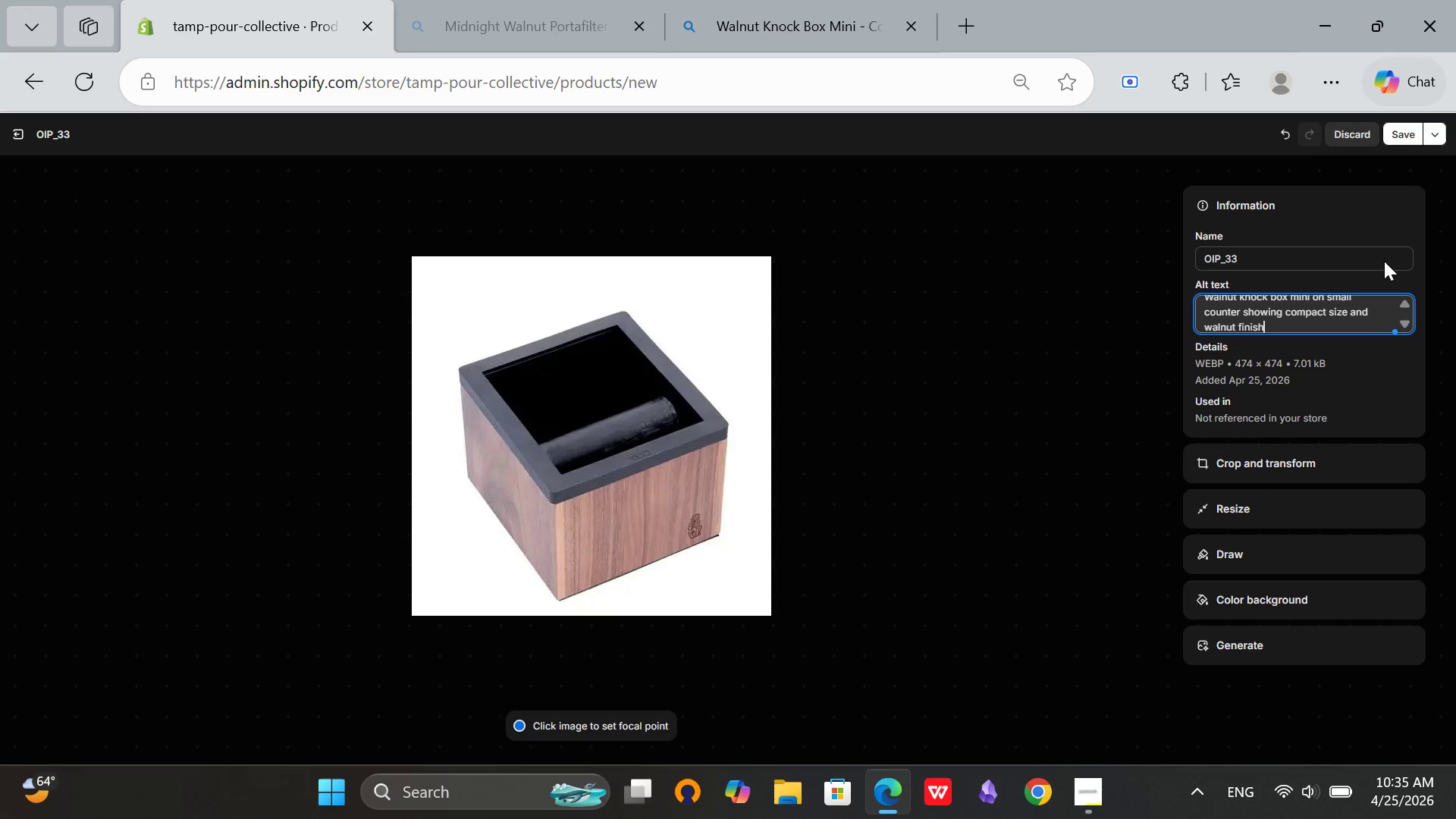 
scroll: coordinate [1282, 323], scroll_direction: up, amount: 2.0
 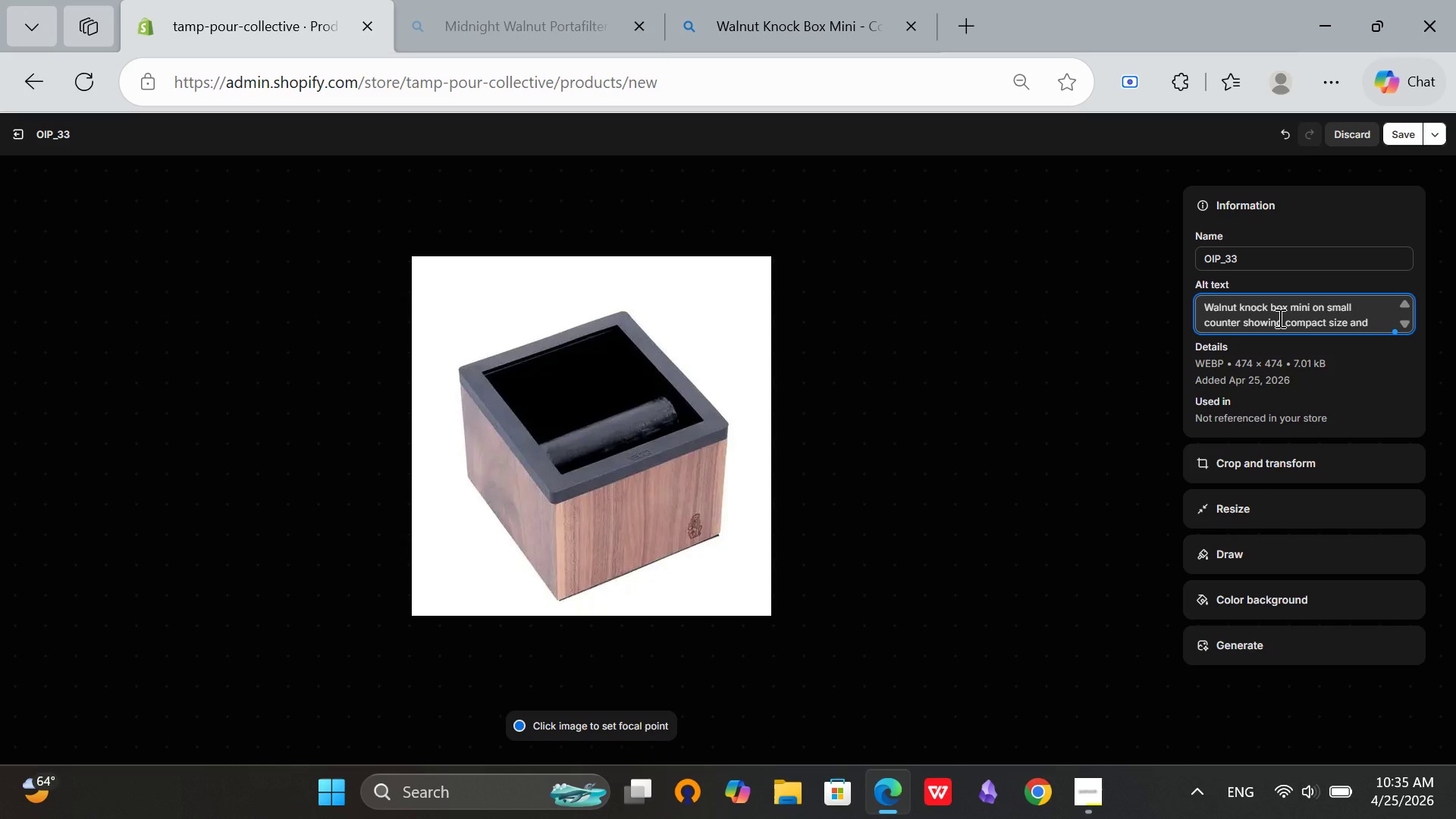 
scroll: coordinate [1279, 318], scroll_direction: down, amount: 1.0
 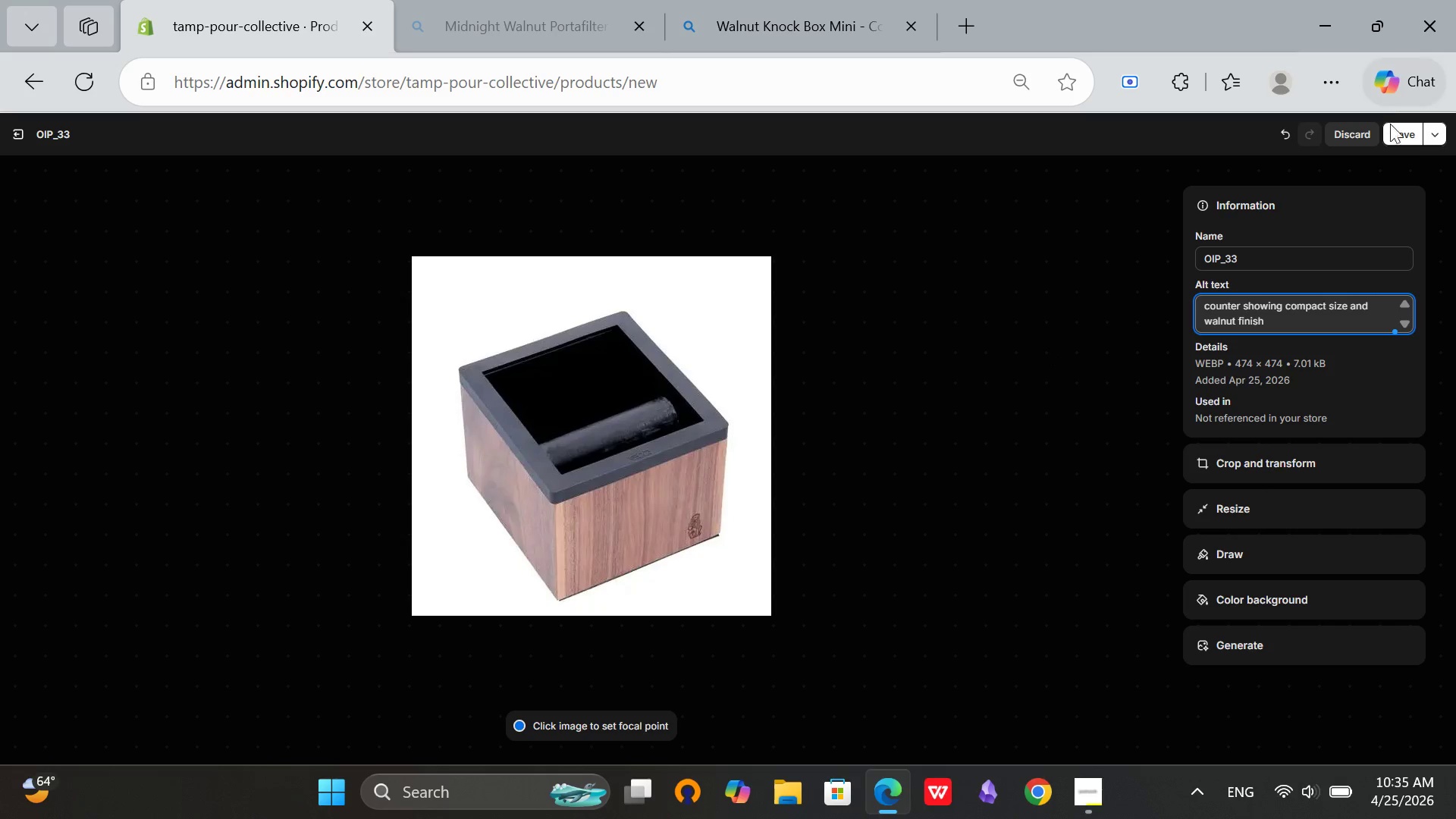 
left_click([1407, 139])
 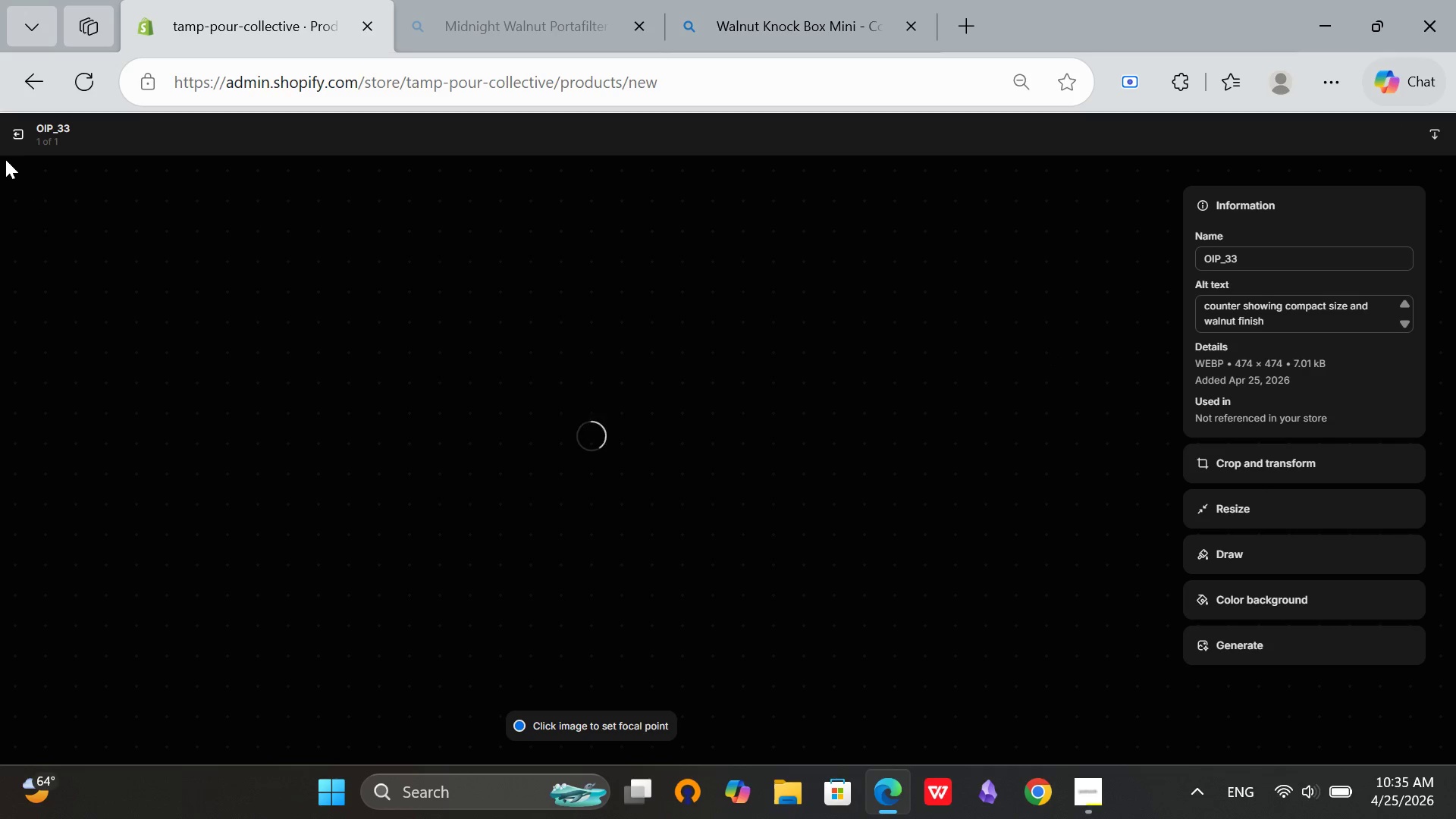 
left_click([21, 140])
 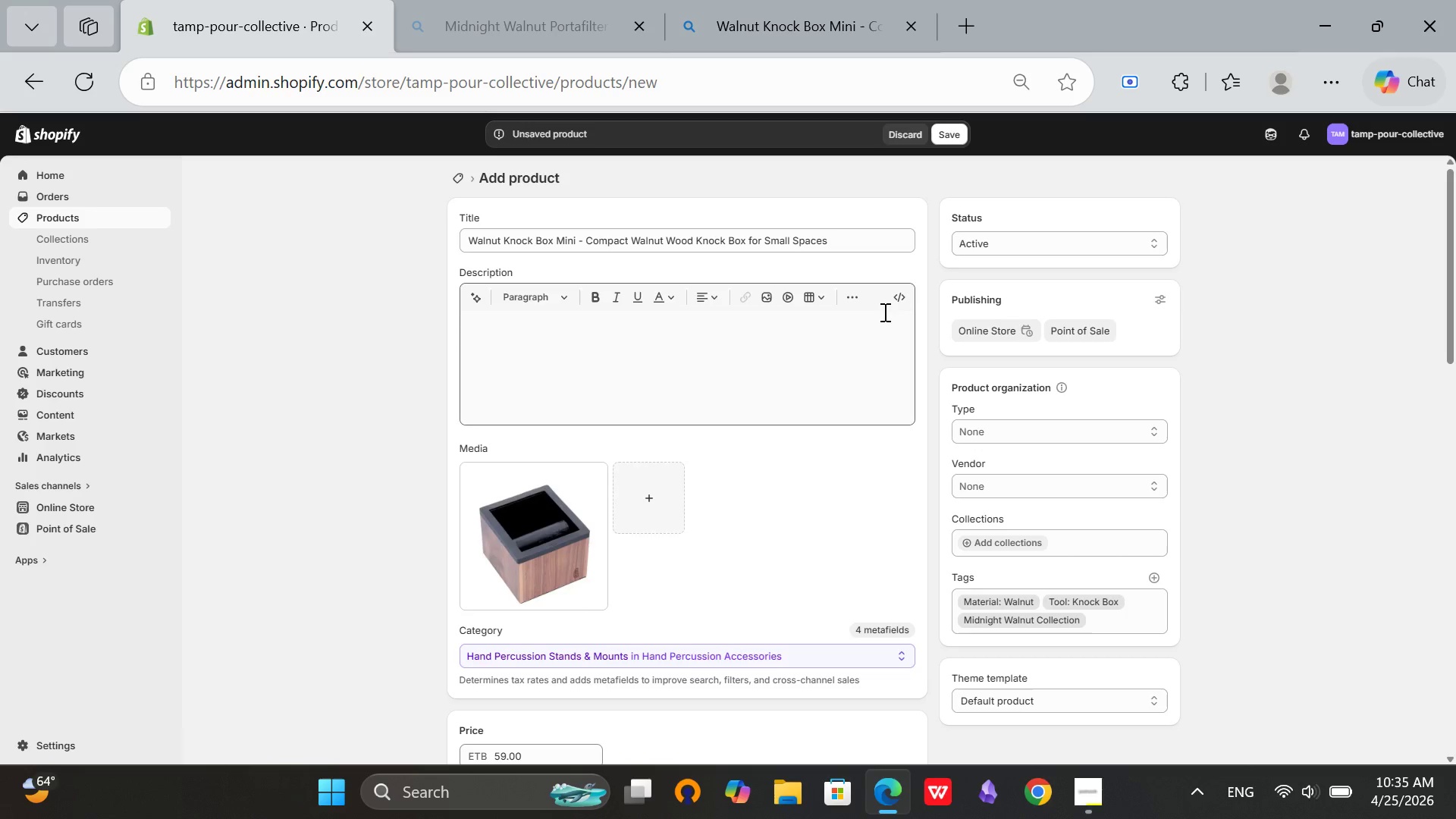 
left_click([896, 294])
 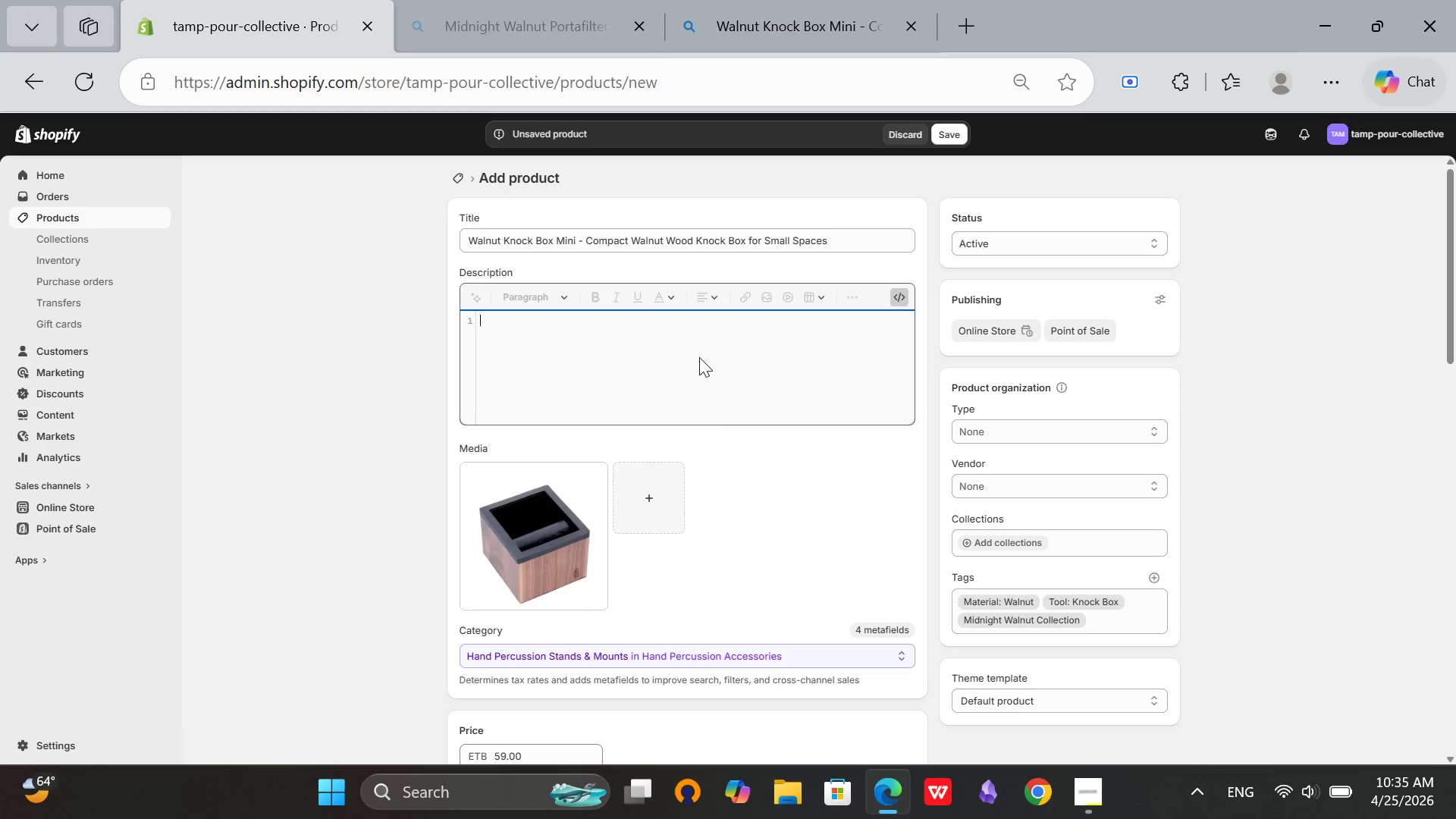 
wait(5.05)
 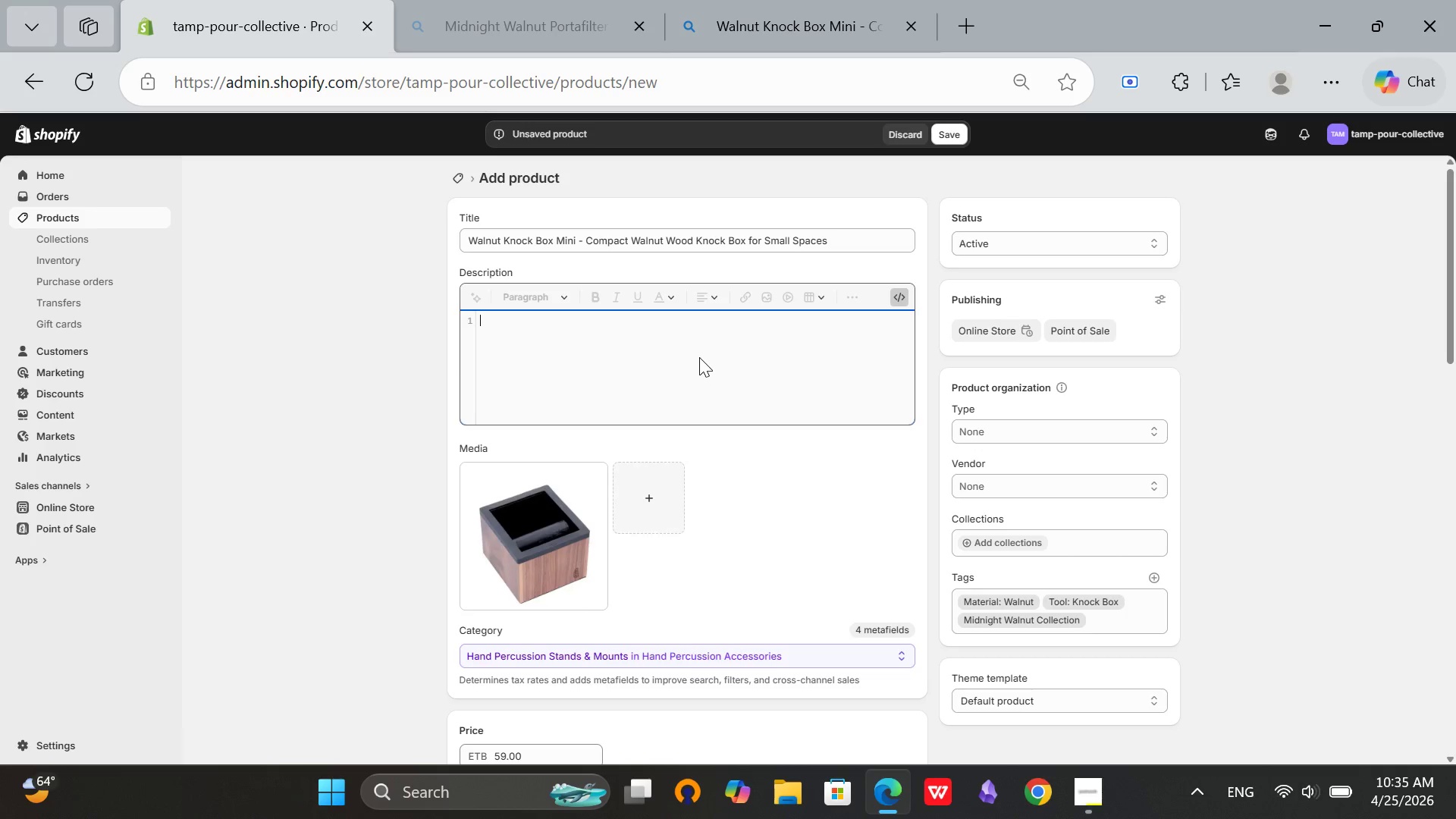 
key(Shift+Comma)
 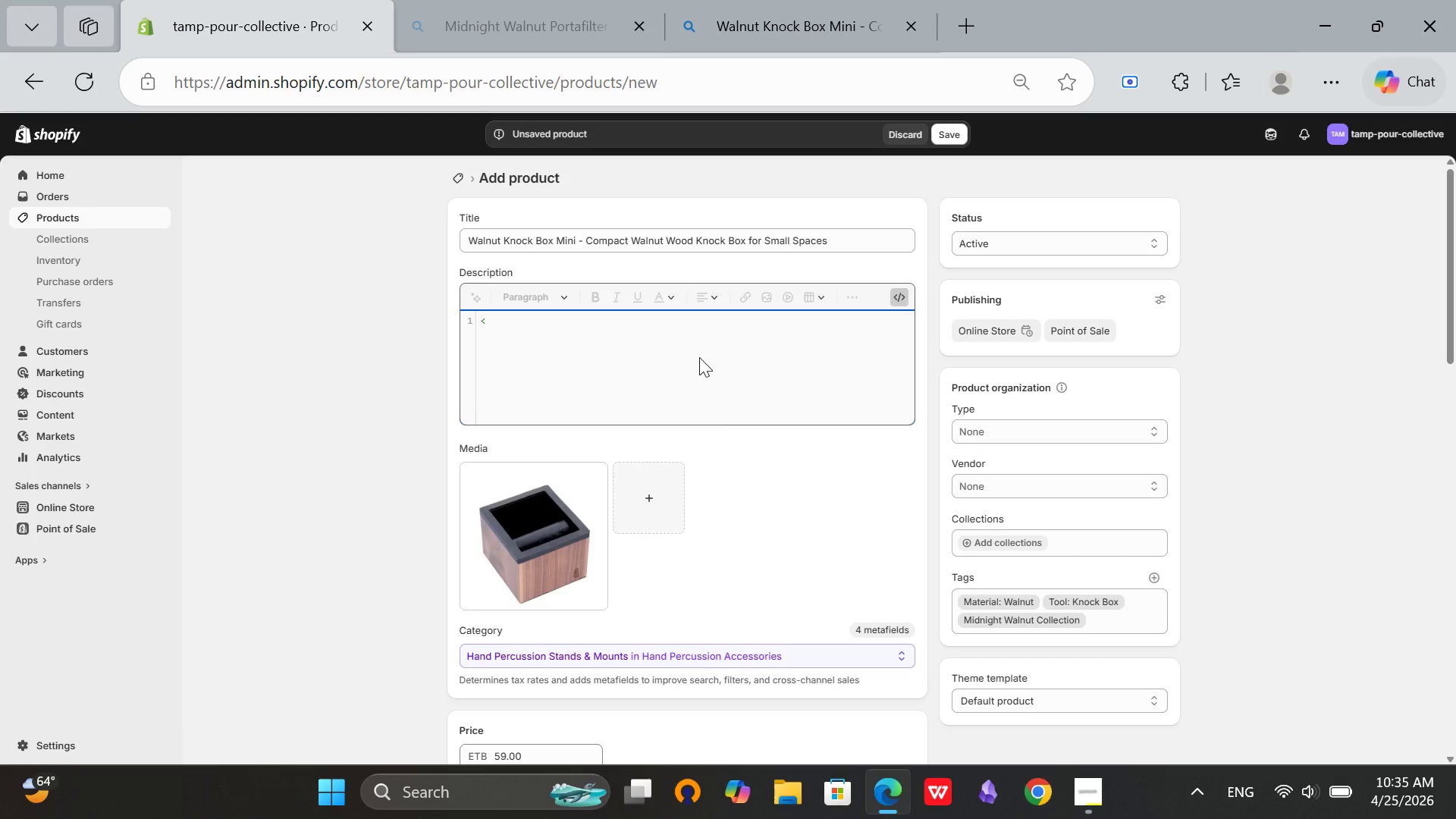 
key(P)
 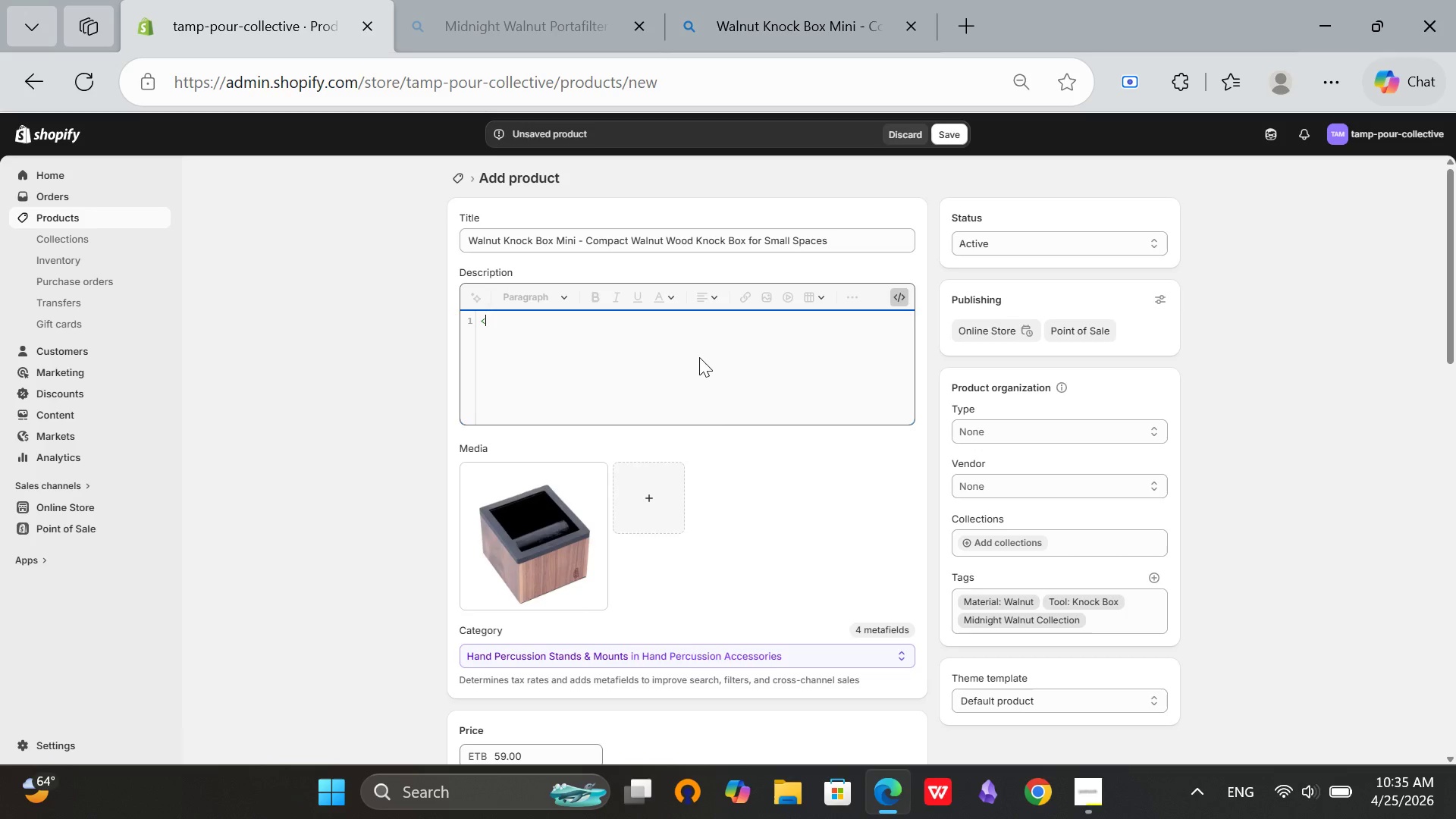 
key(Shift+Period)
 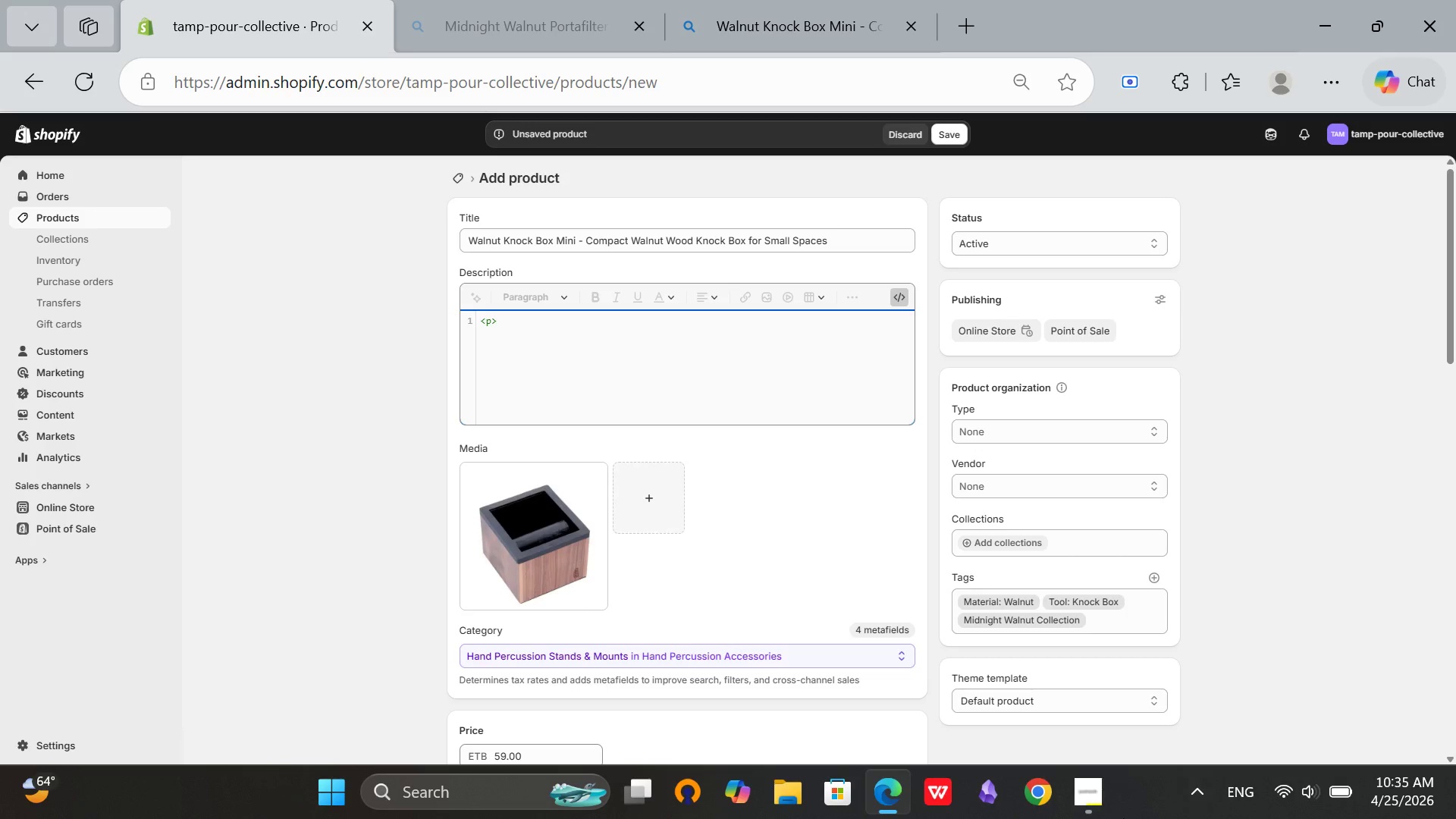 
left_click([1097, 791])